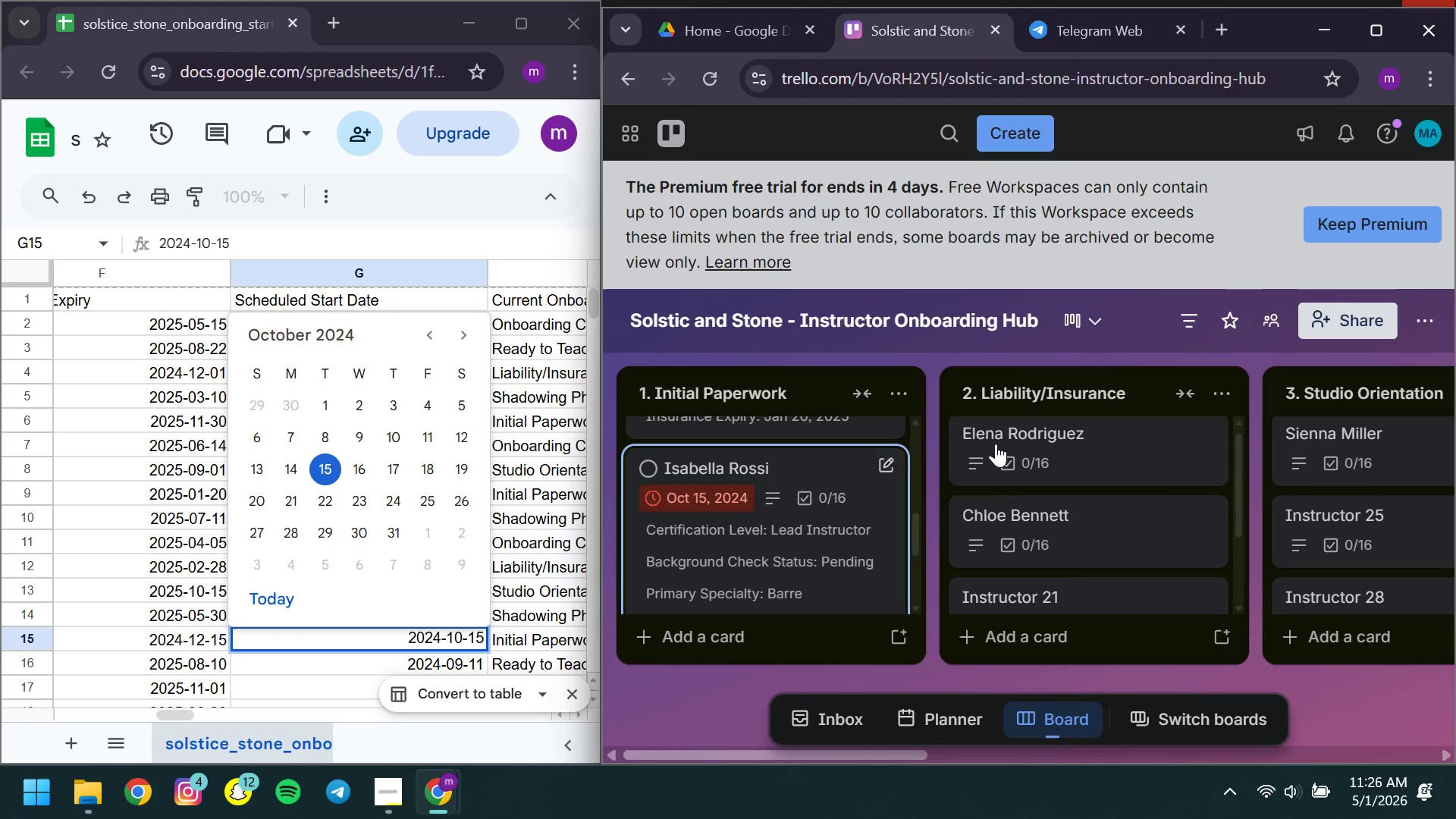 
mouse_move([971, 474])
 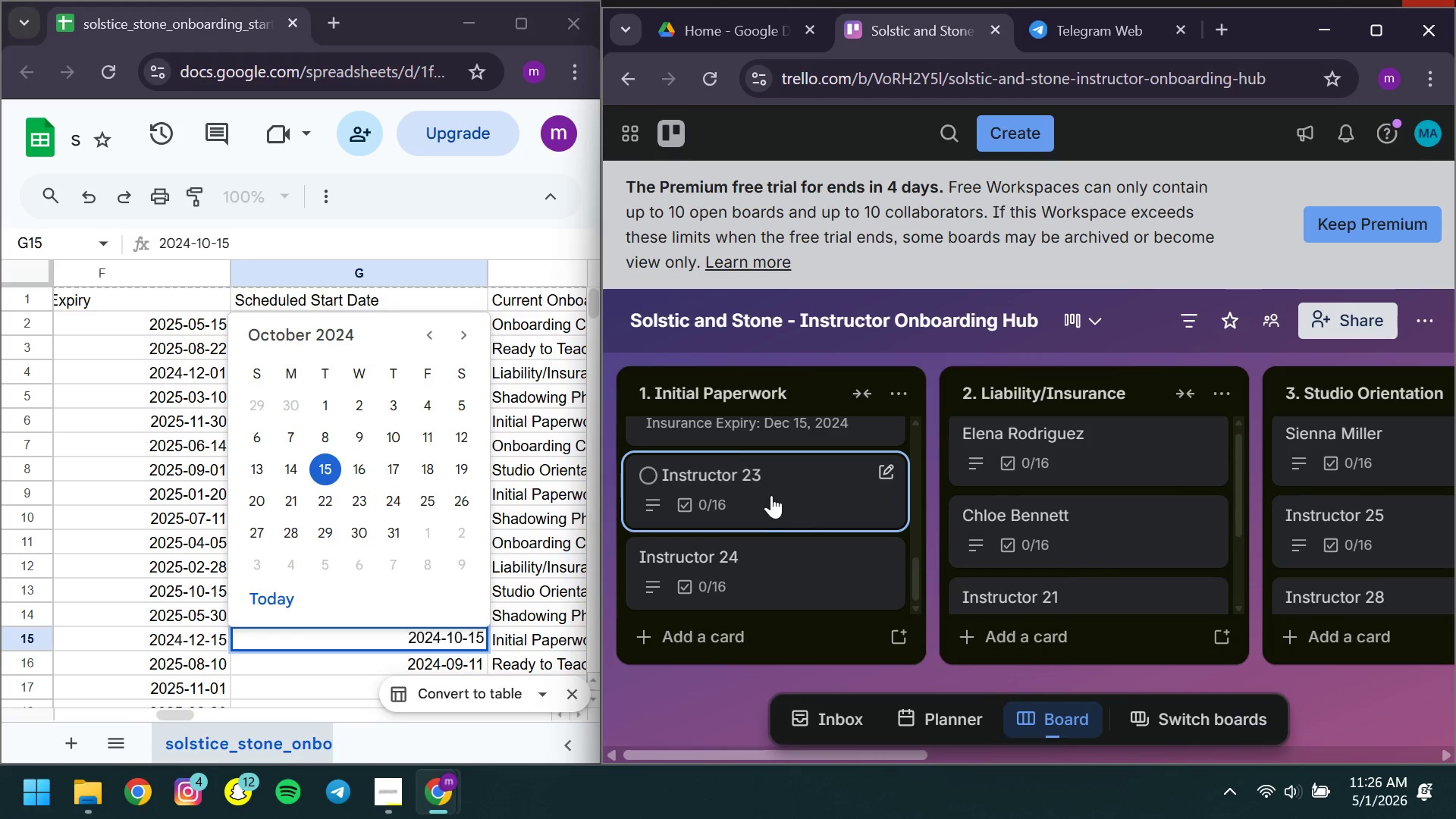 
left_click([770, 494])
 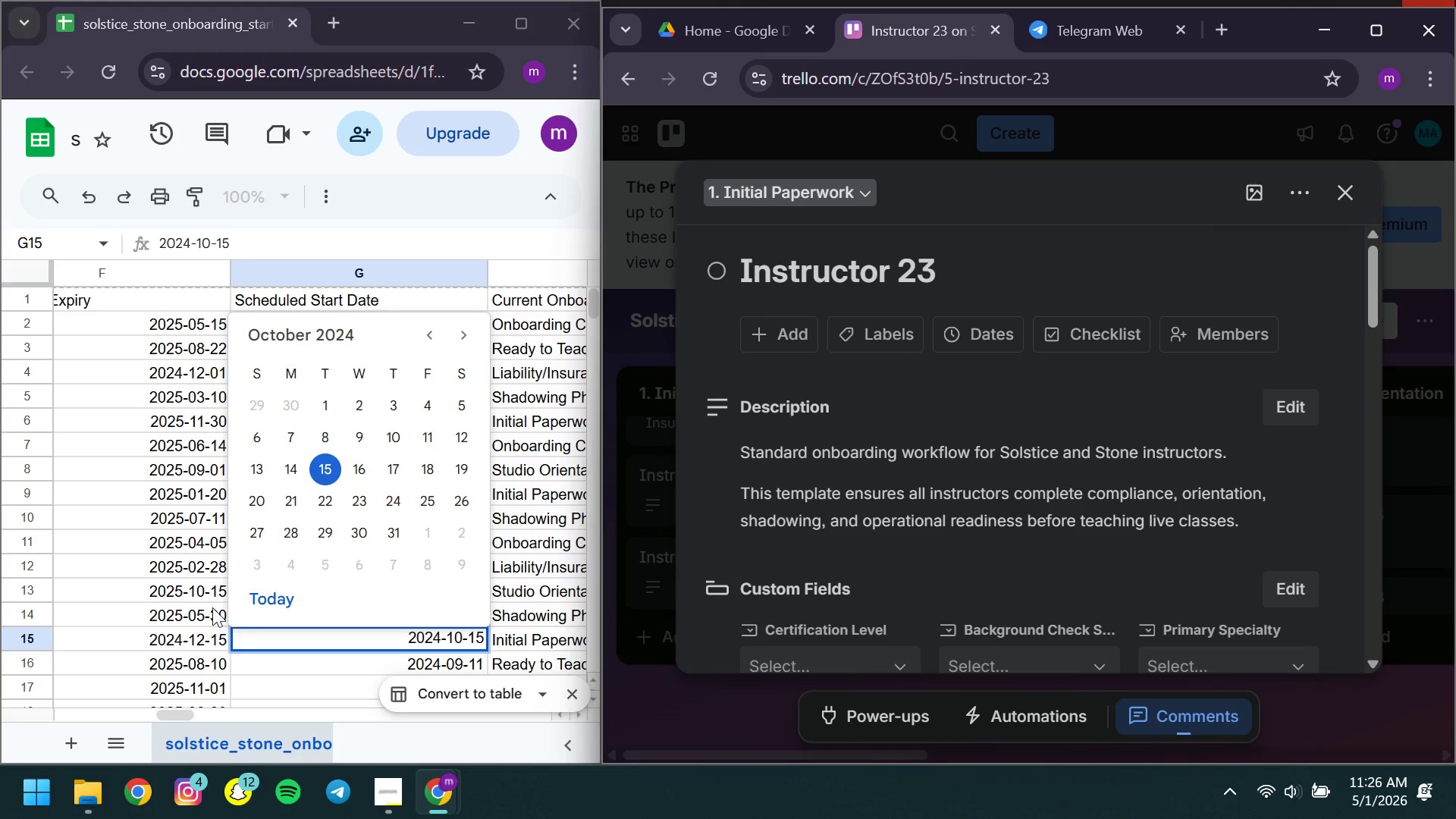 
left_click([184, 627])
 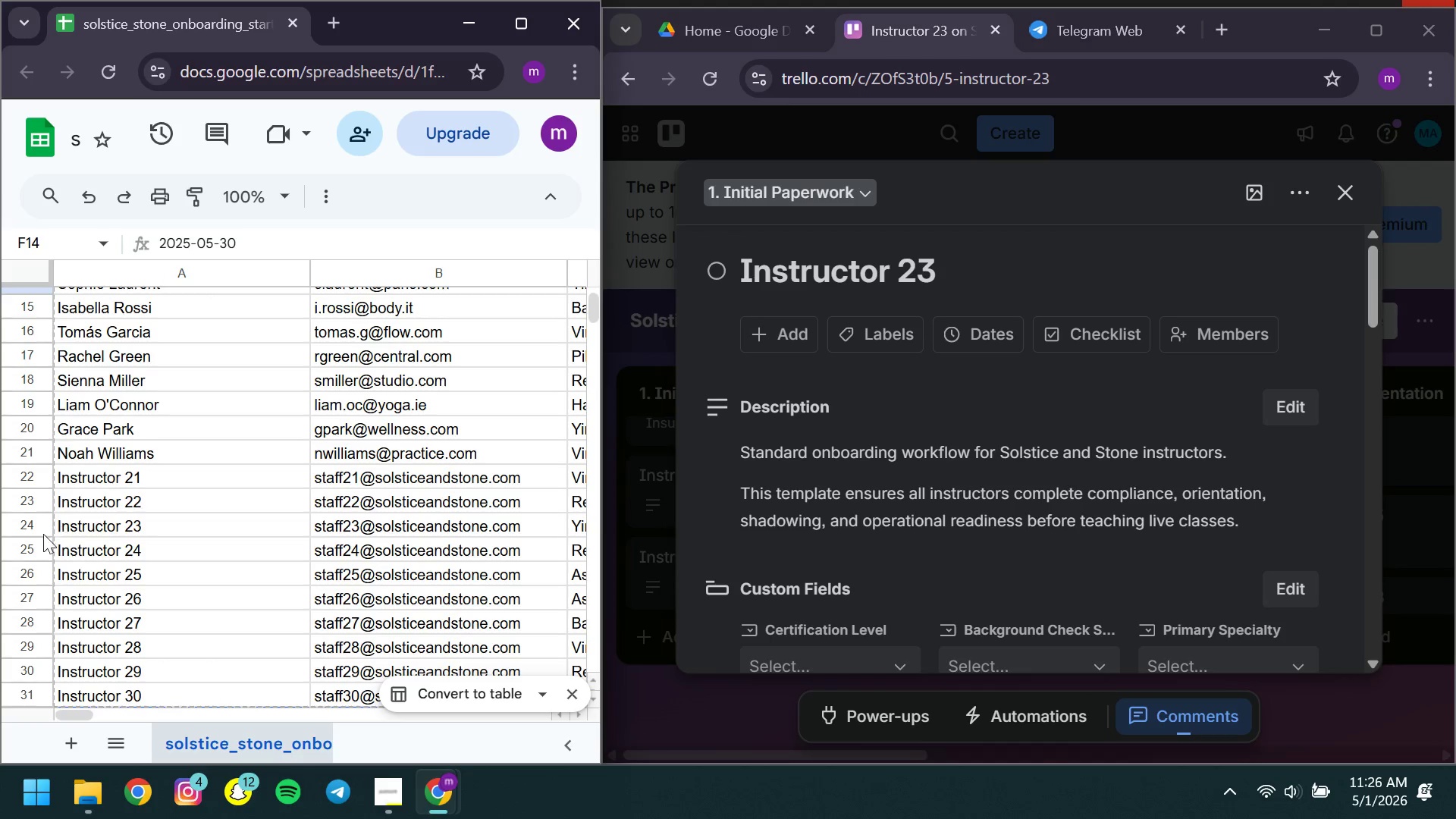 
wait(5.05)
 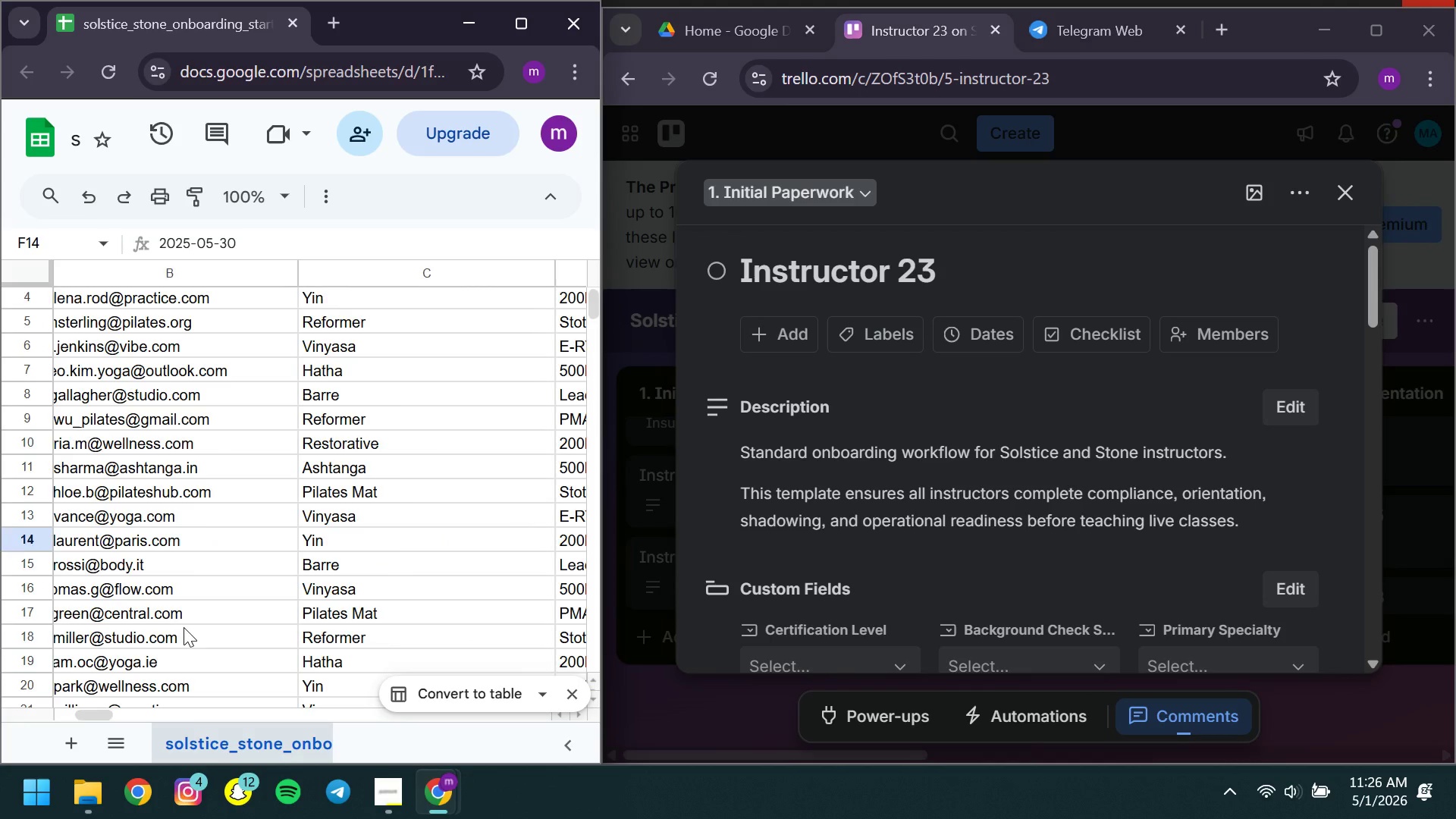 
left_click([30, 529])
 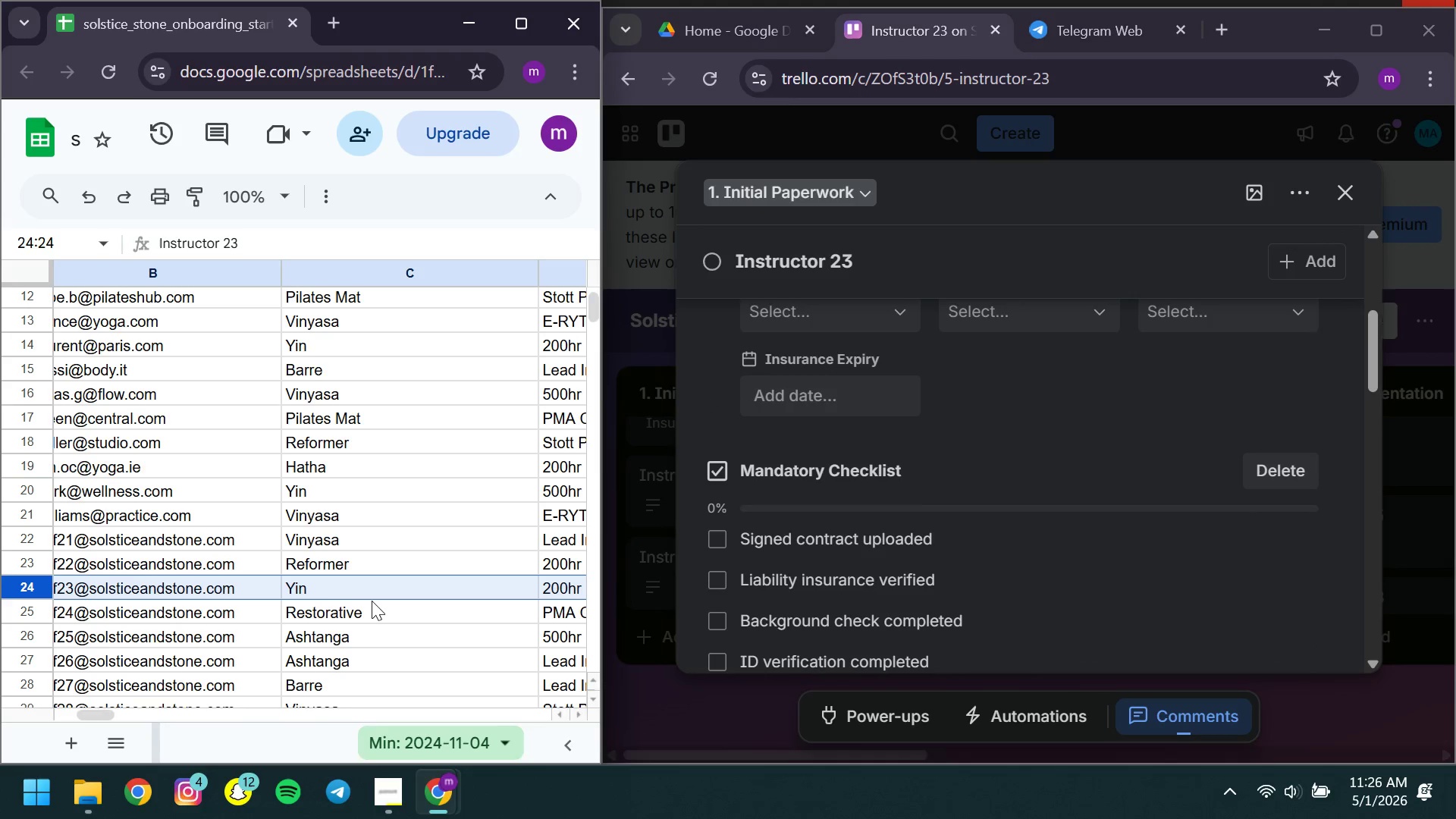 
wait(38.23)
 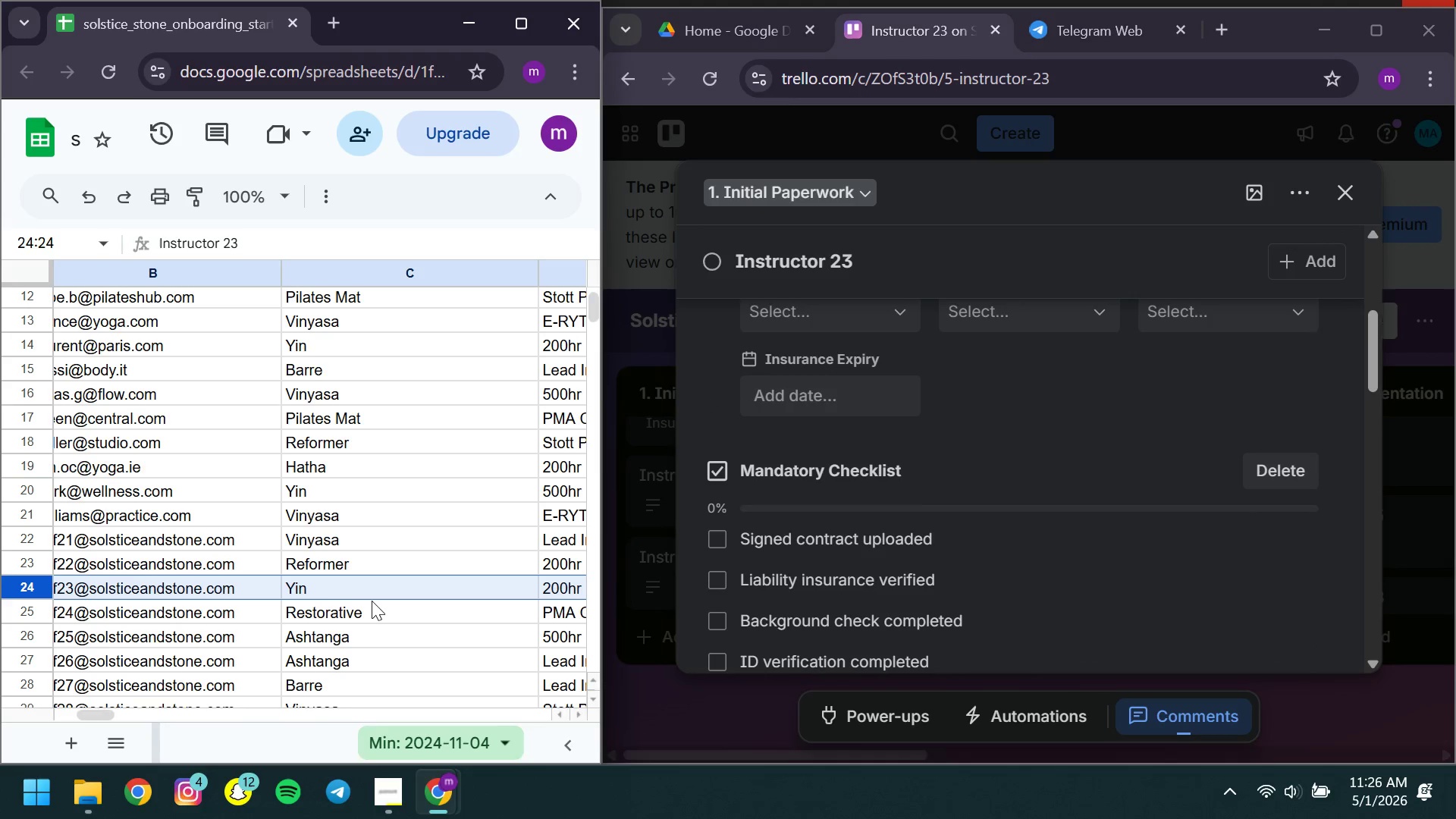 
left_click([1075, 374])
 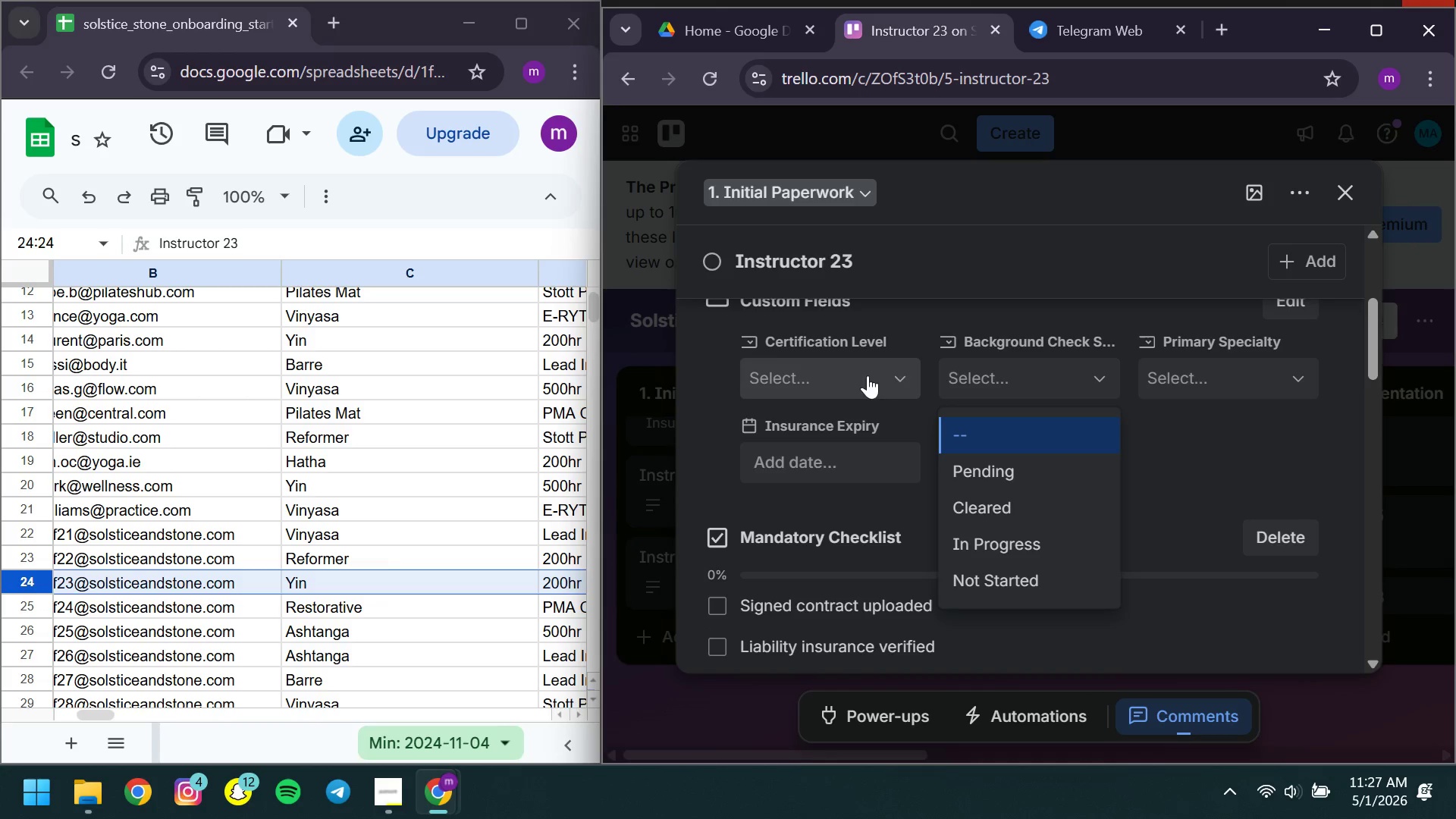 
left_click([868, 375])
 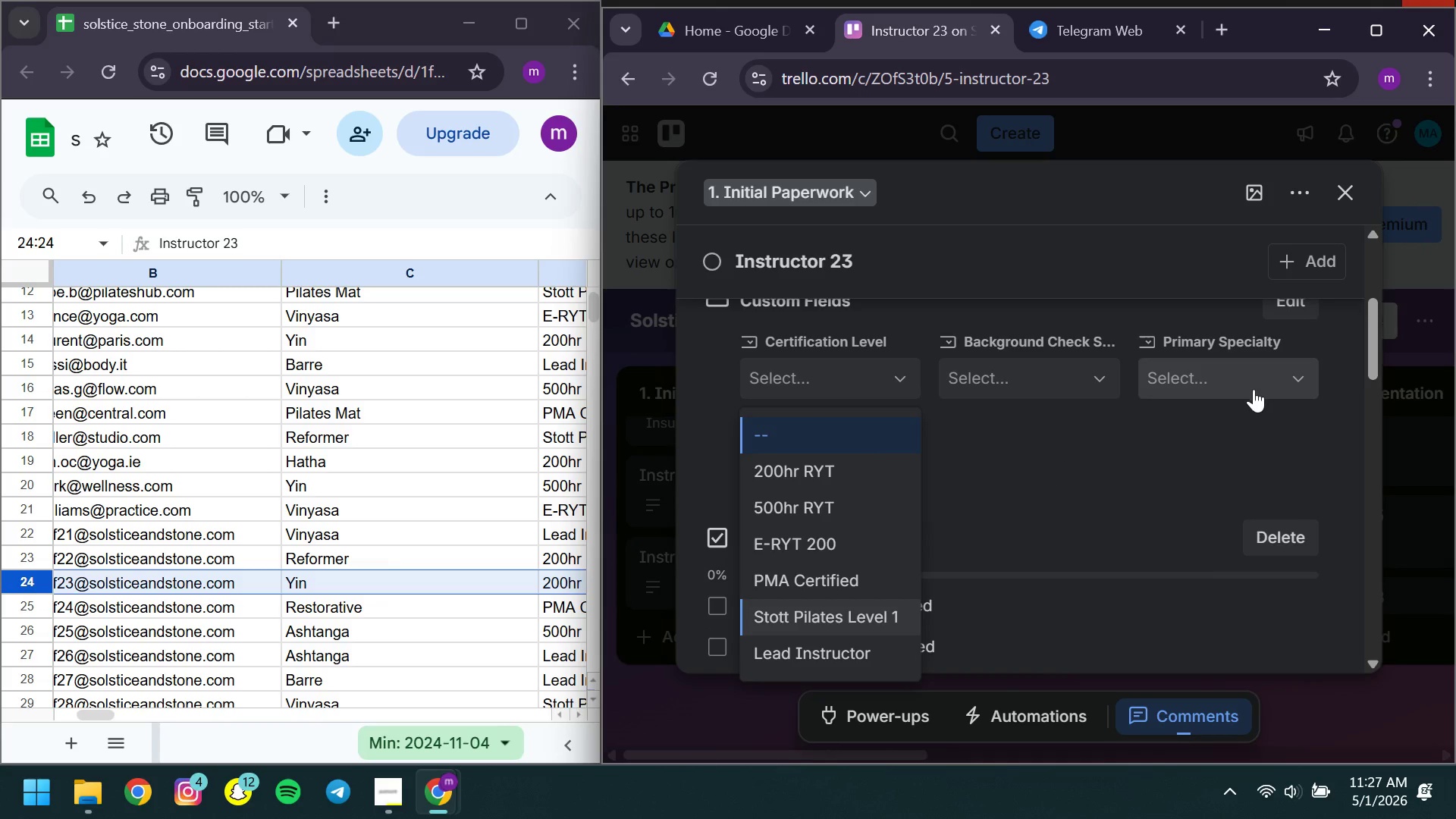 
left_click([1254, 389])
 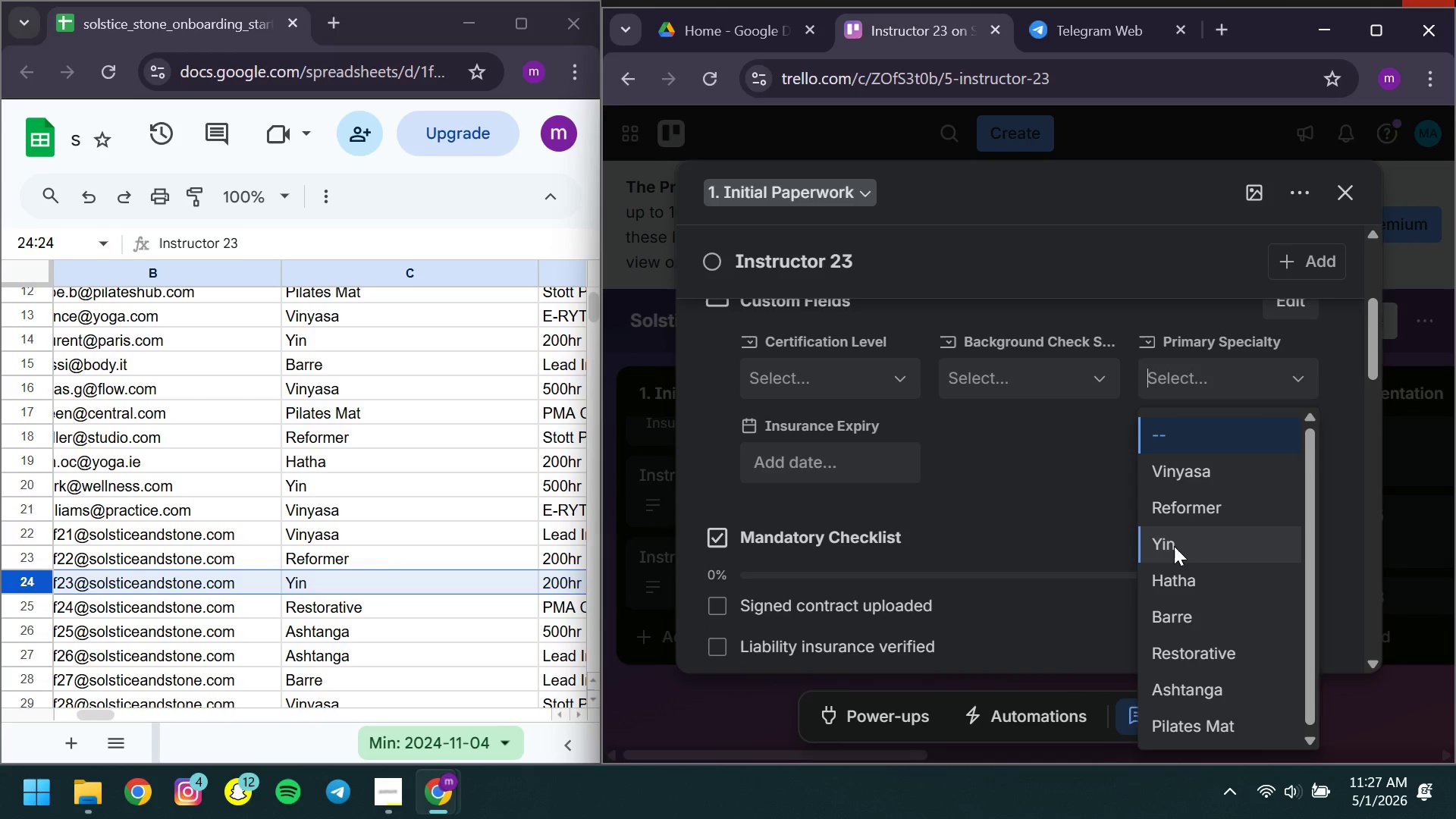 
left_click([1174, 546])
 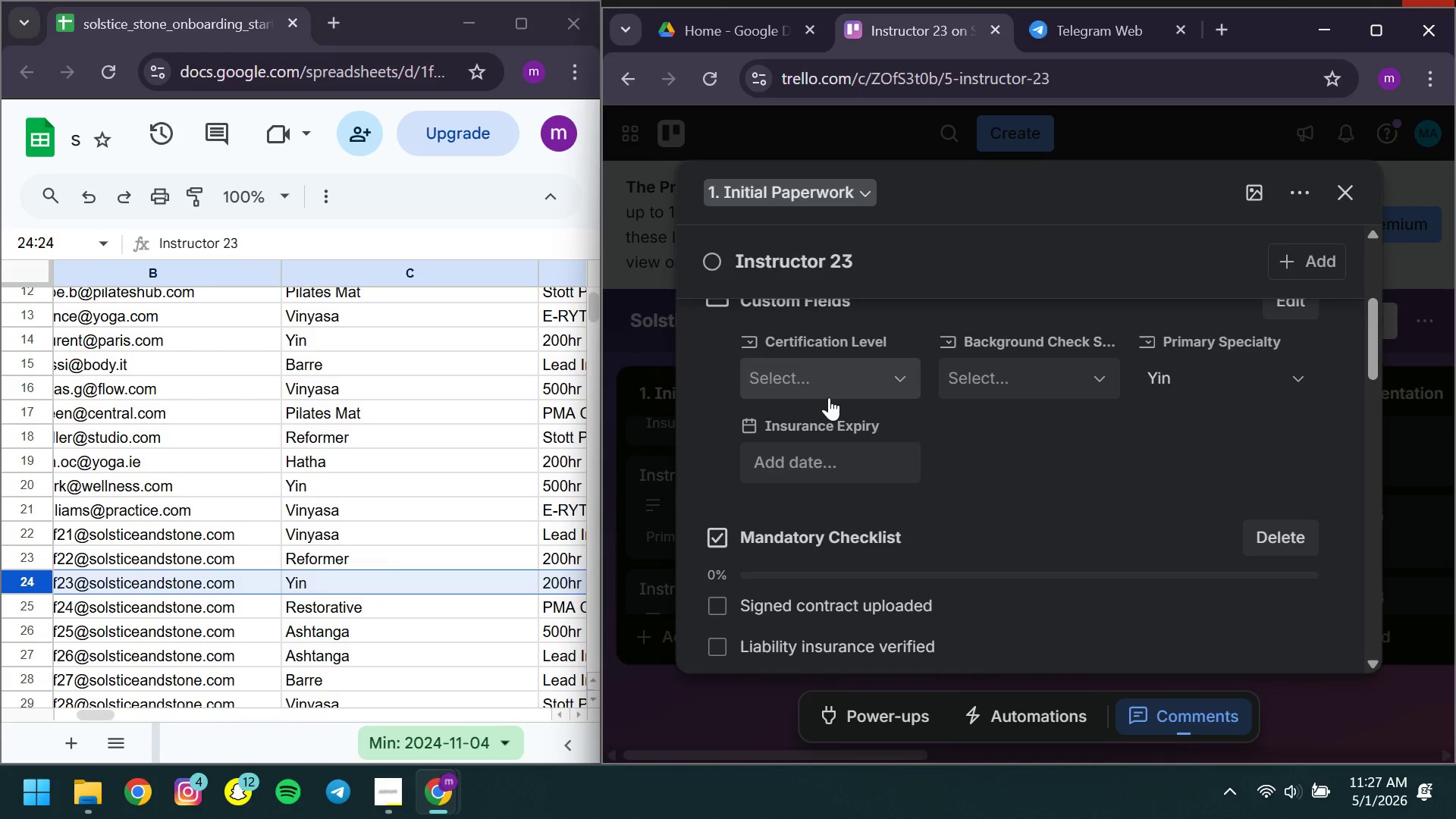 
left_click([829, 397])
 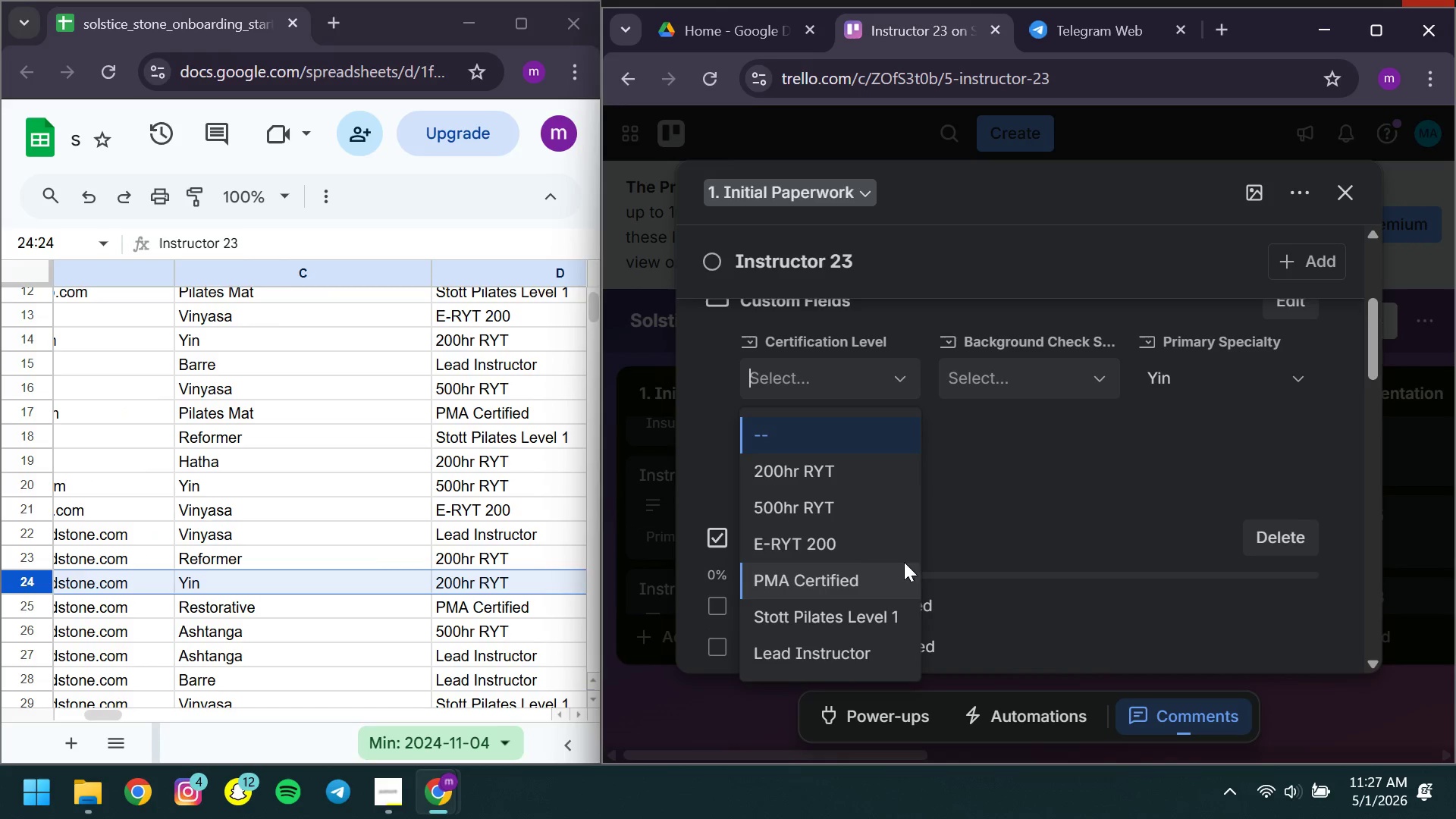 
left_click([826, 475])
 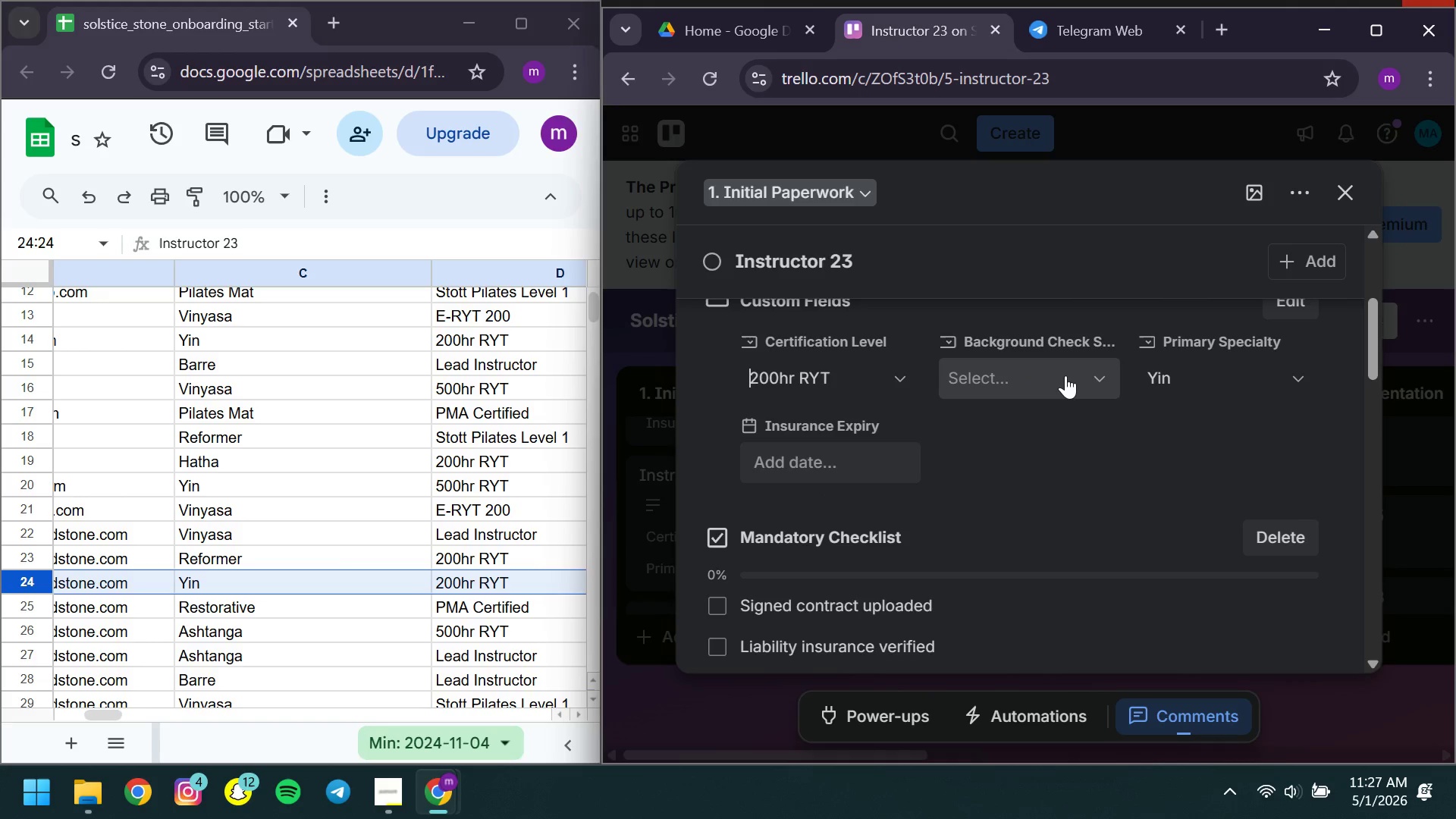 
left_click([1065, 375])
 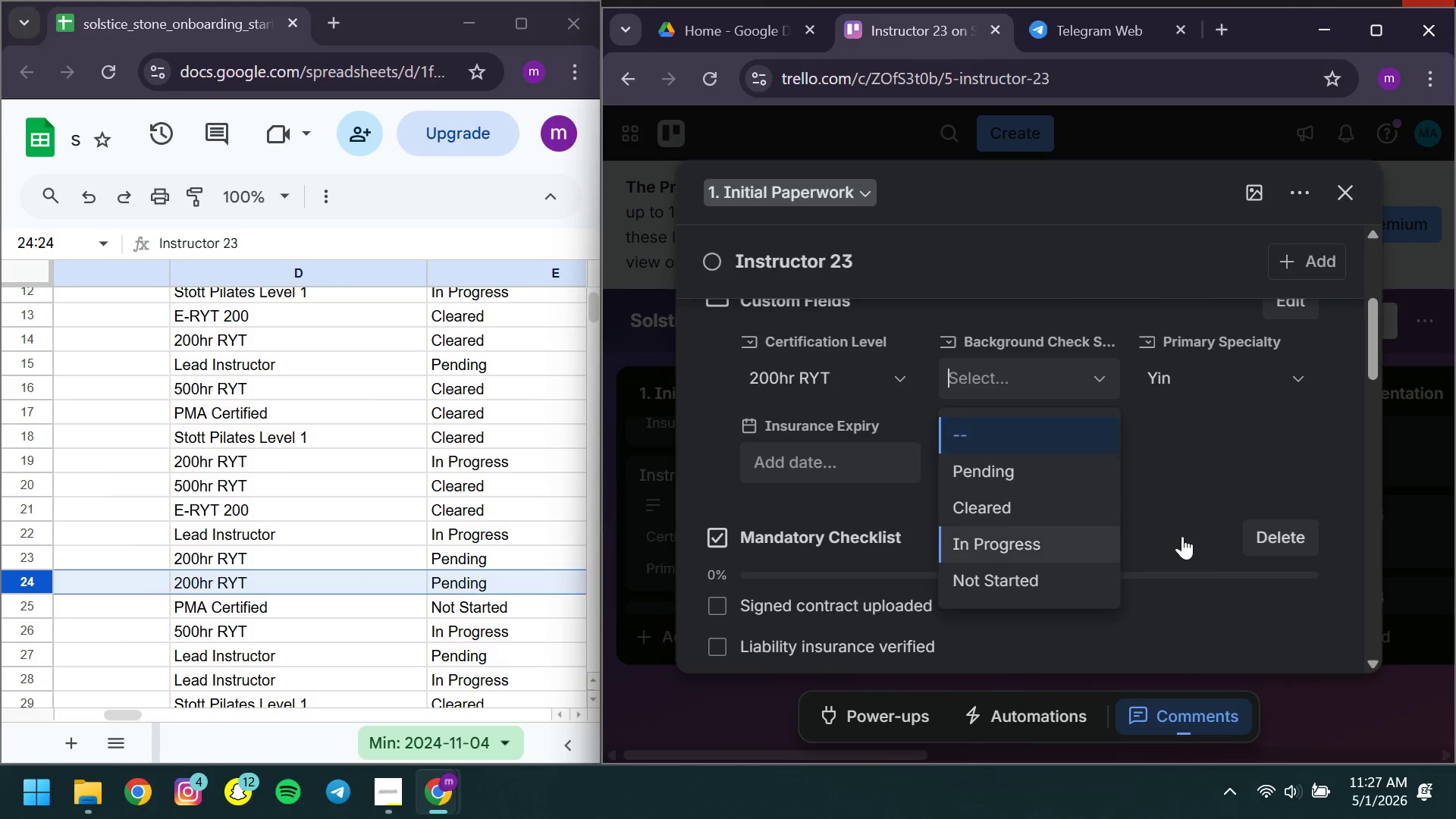 
wait(5.69)
 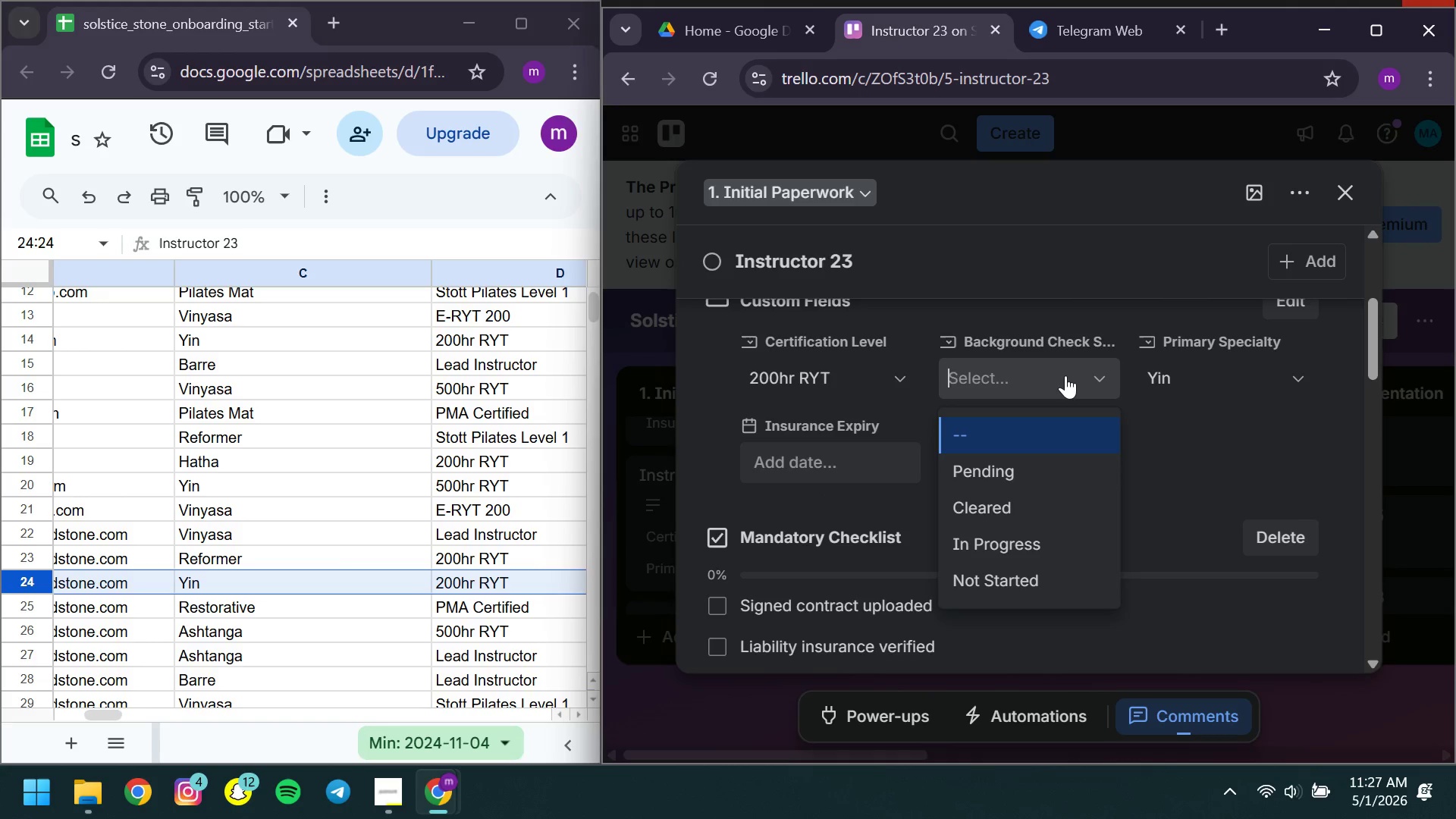 
left_click([1004, 481])
 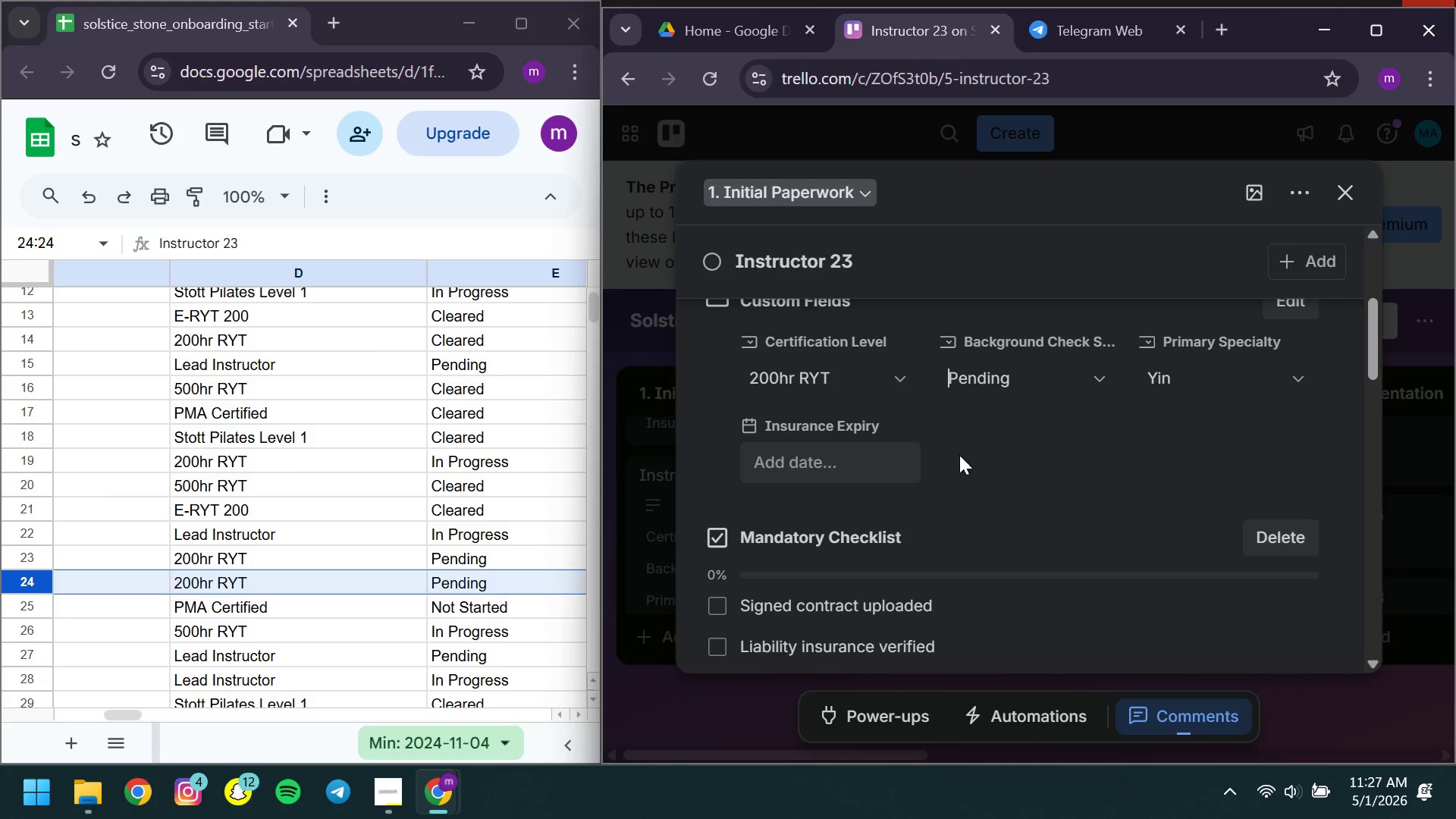 
left_click([779, 460])
 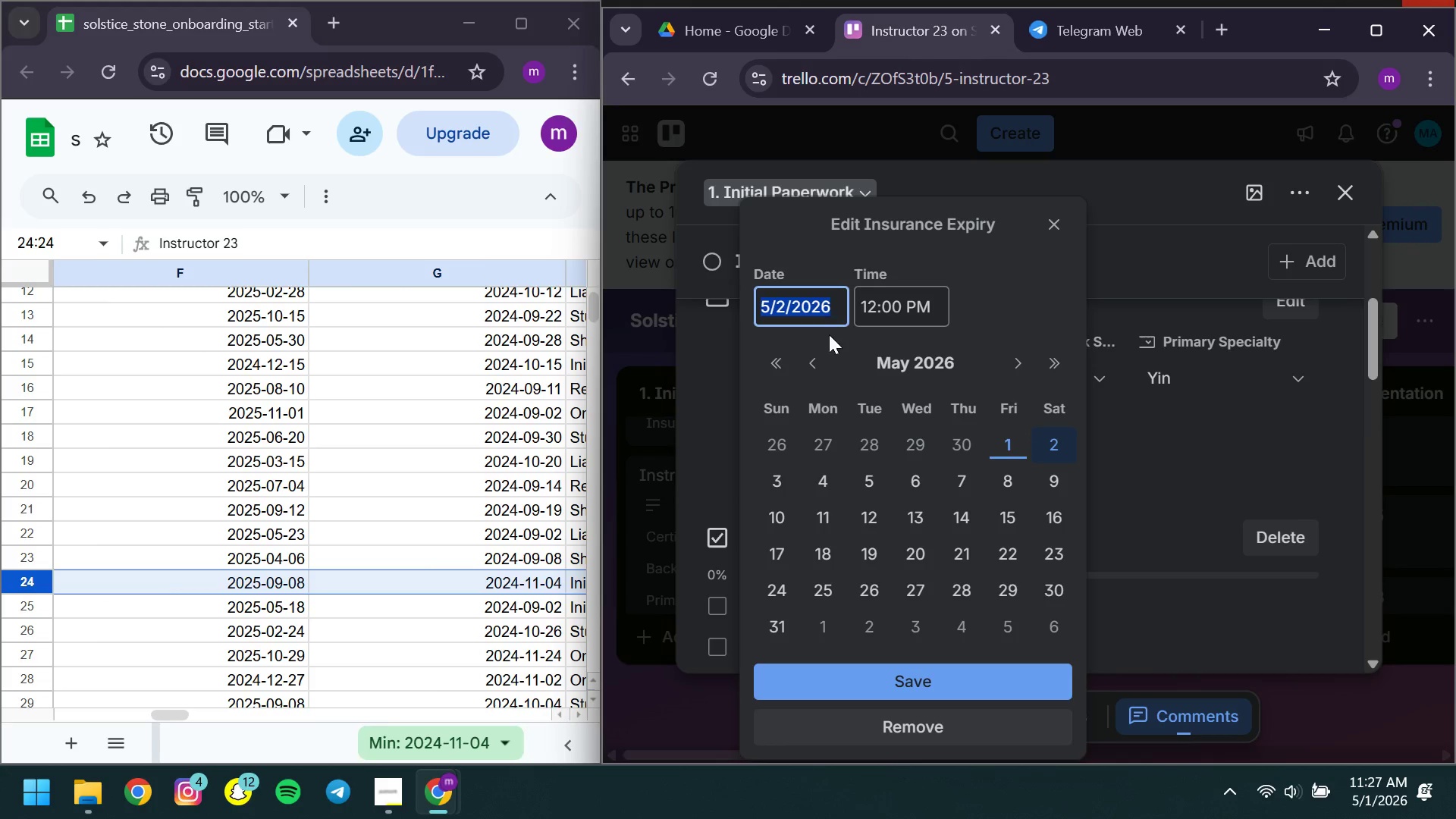 
left_click([831, 311])
 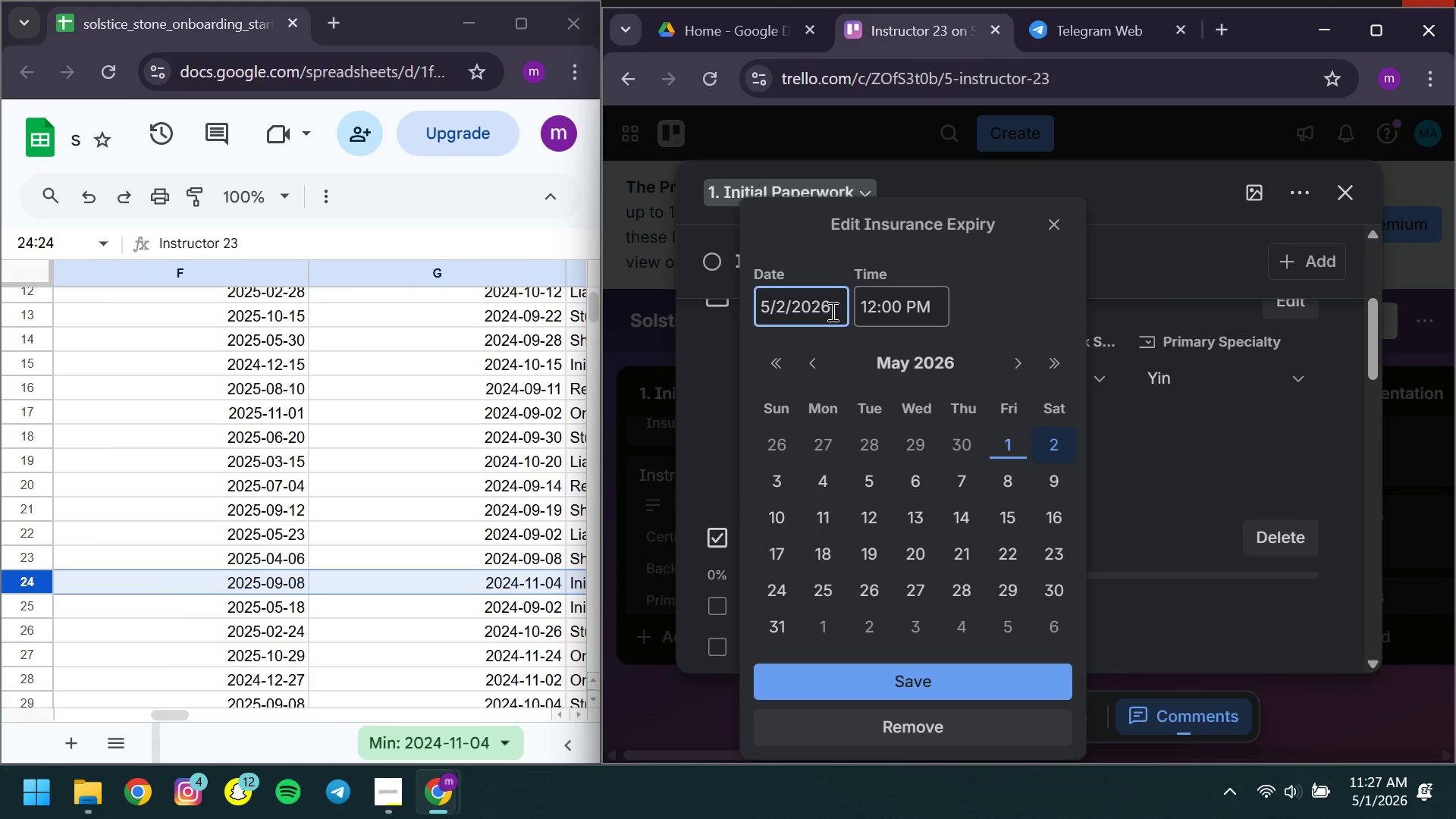 
key(Backspace)
 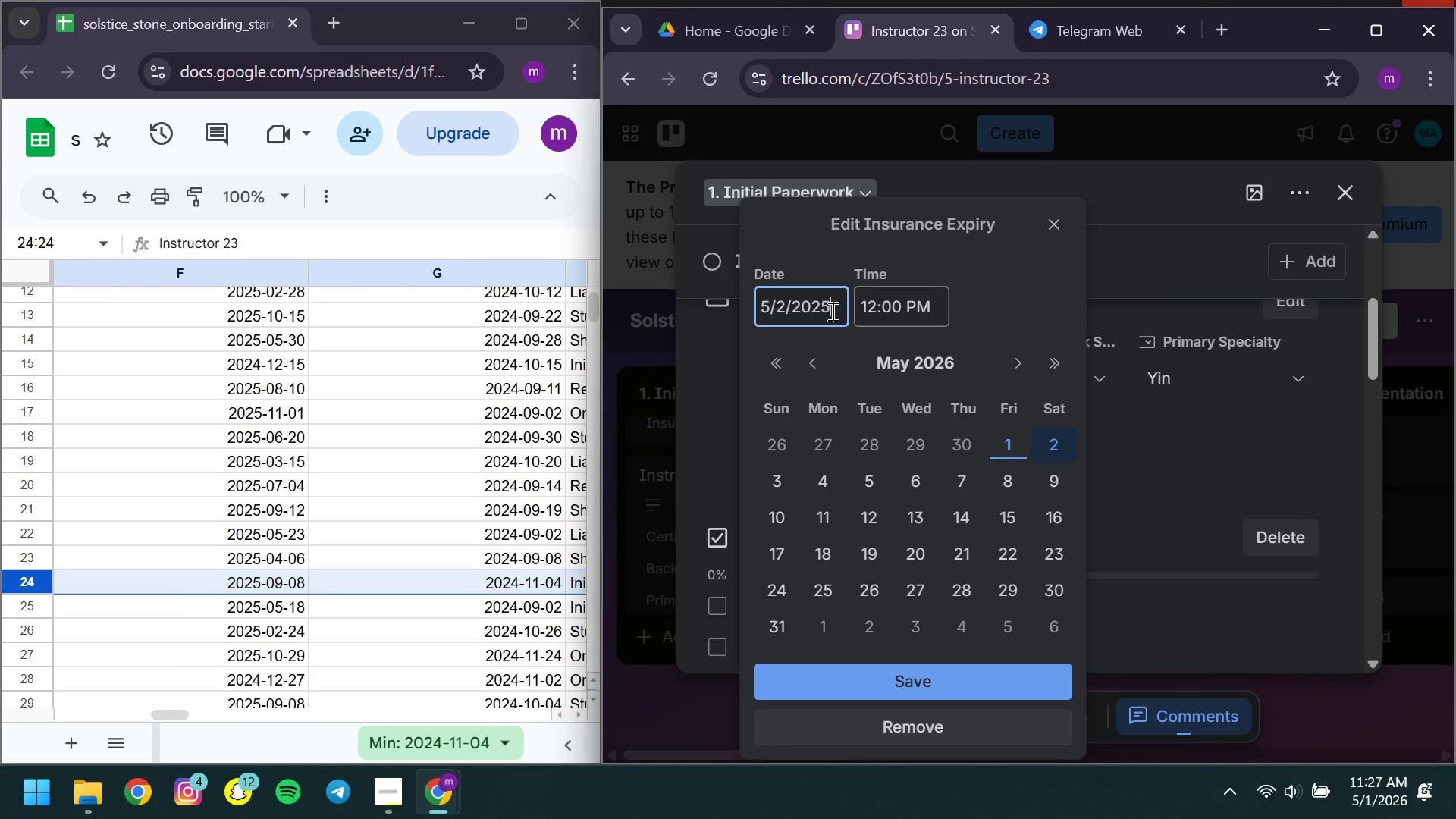 
key(5)
 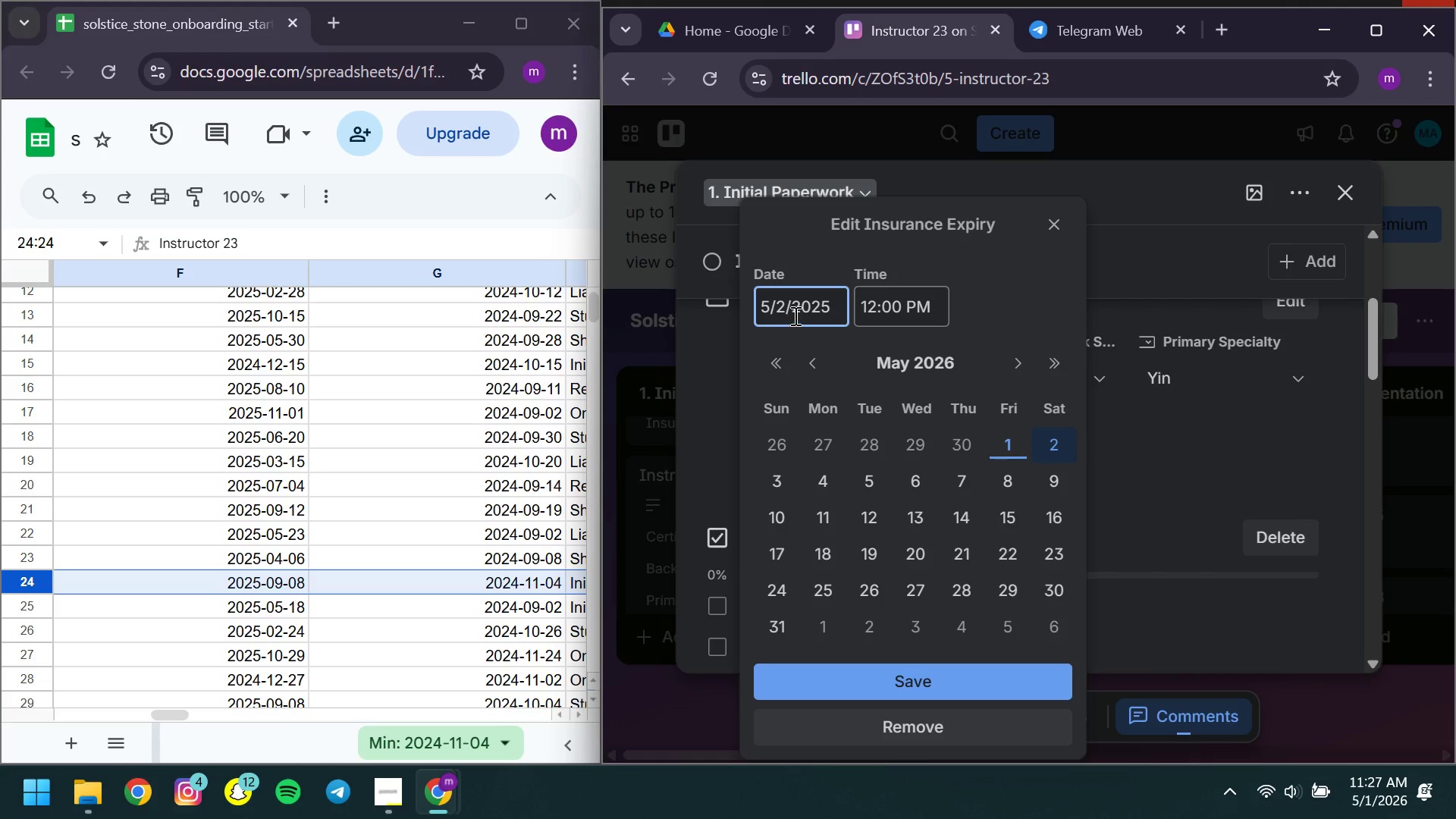 
wait(10.05)
 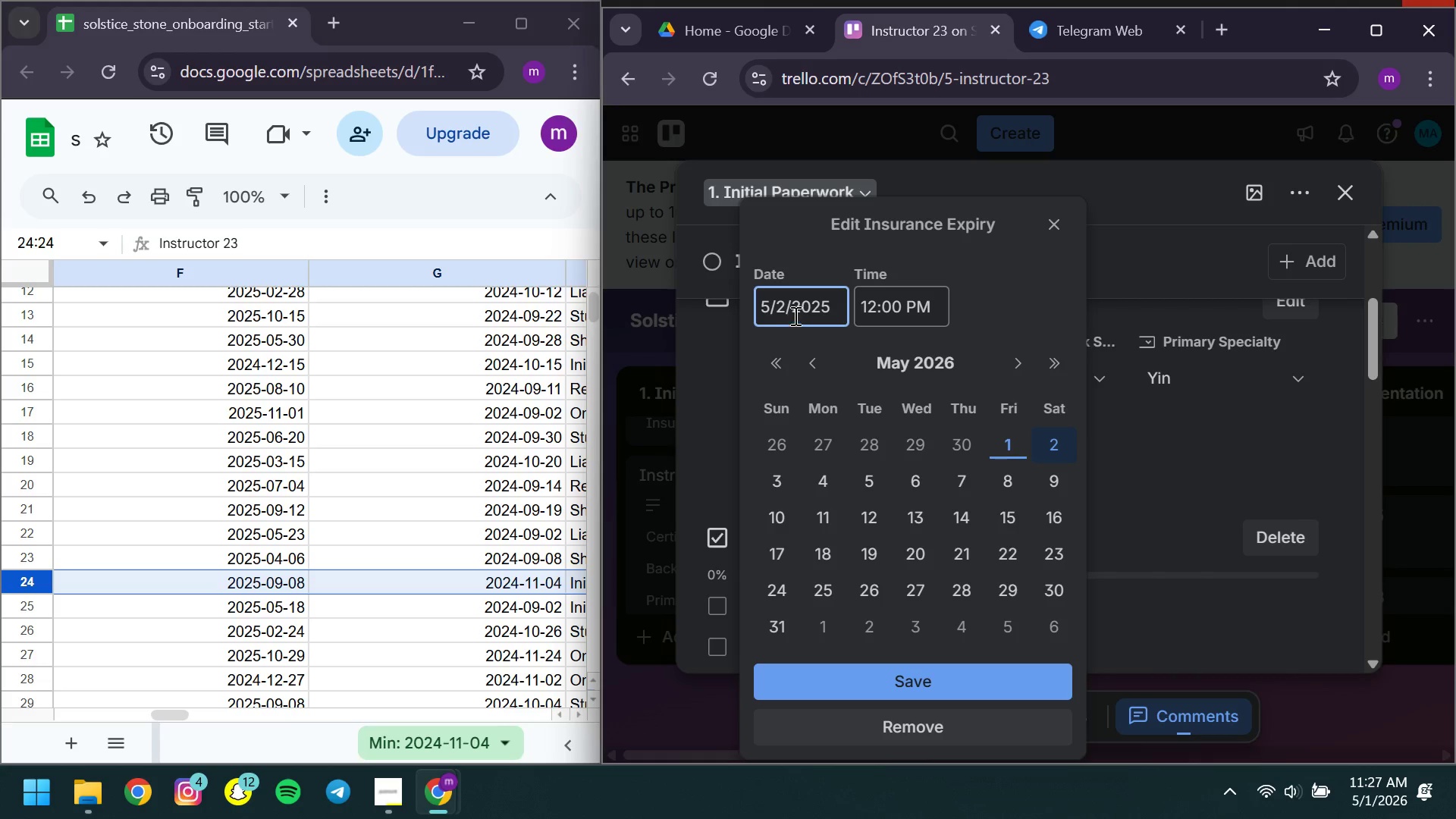 
left_click([787, 303])
 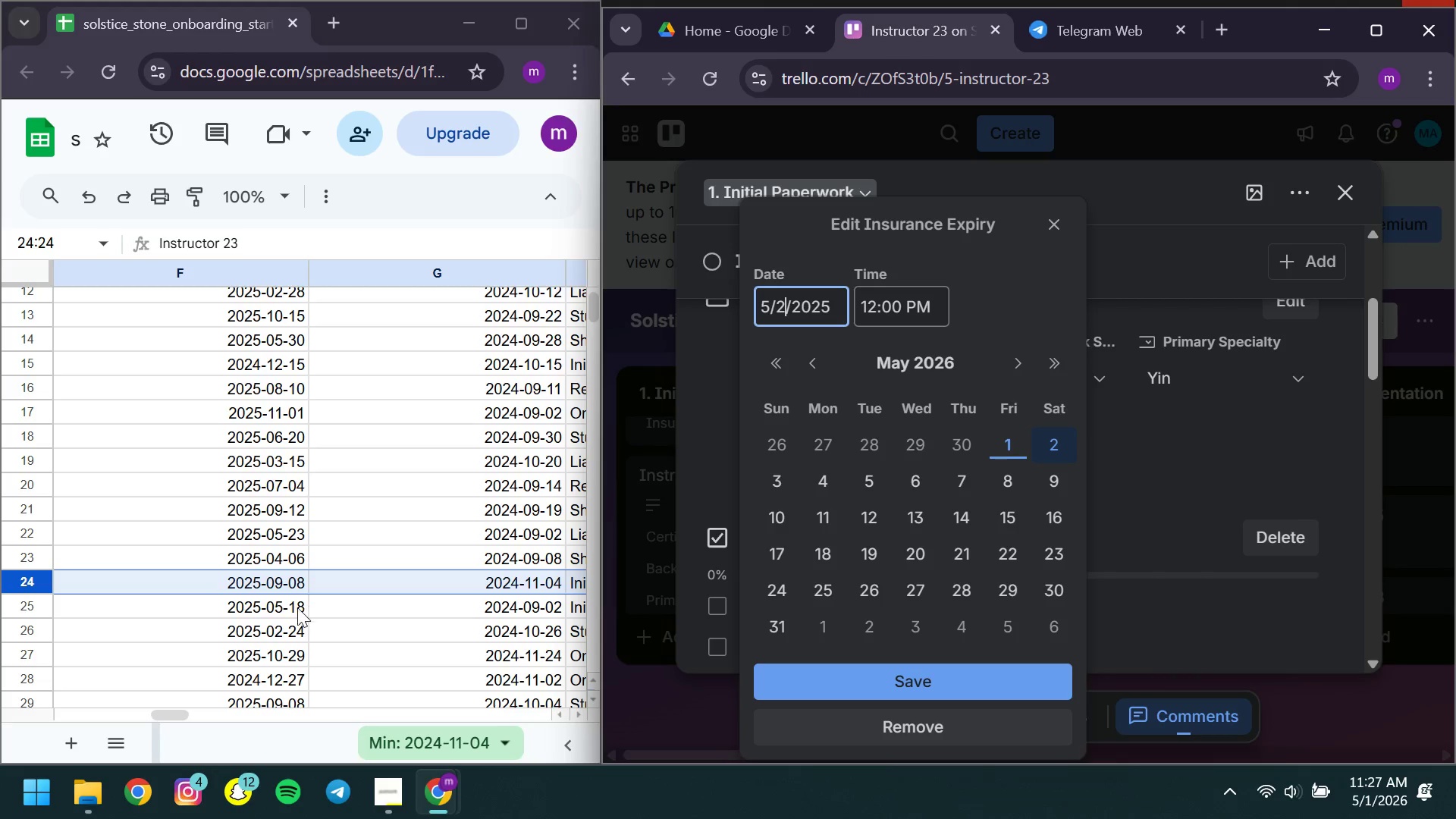 
double_click([275, 584])
 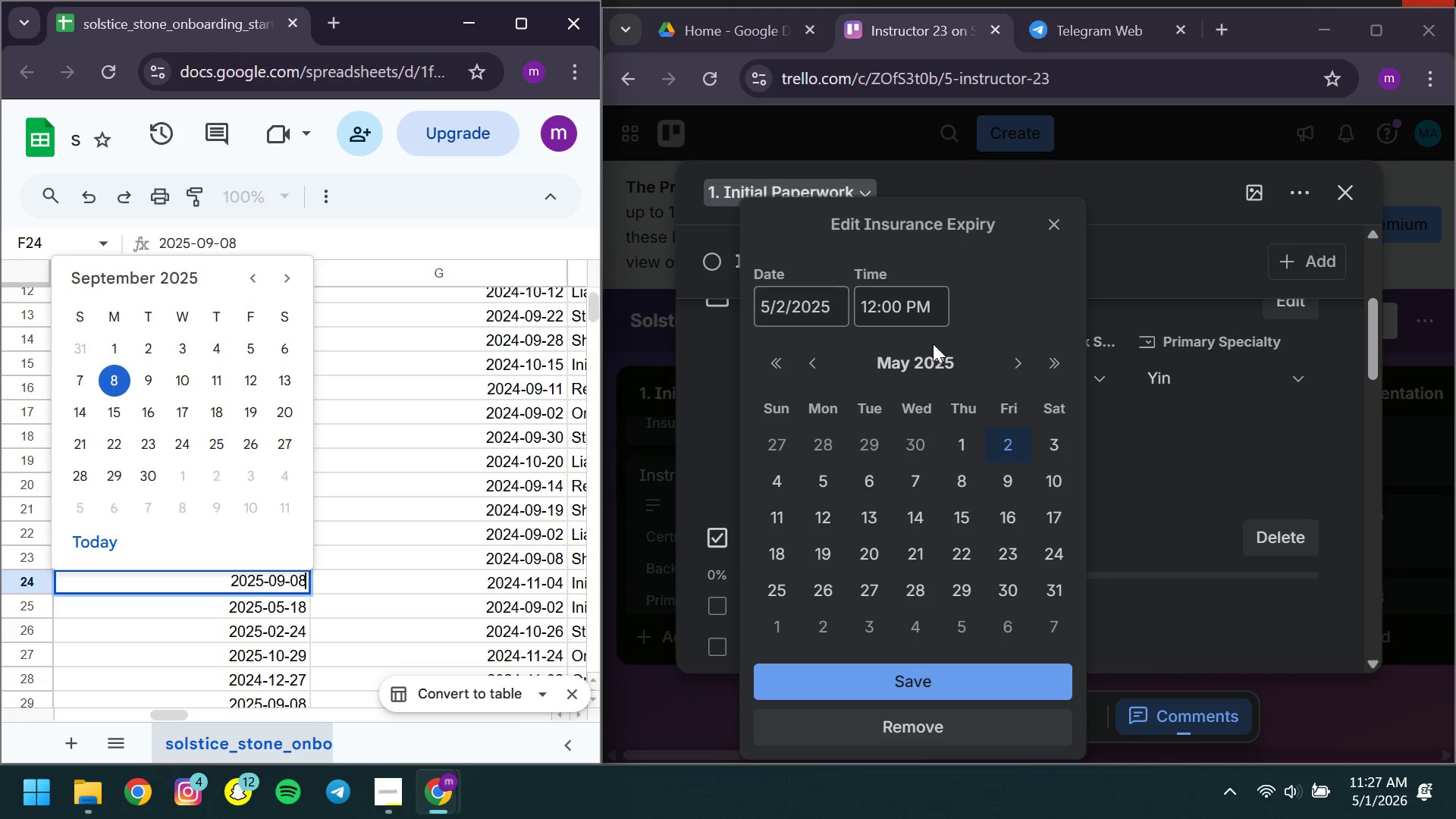 
left_click([872, 380])
 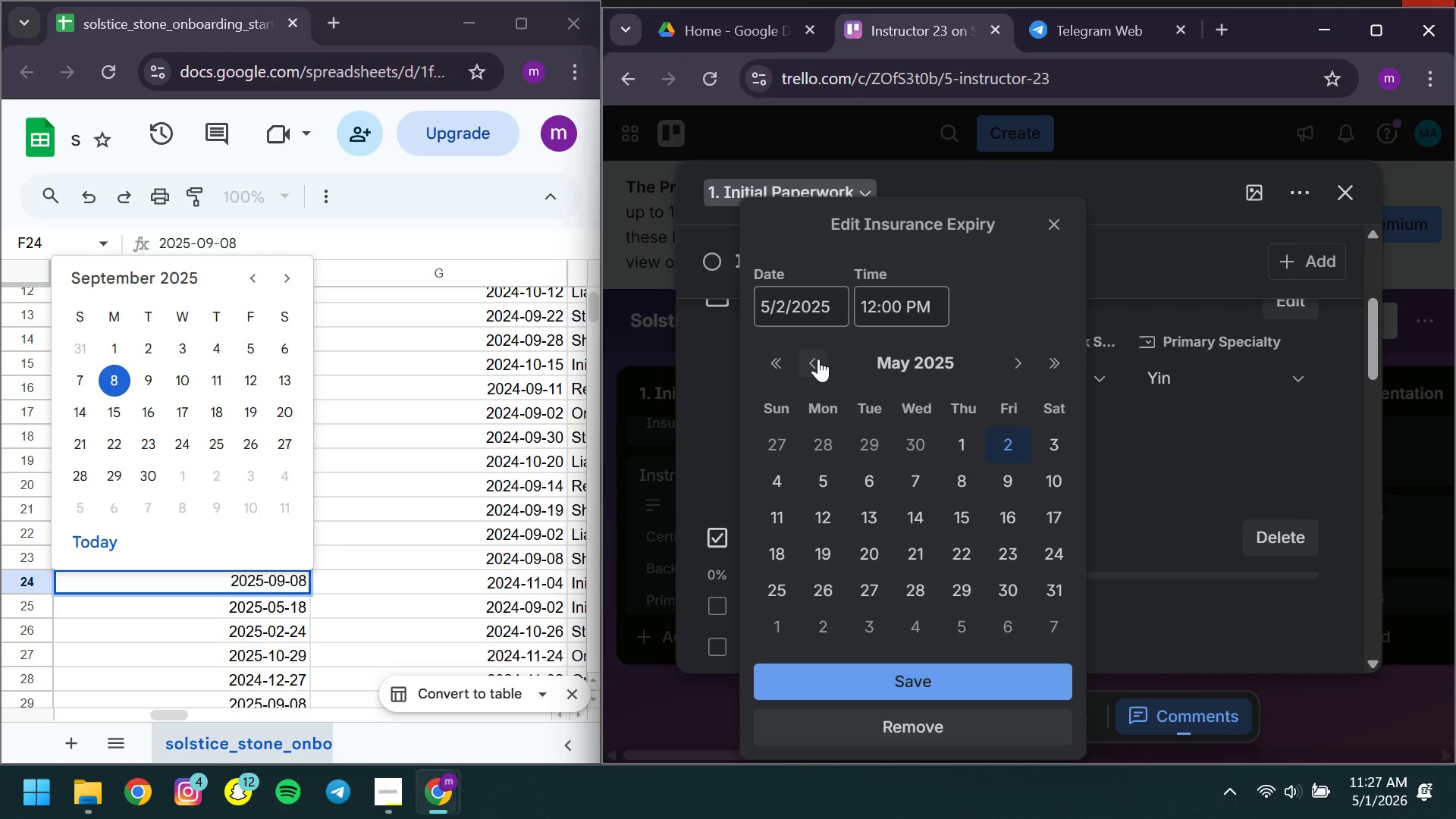 
wait(7.88)
 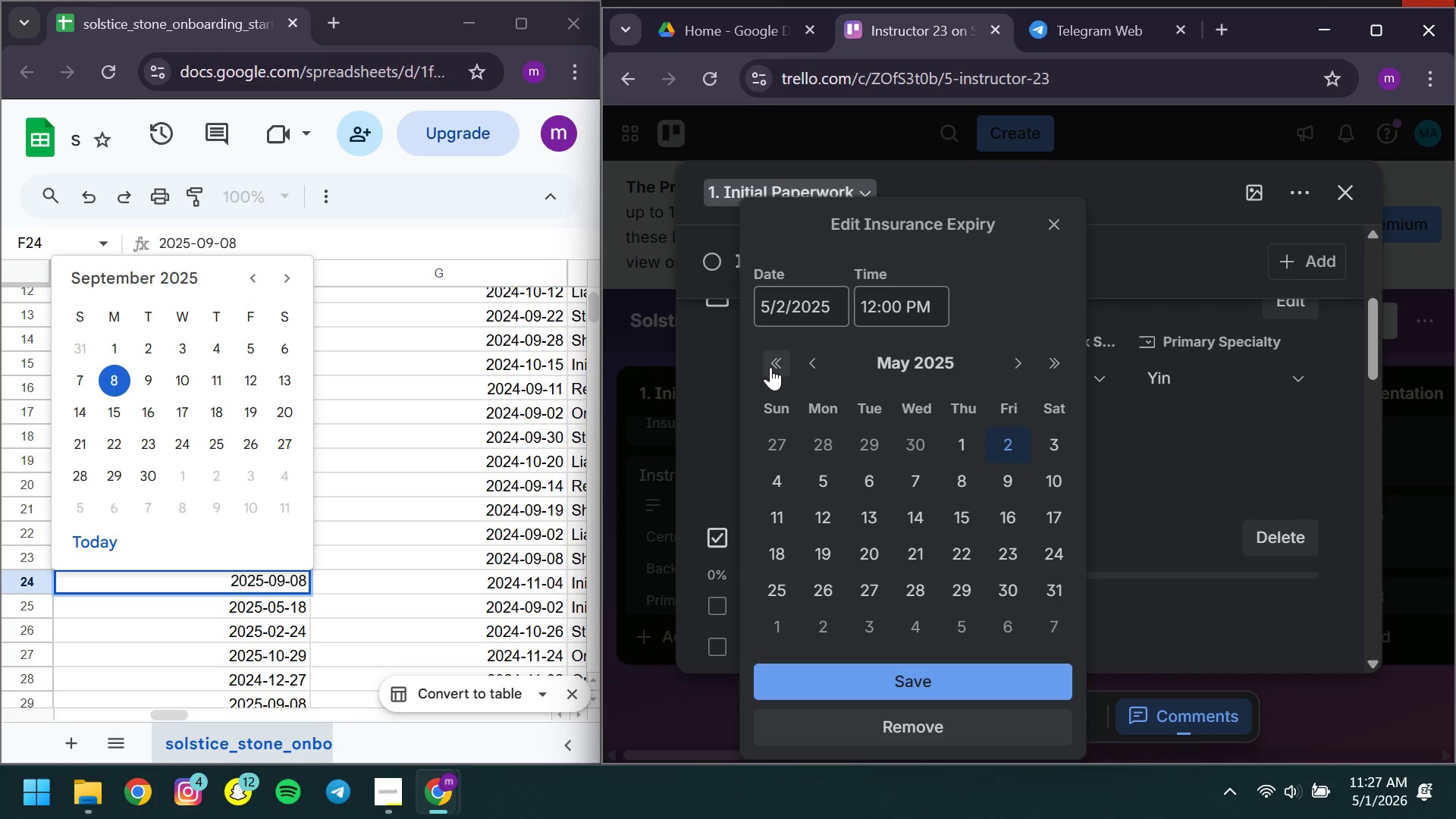 
left_click([780, 366])
 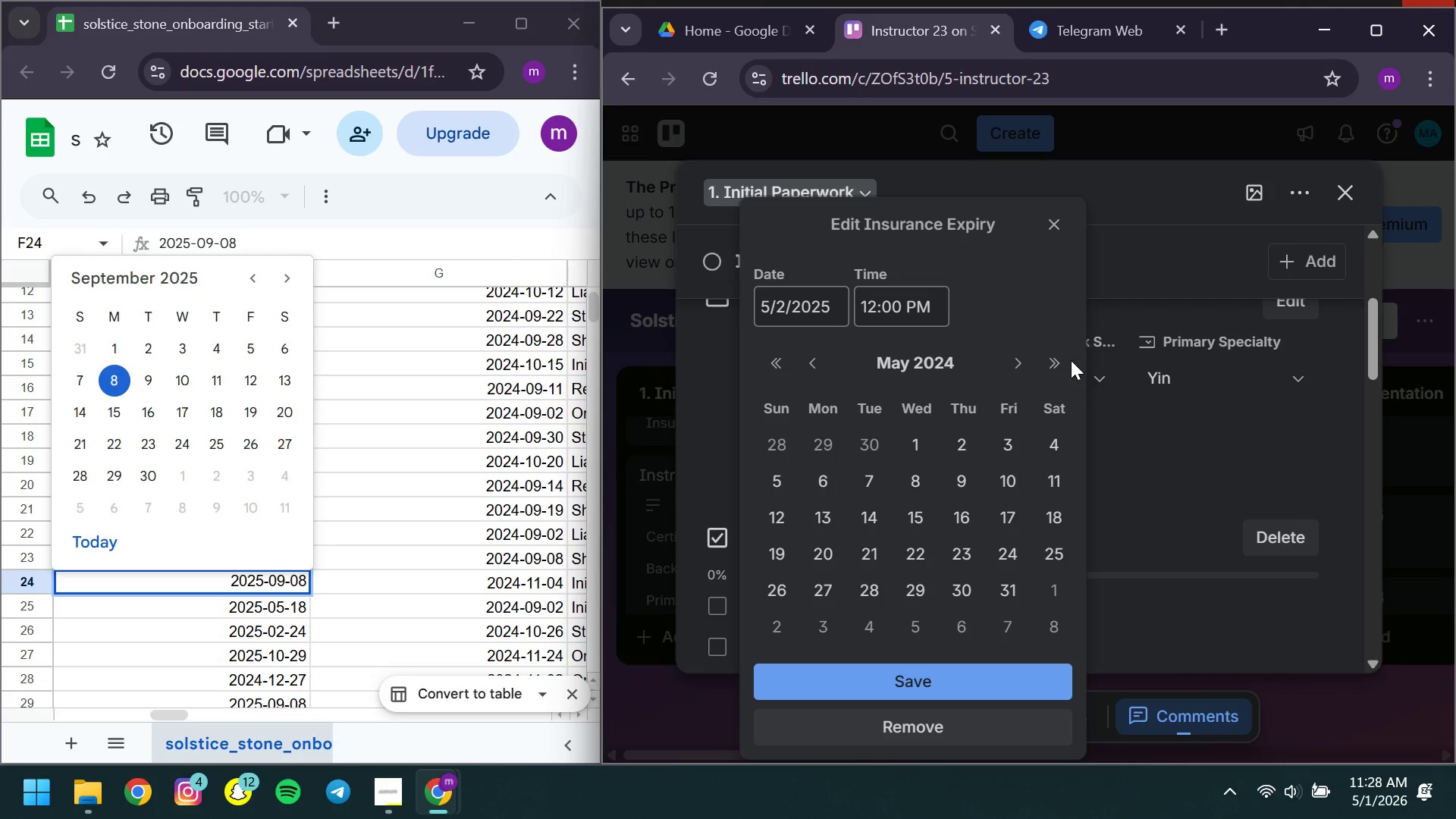 
wait(5.3)
 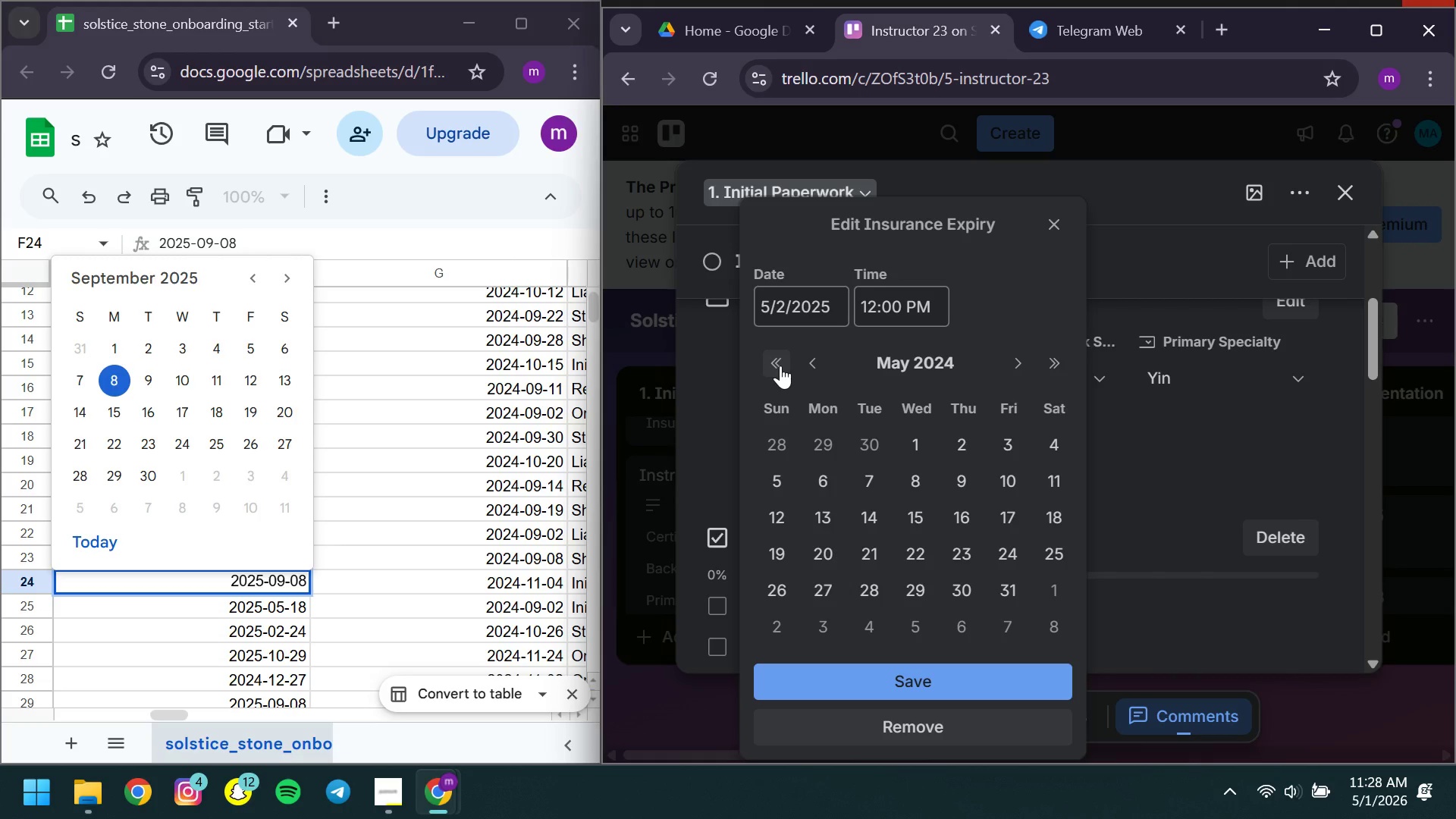 
left_click([1047, 371])
 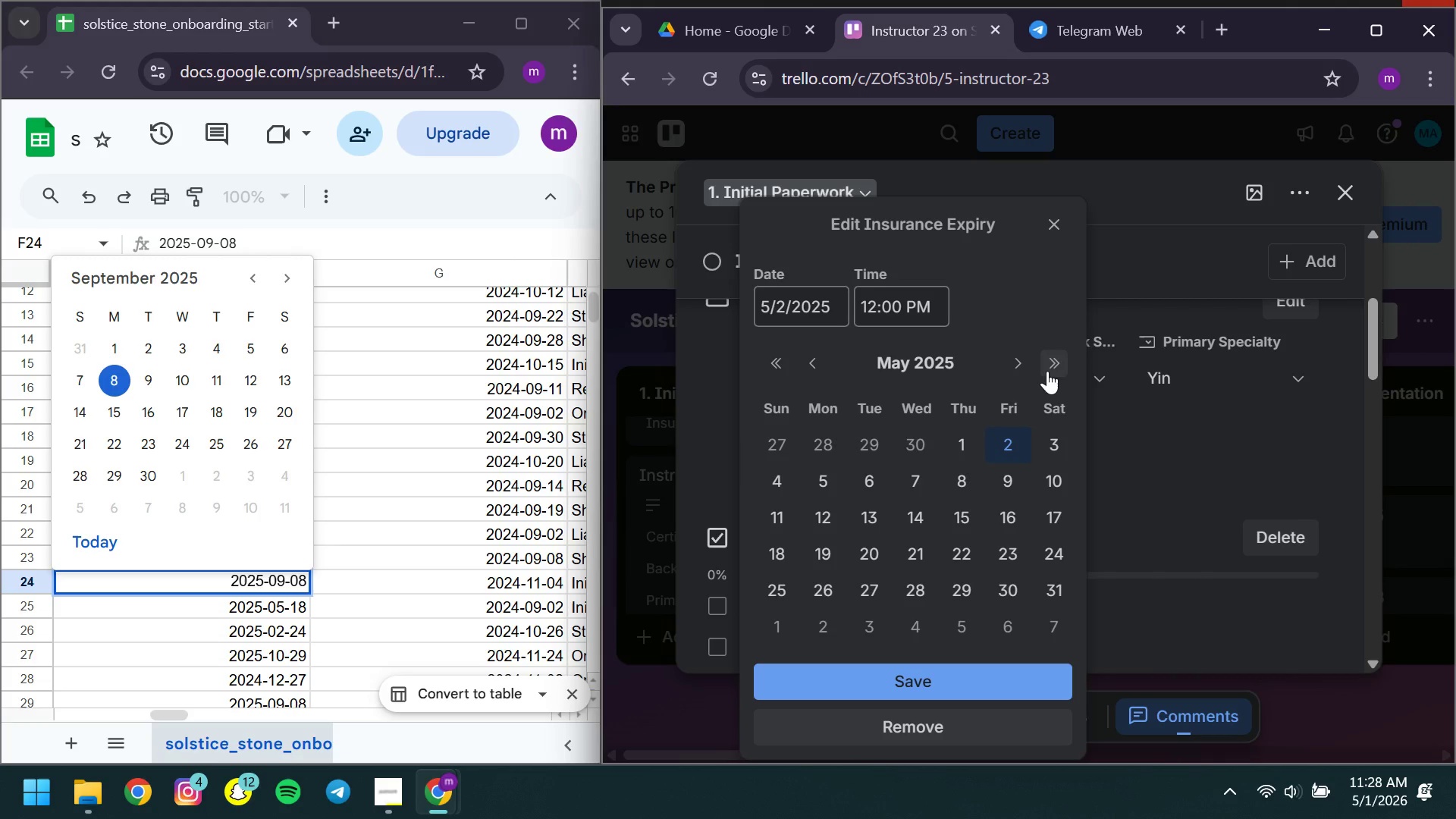 
left_click([1047, 371])
 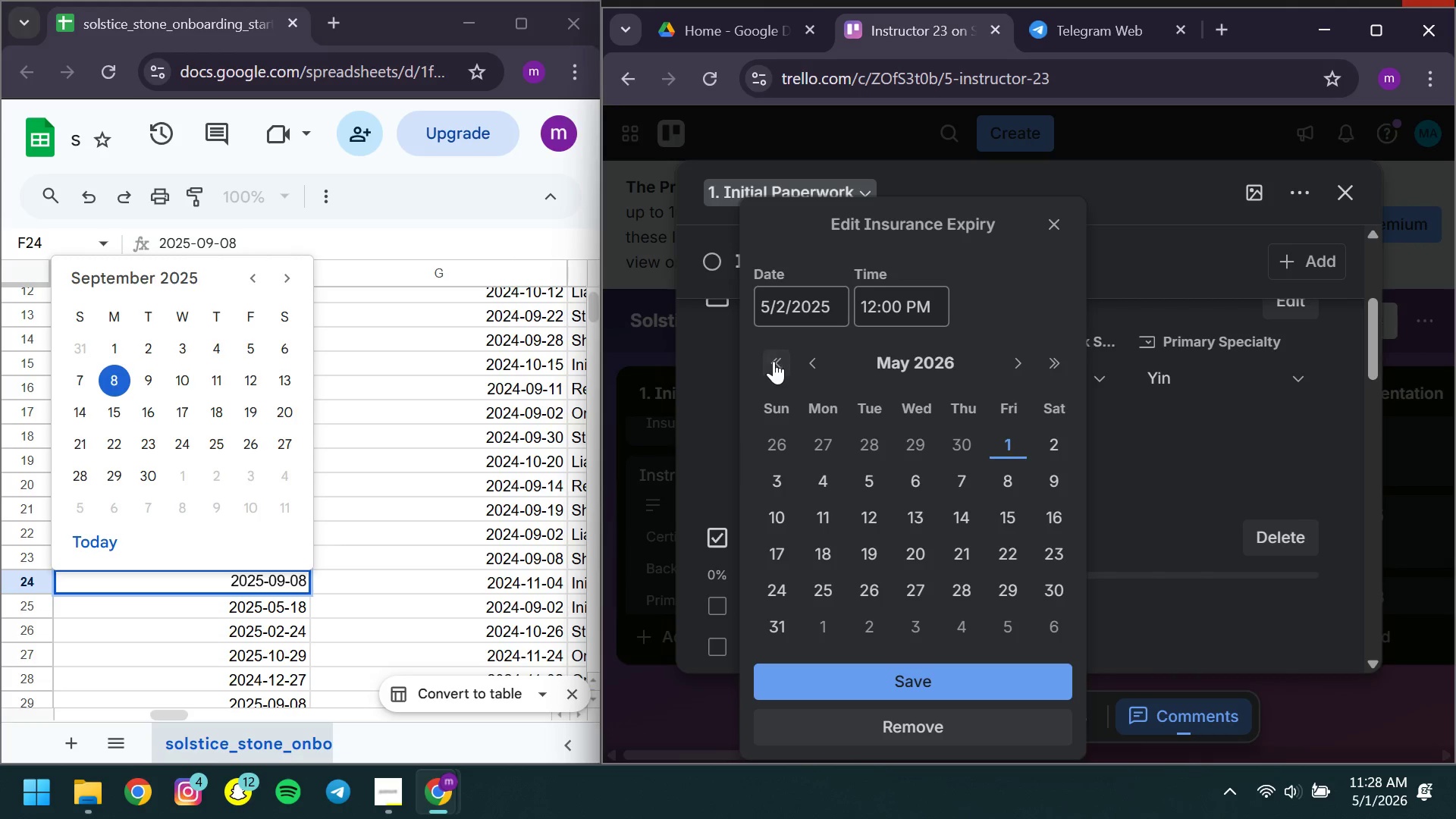 
left_click([774, 361])
 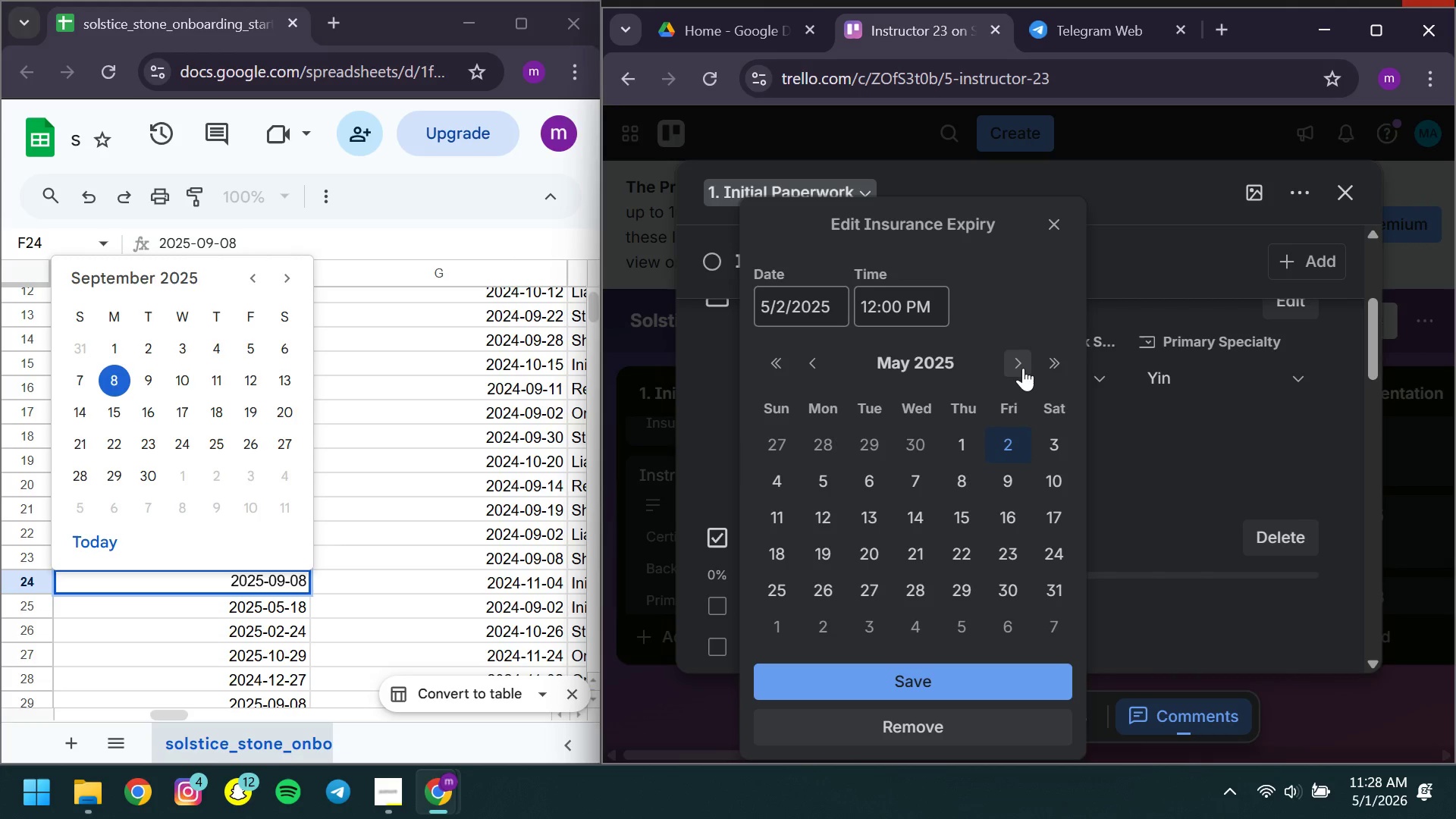 
double_click([1023, 368])
 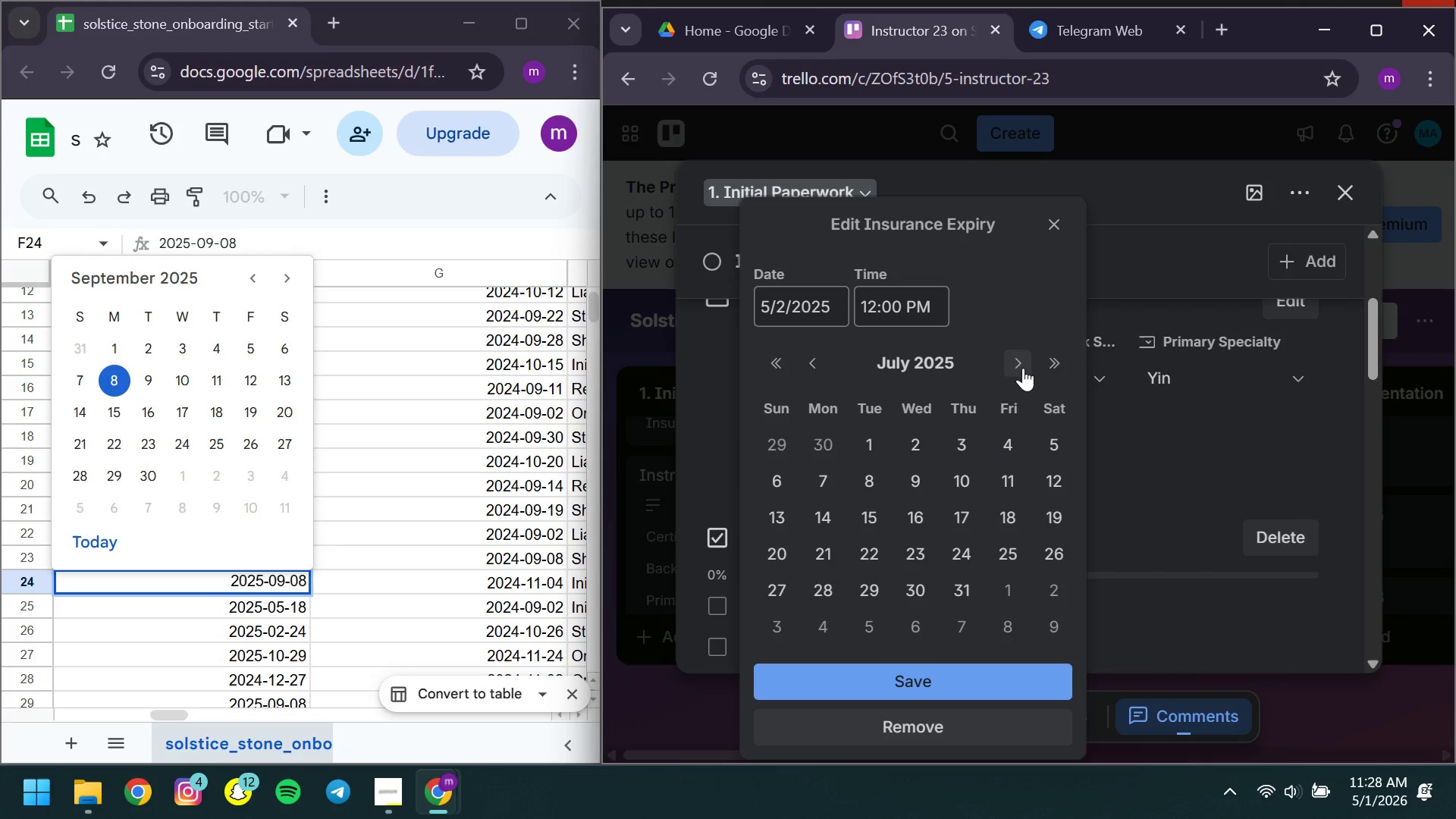 
left_click([1023, 368])
 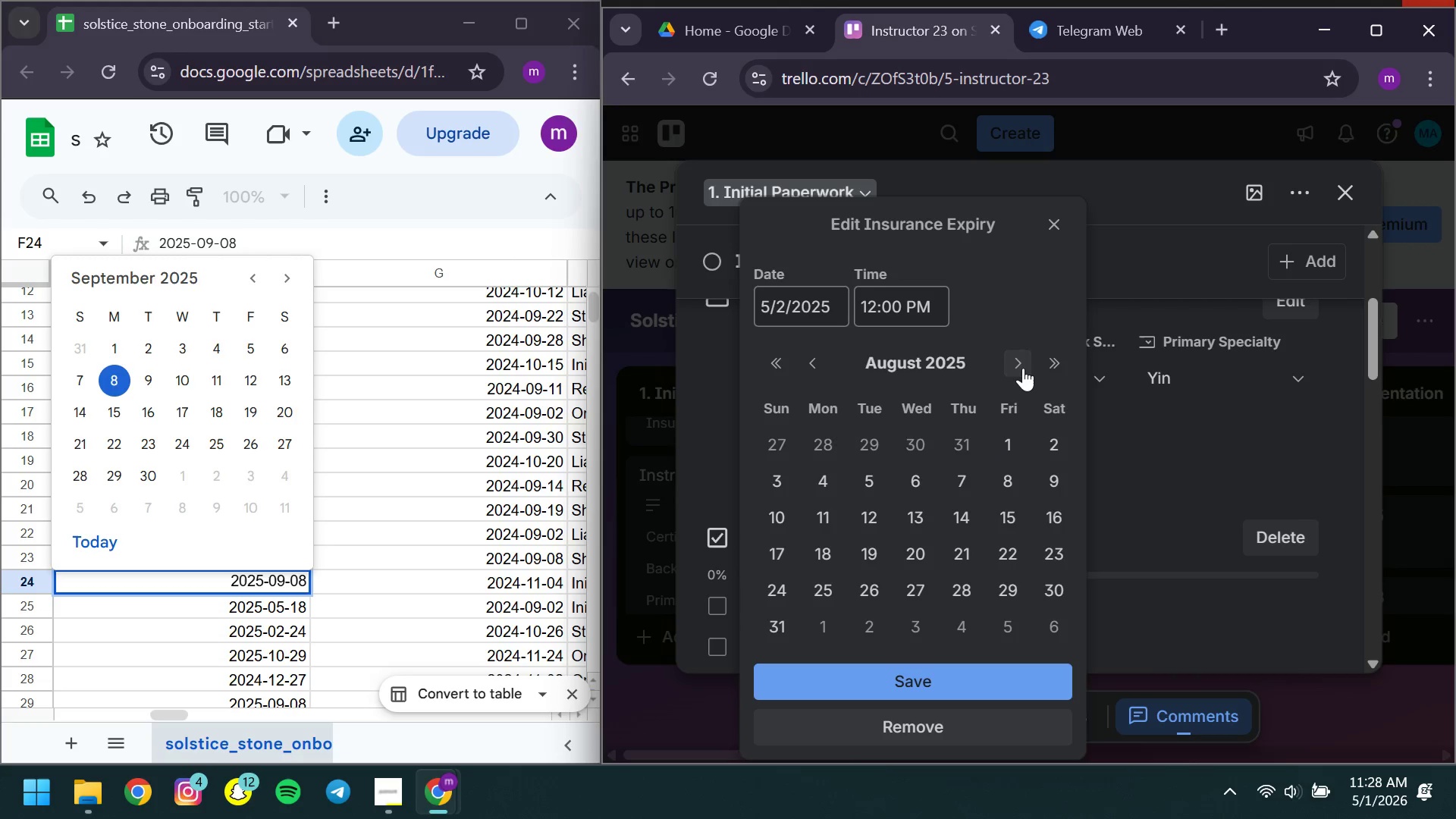 
left_click([1023, 368])
 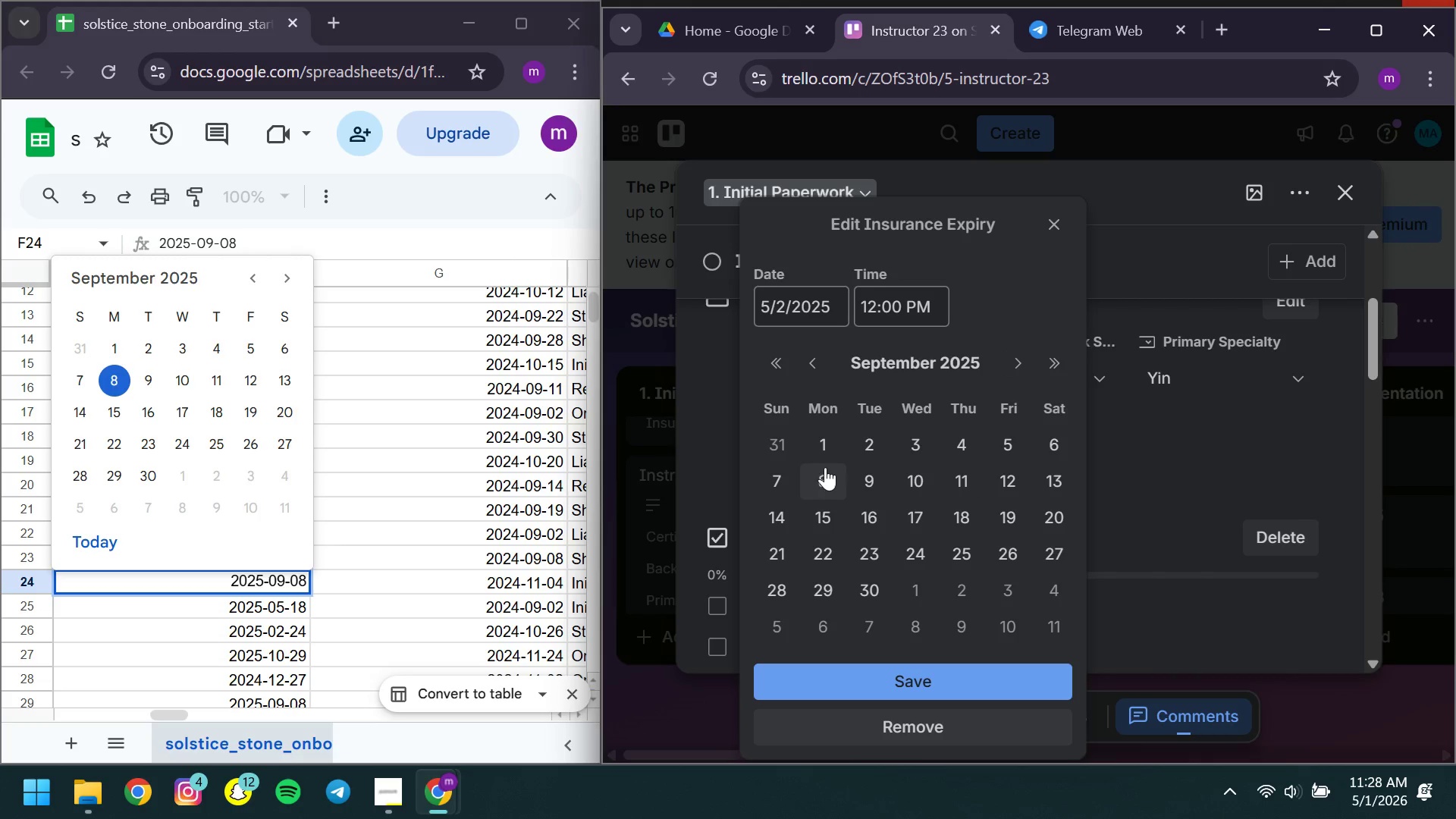 
left_click([824, 466])
 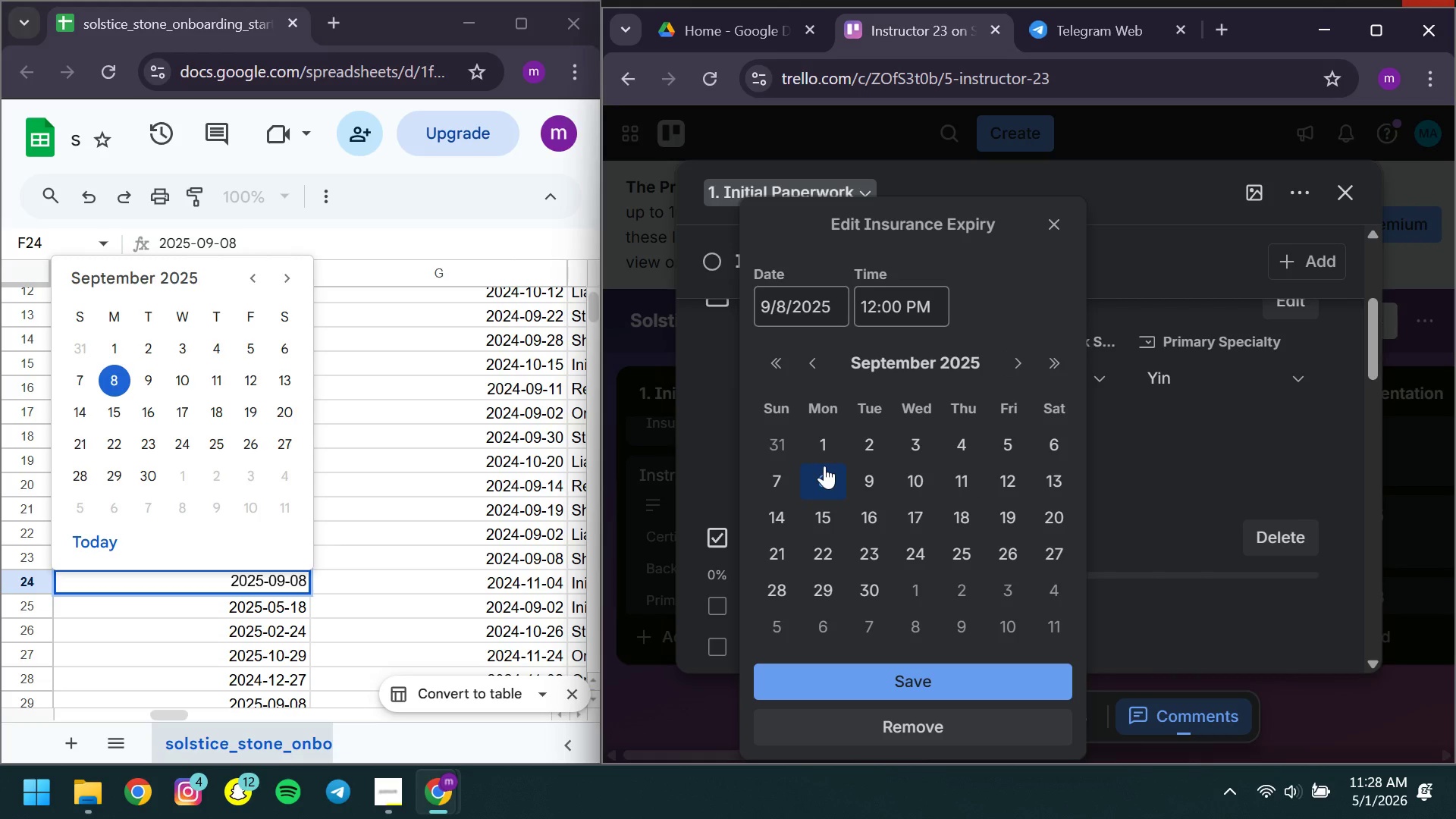 
wait(13.08)
 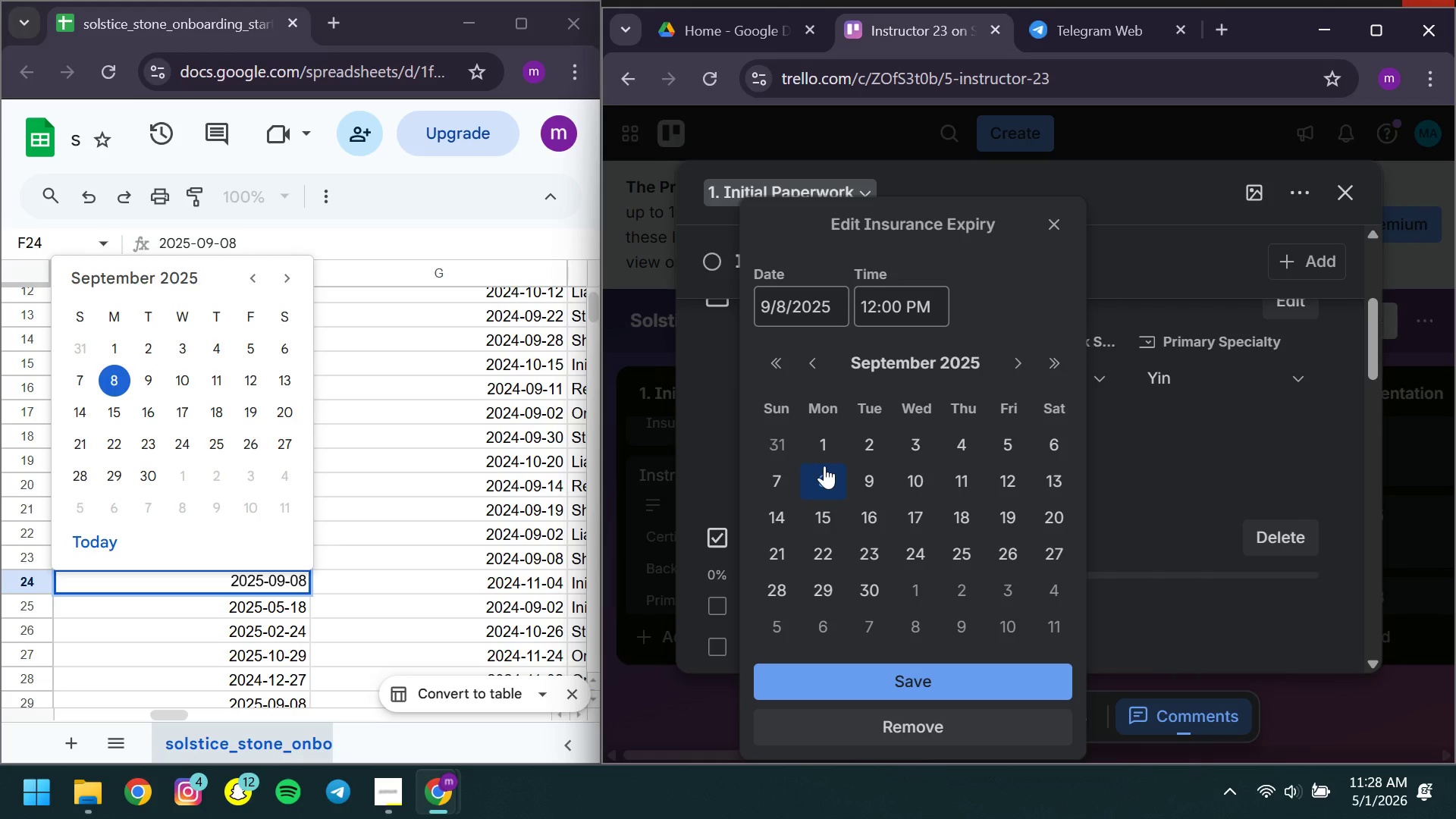 
left_click([833, 672])
 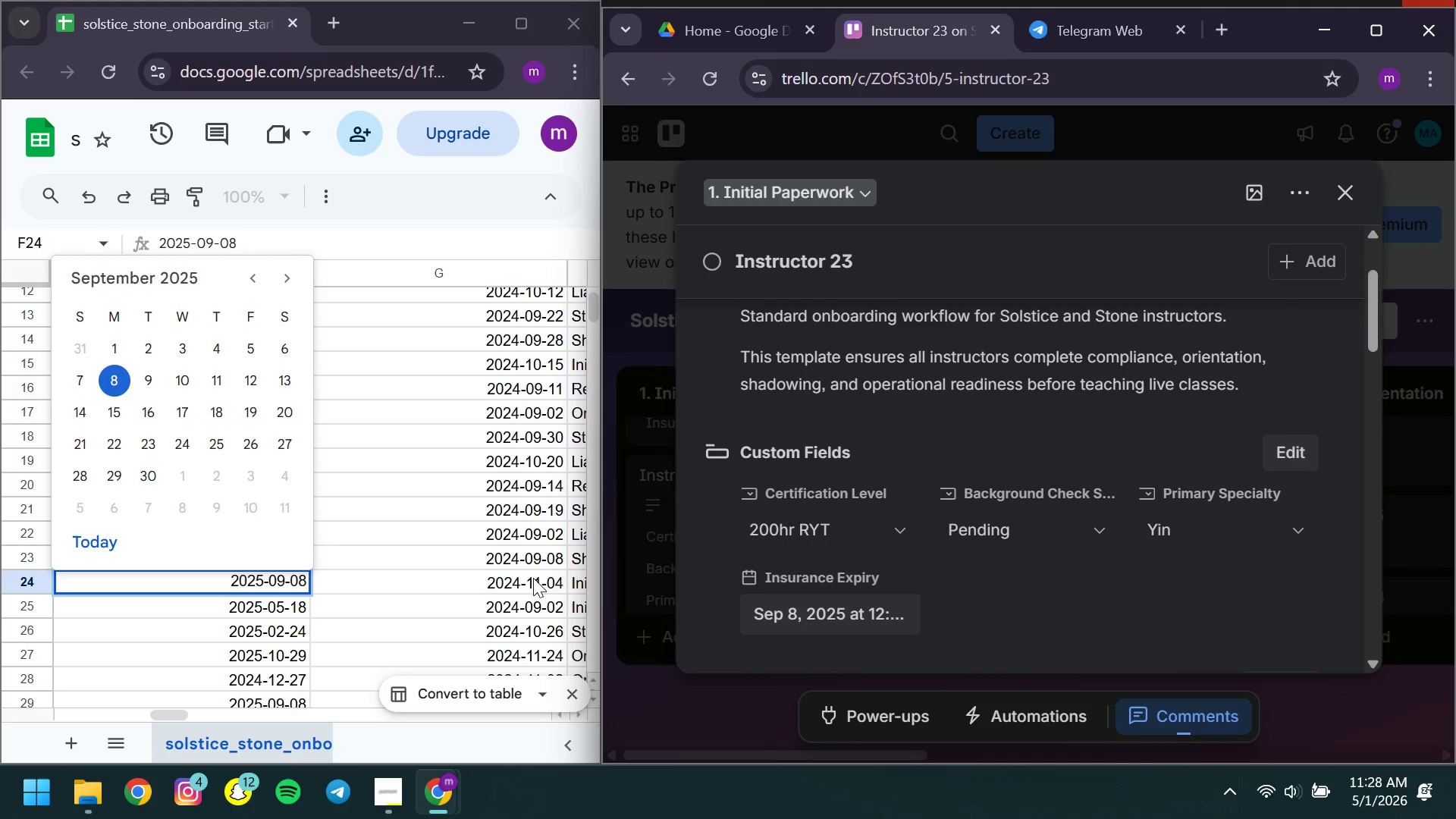 
double_click([531, 579])
 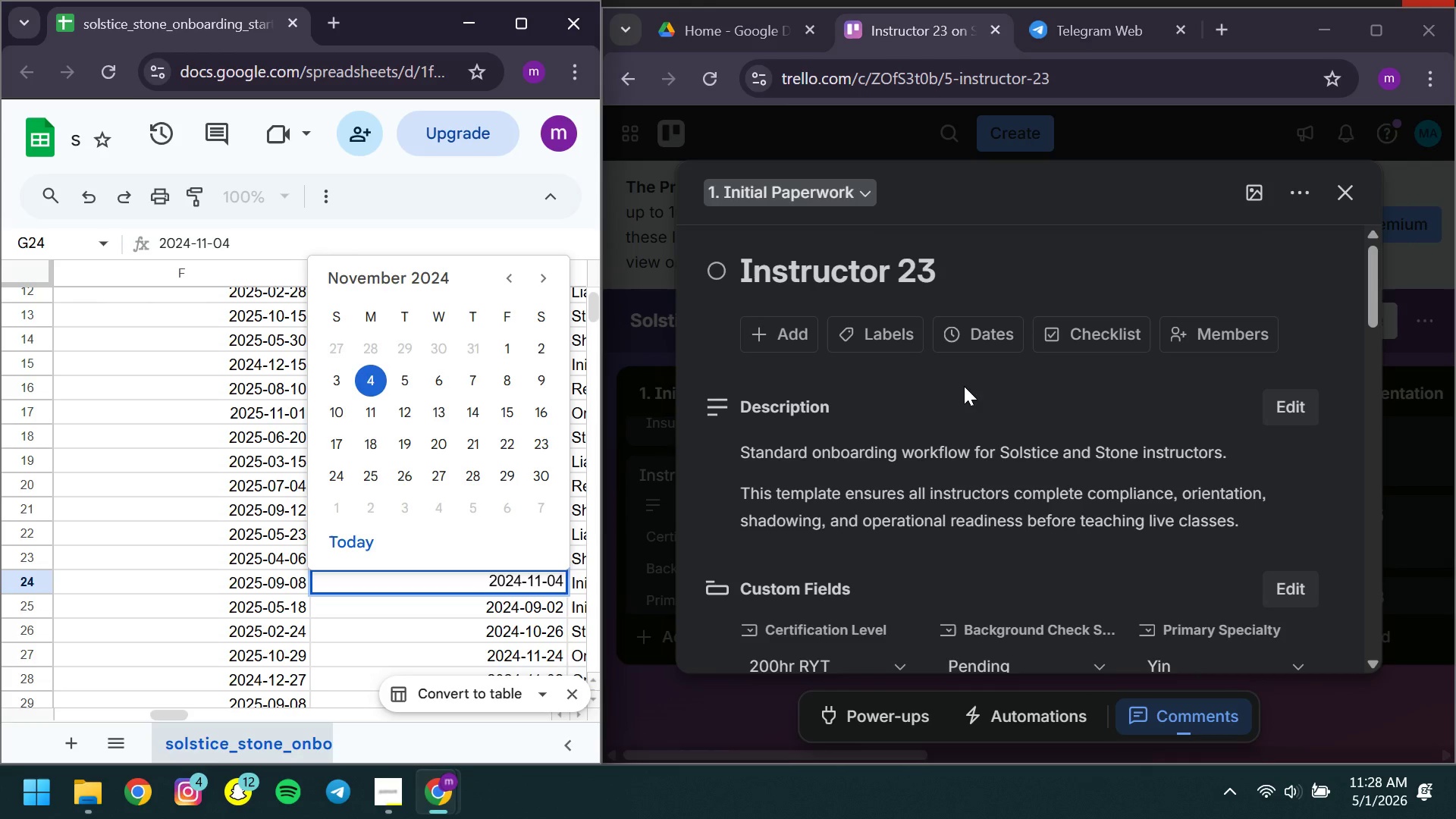 
left_click([962, 342])
 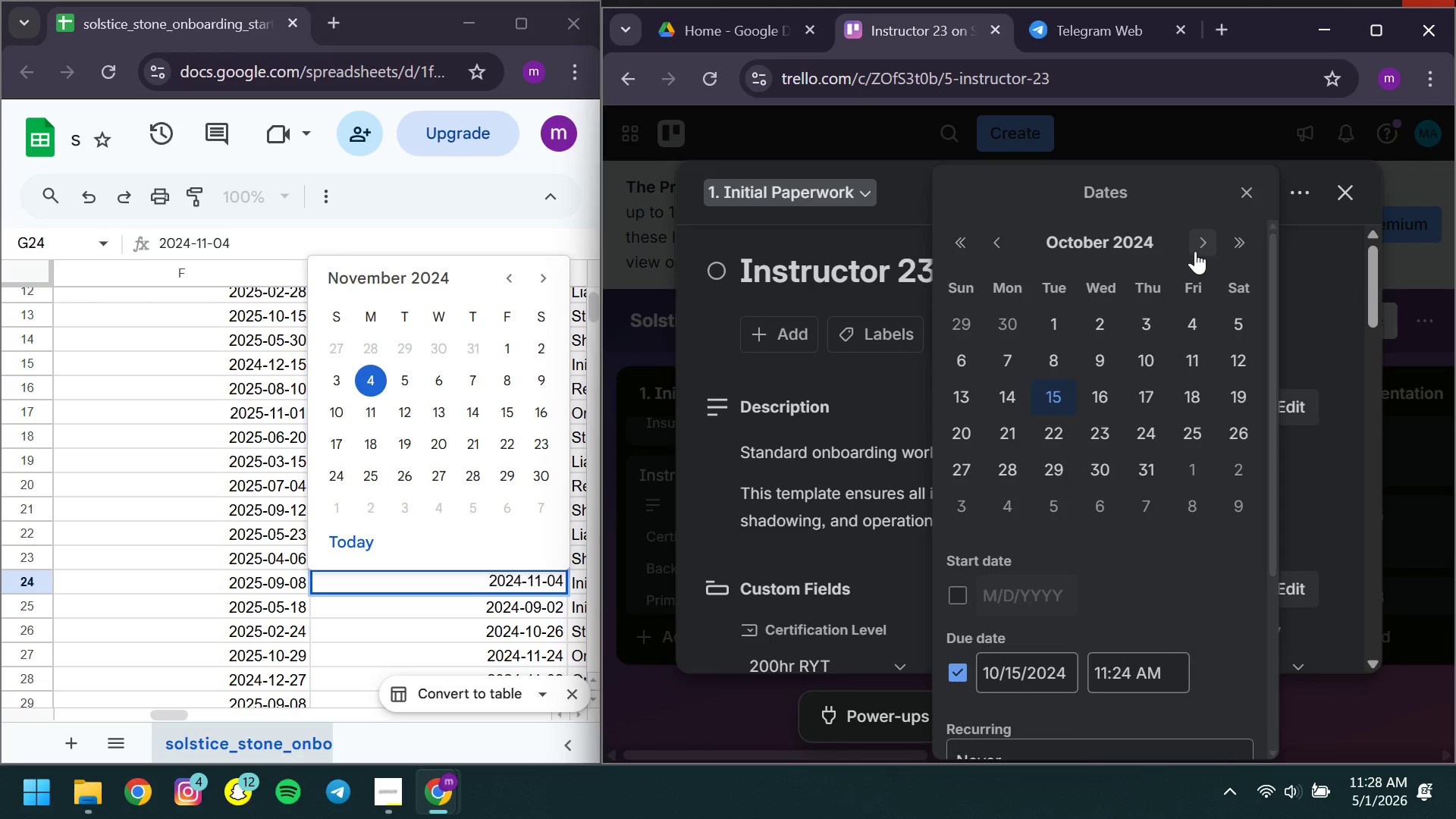 
left_click([1195, 251])
 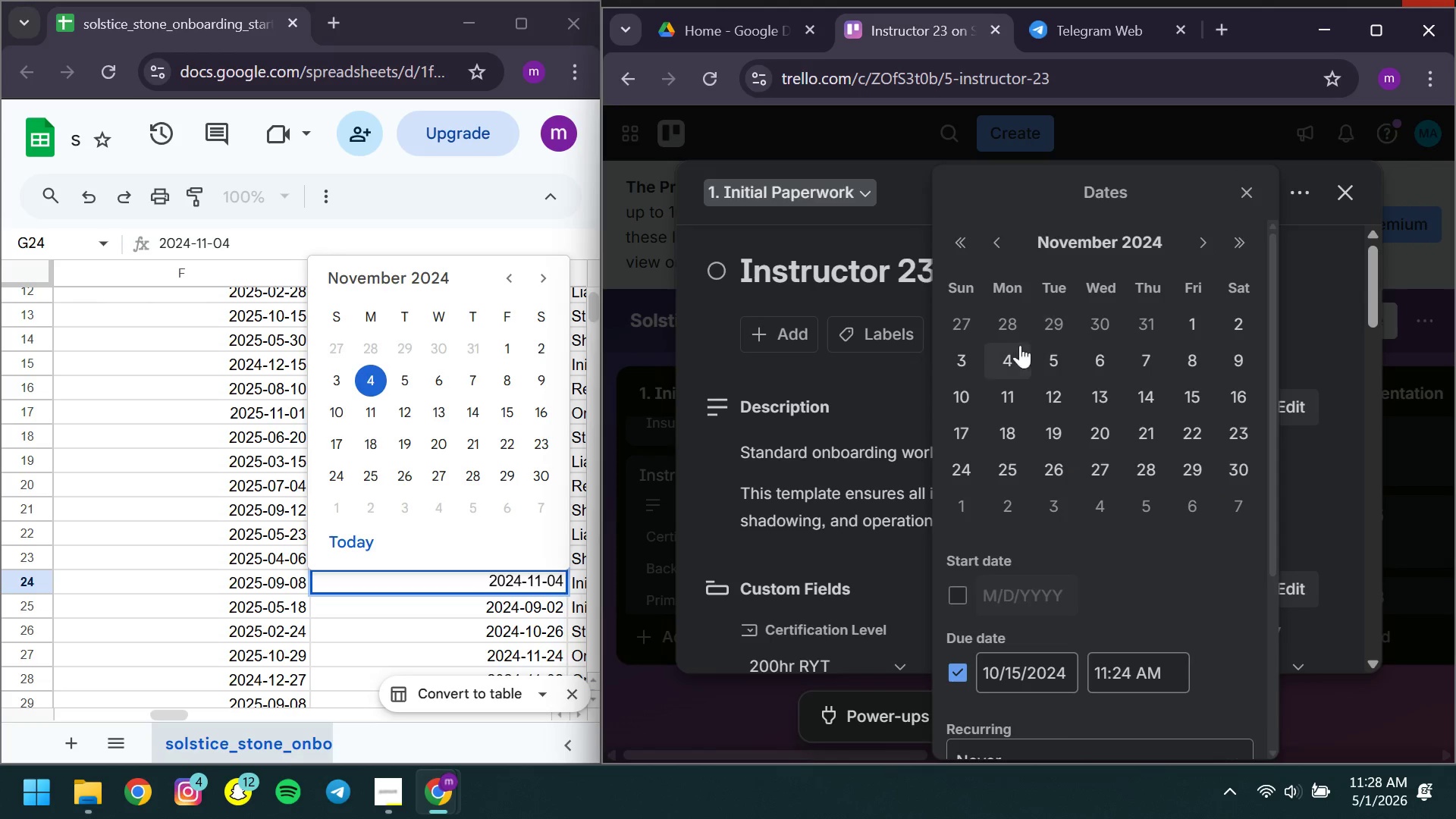 
left_click([1006, 359])
 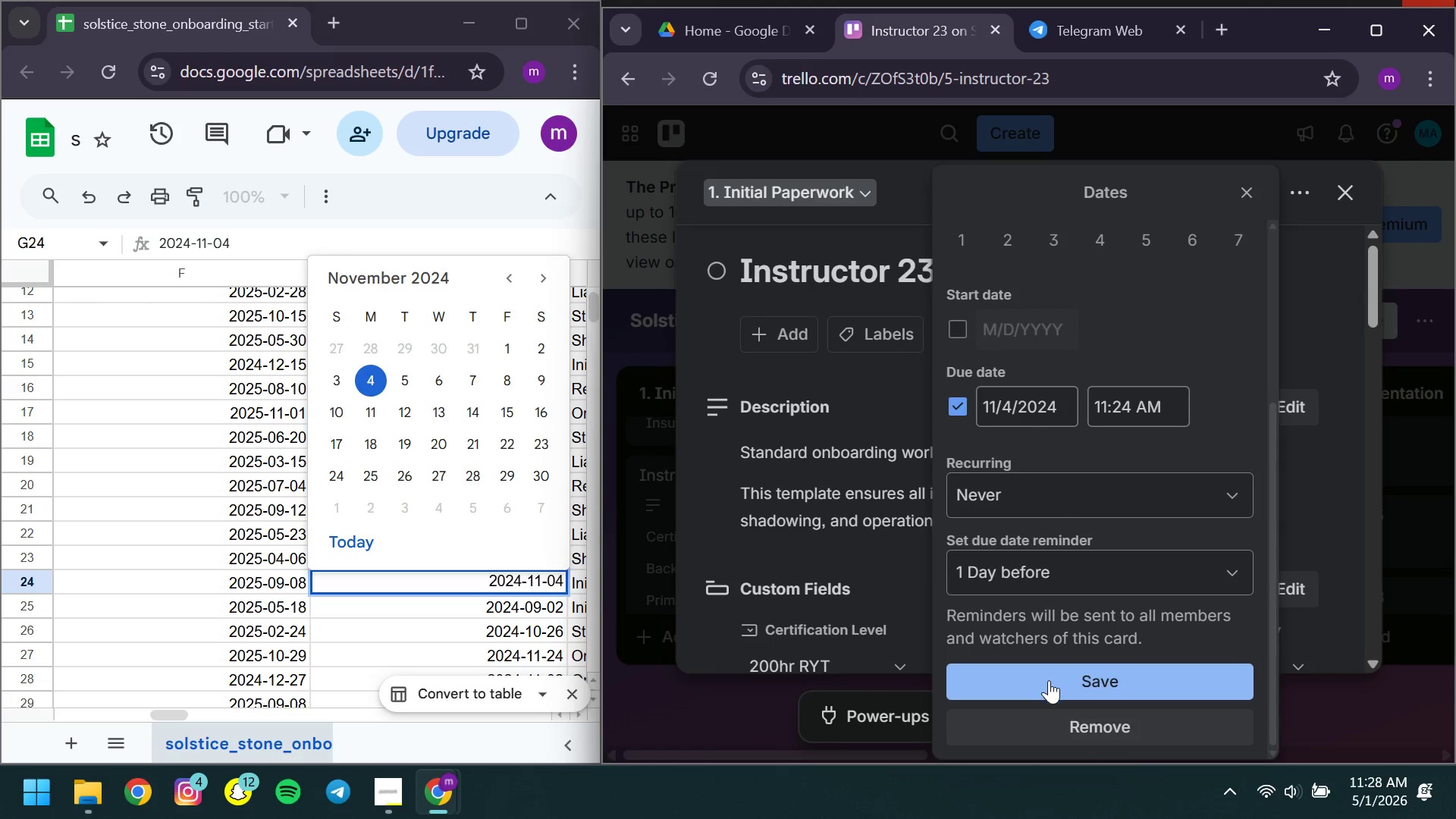 
left_click([1049, 680])
 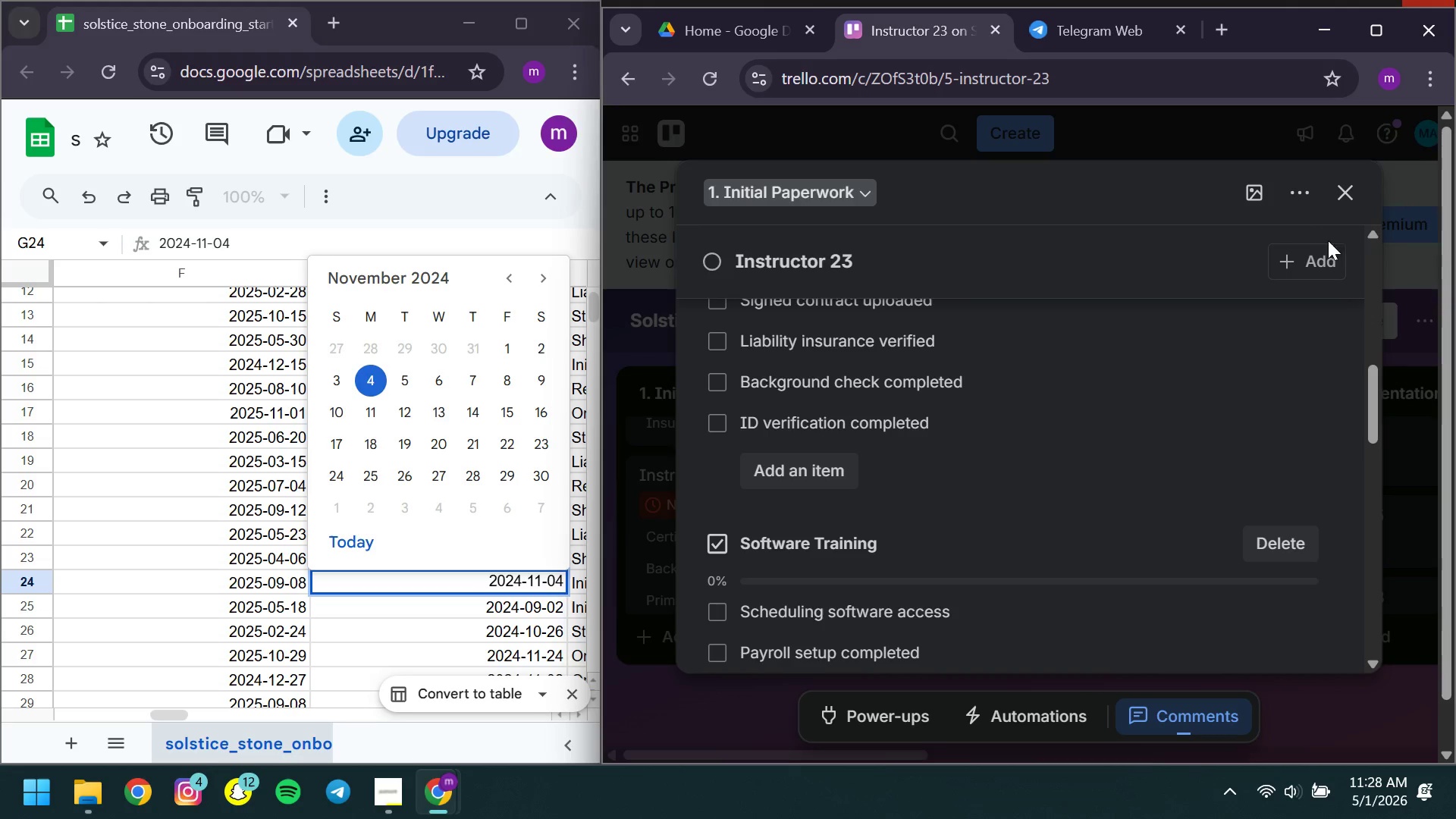 
left_click([1361, 201])
 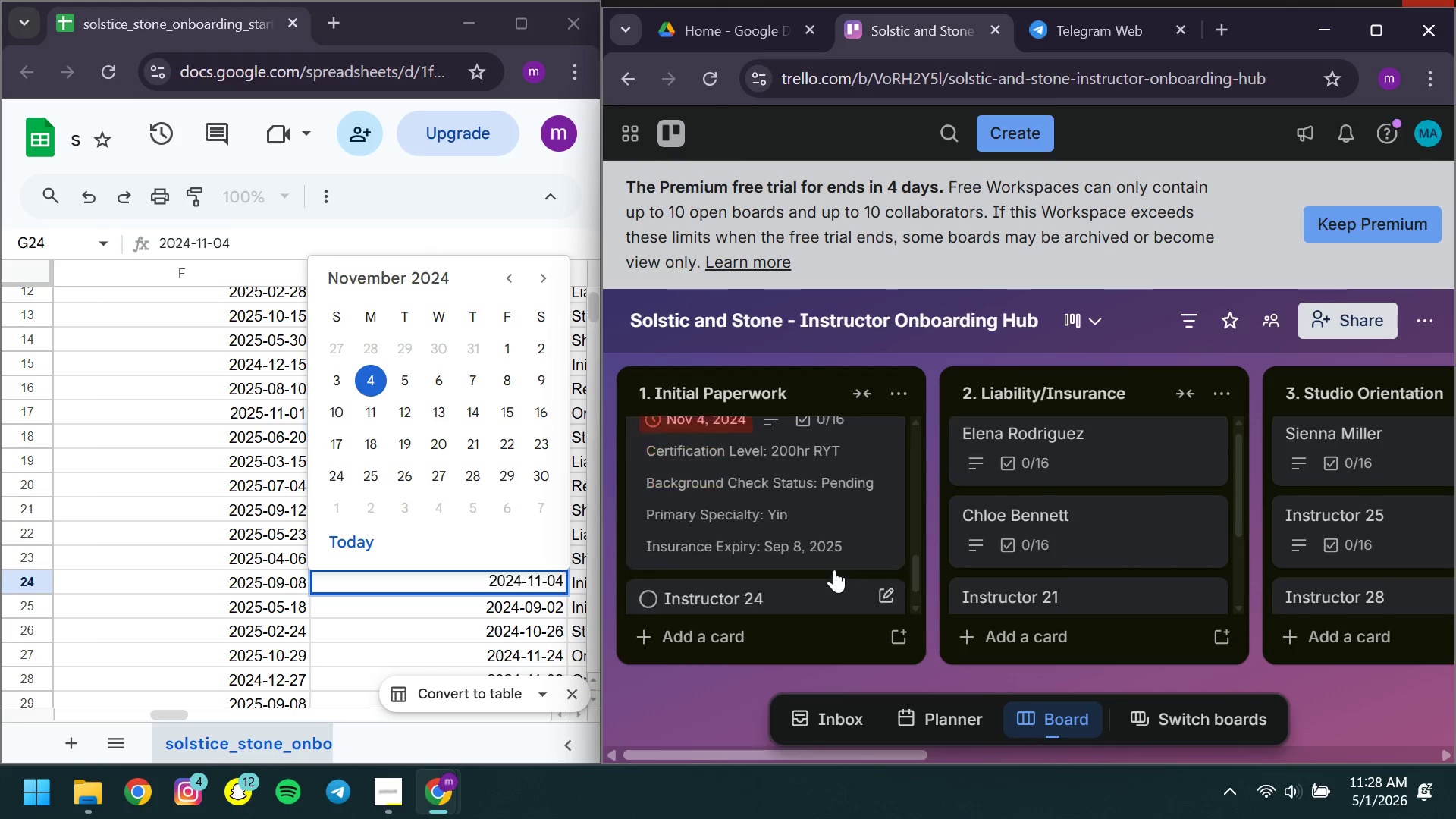 
wait(5.23)
 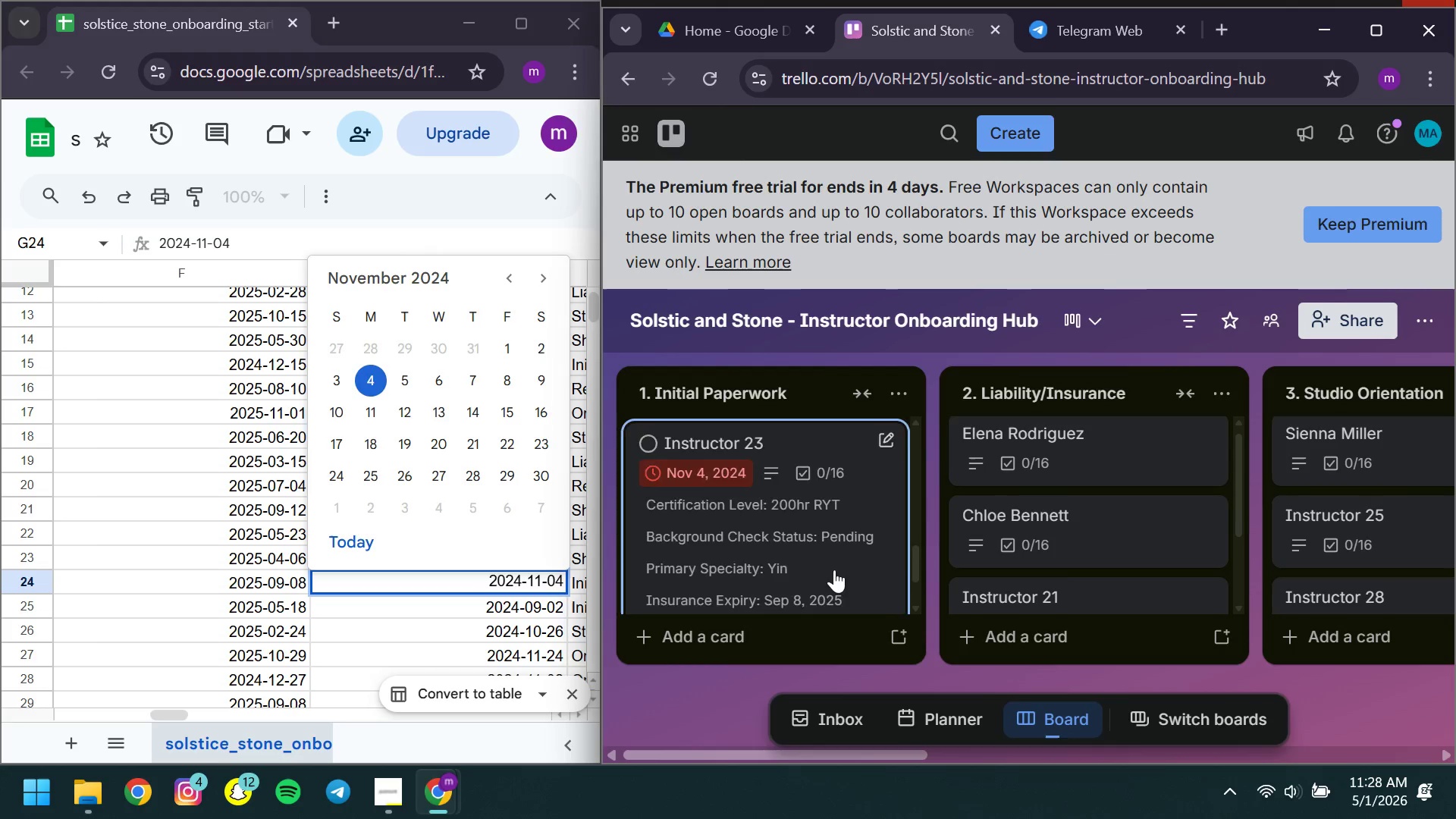 
left_click([789, 563])
 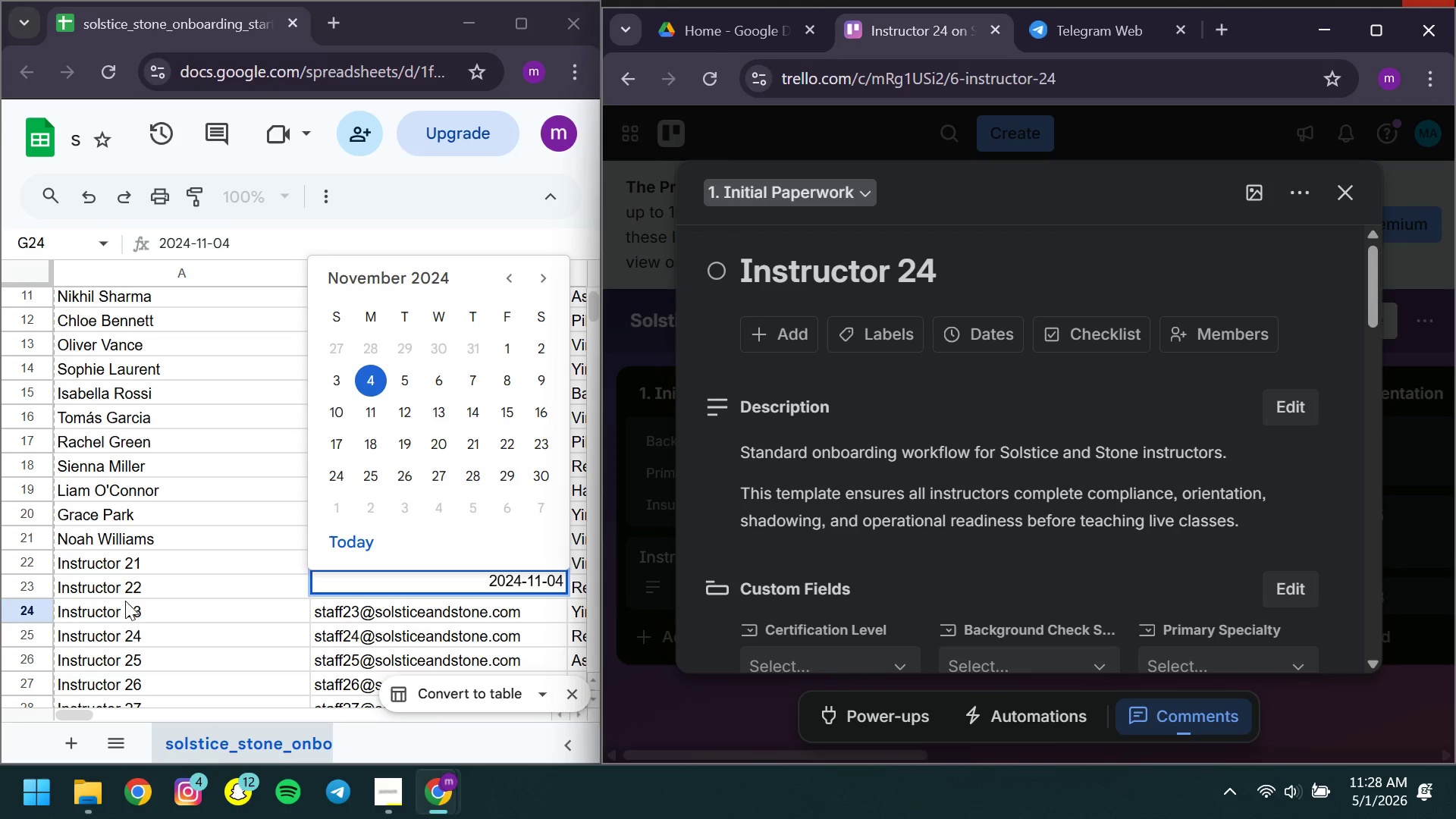 
left_click([26, 633])
 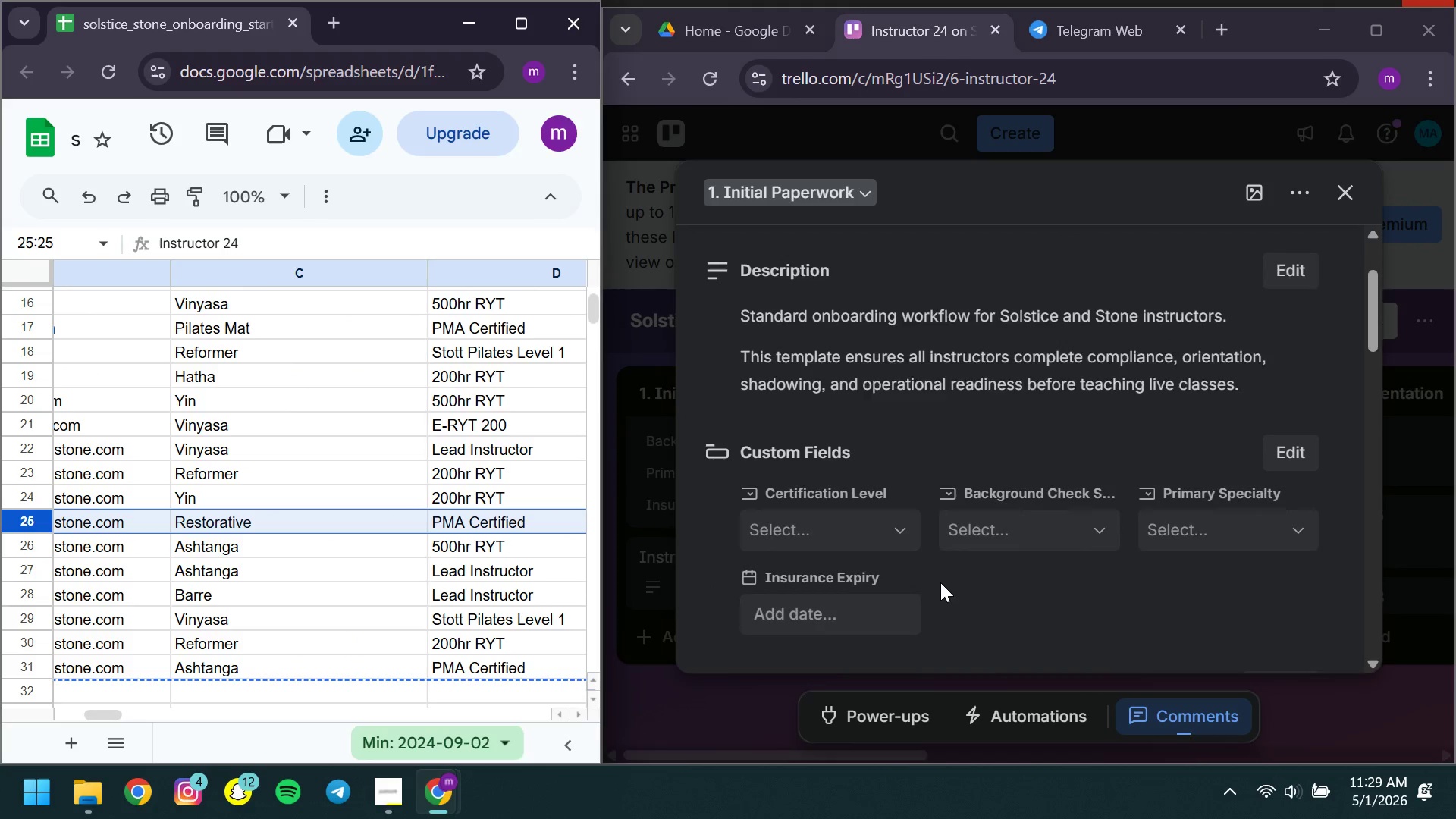 
wait(5.42)
 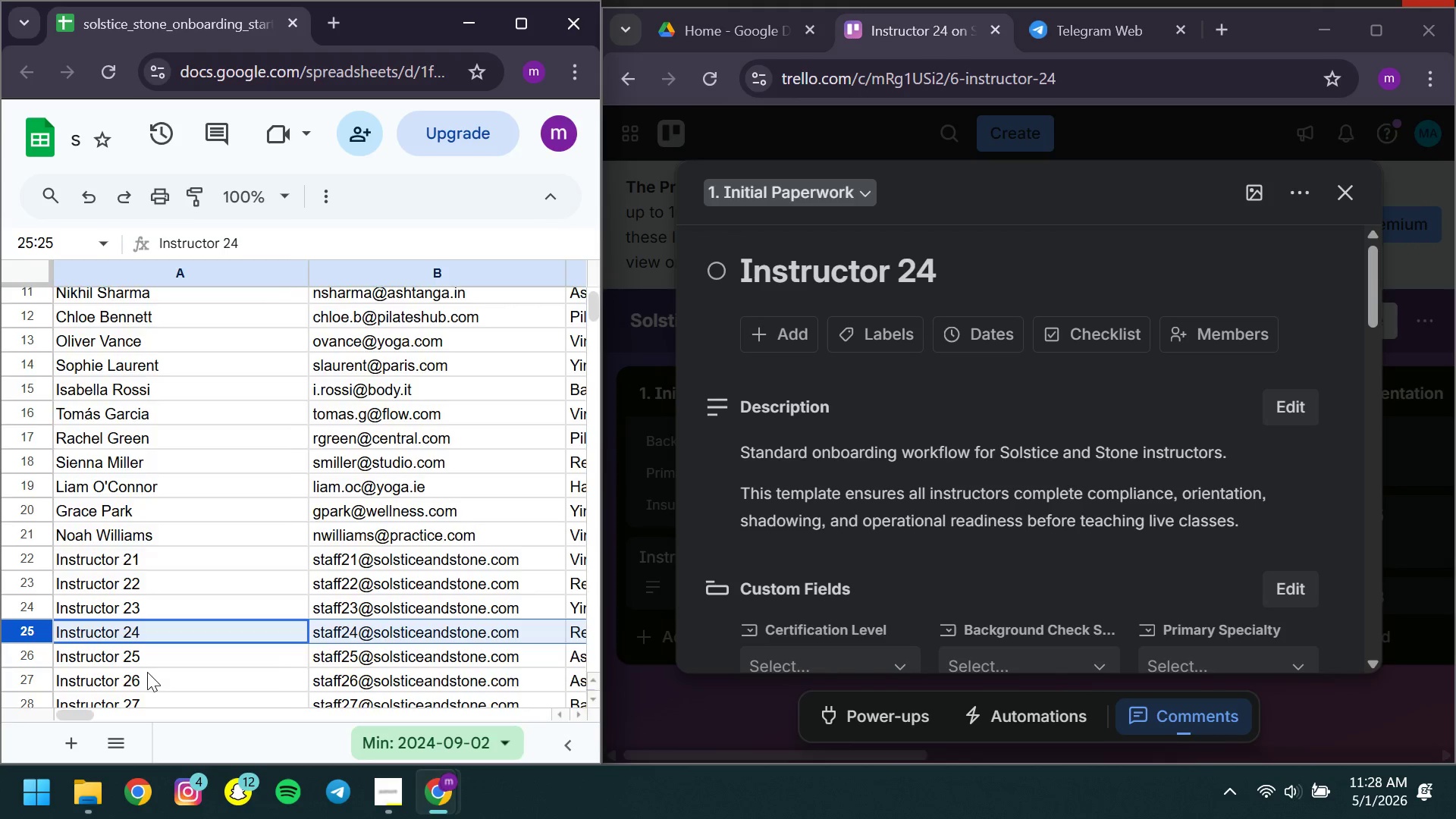 
left_click([1247, 504])
 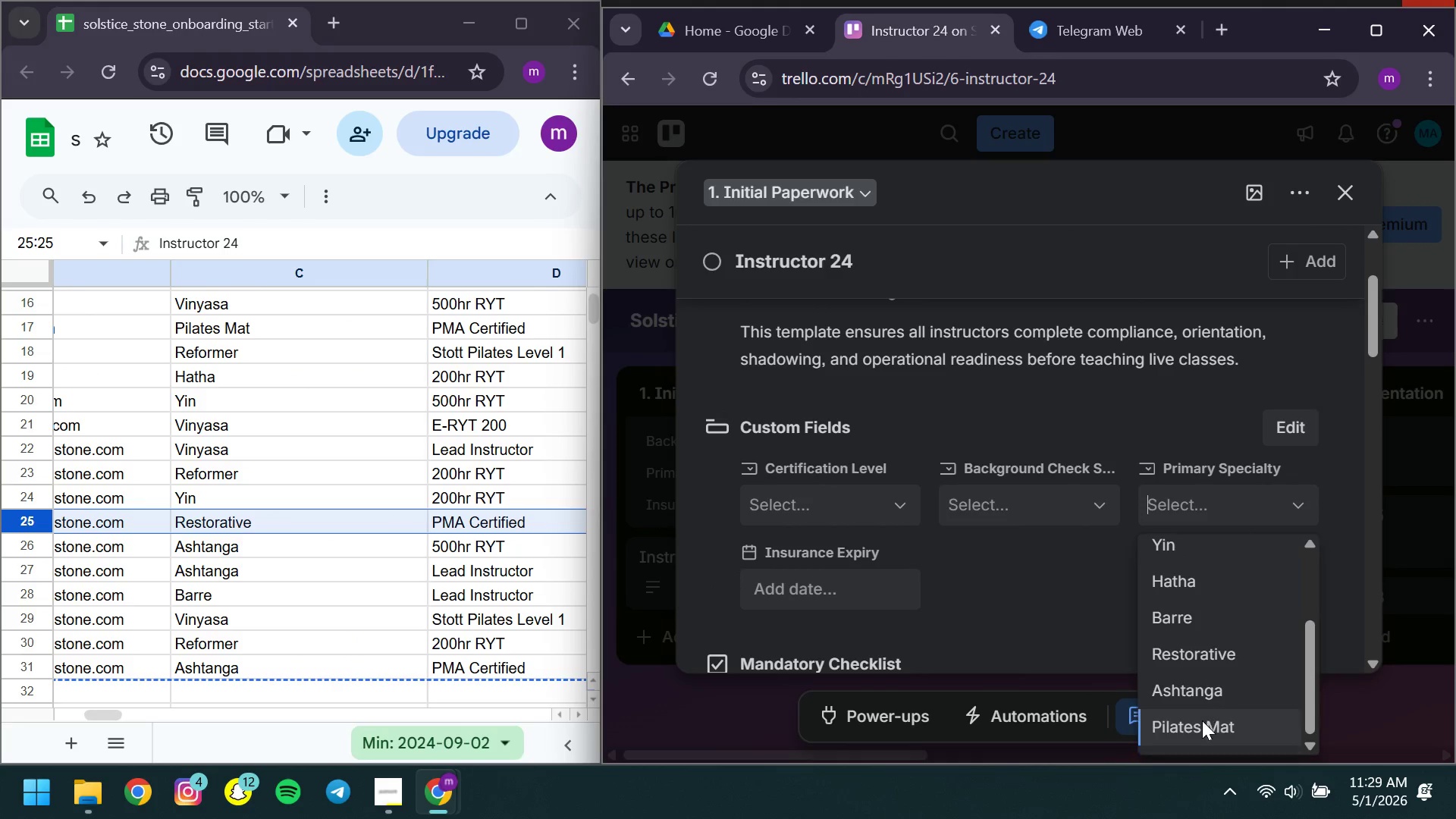 
wait(8.12)
 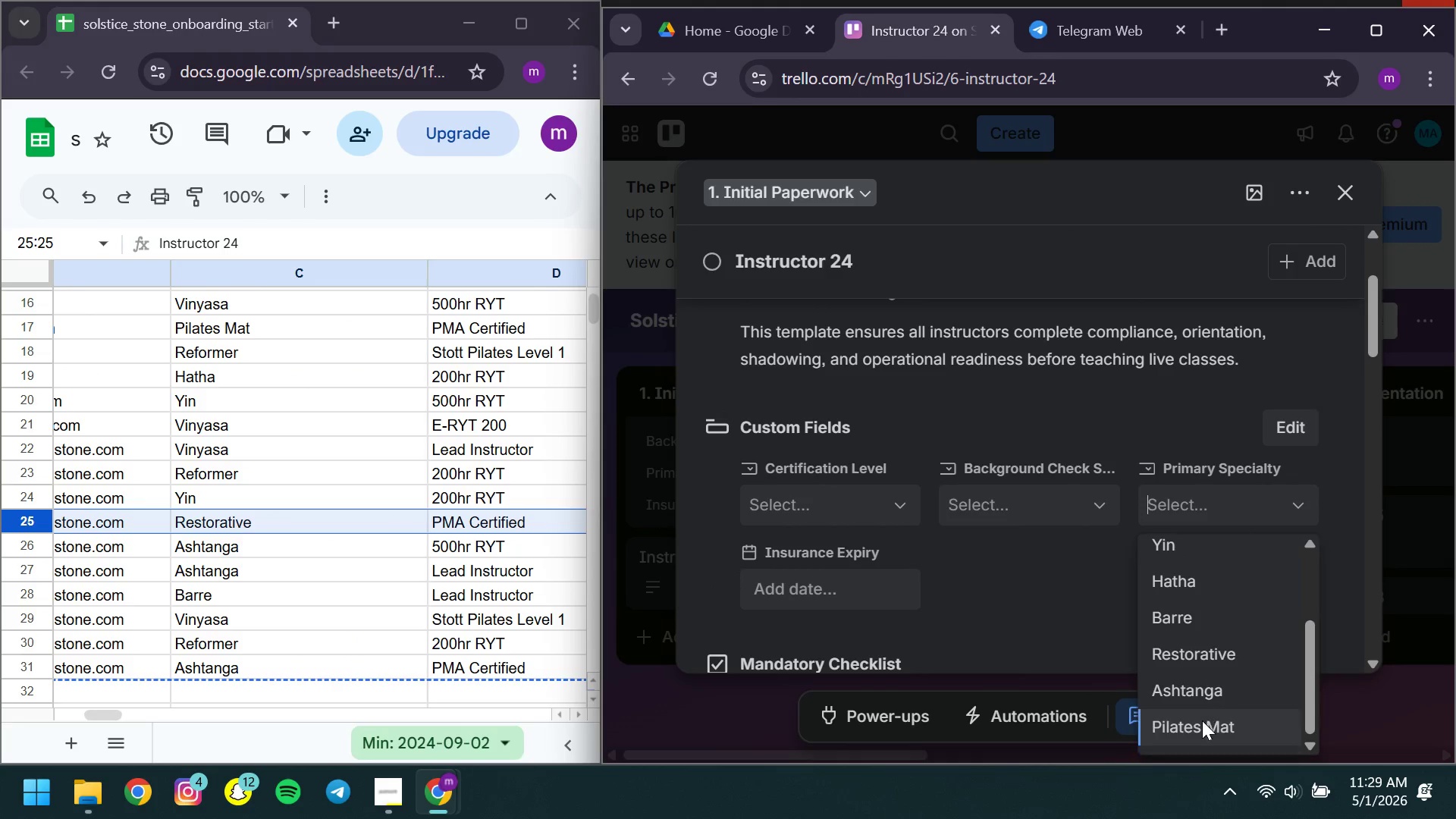 
left_click([1206, 656])
 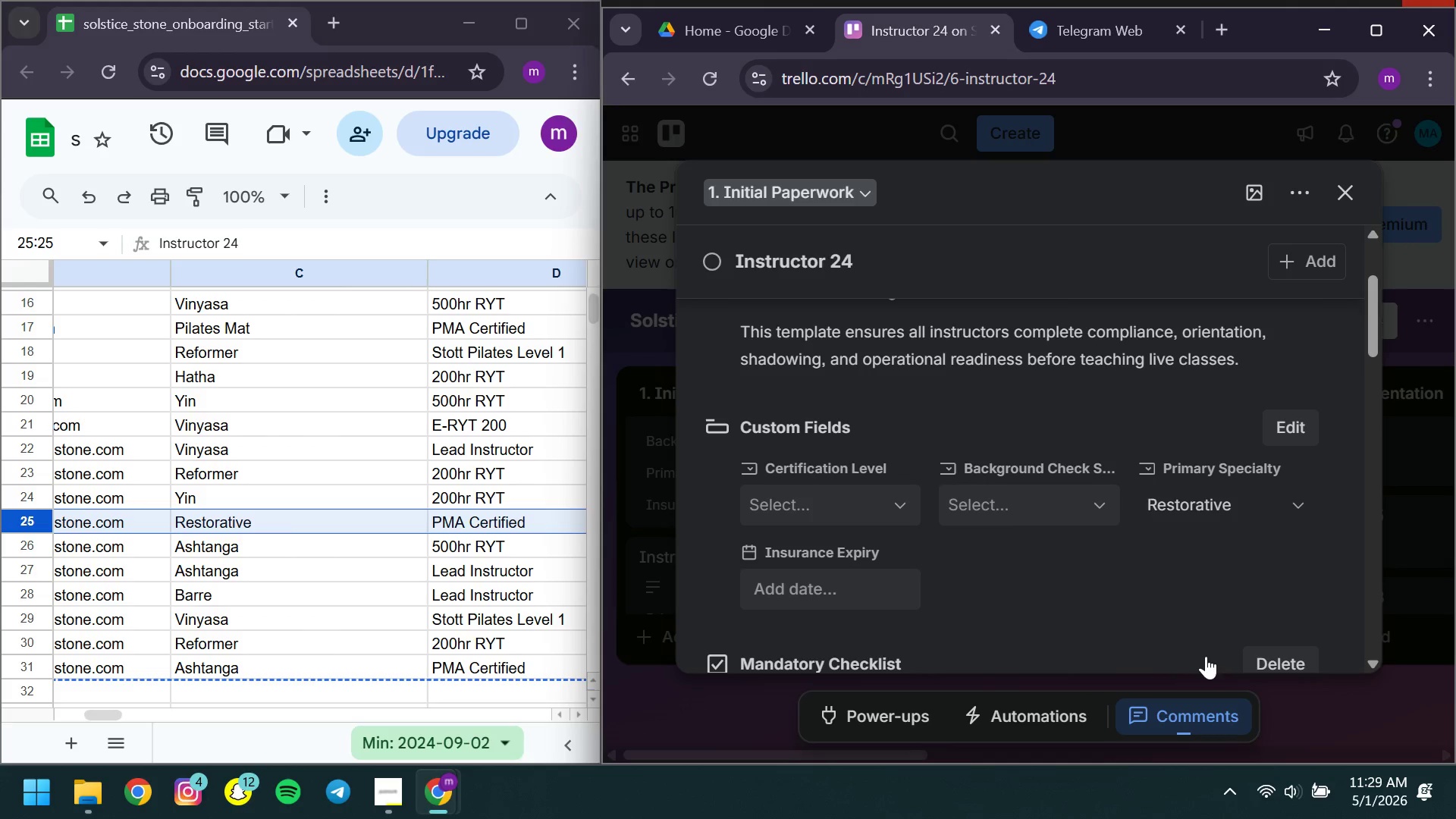 
wait(17.84)
 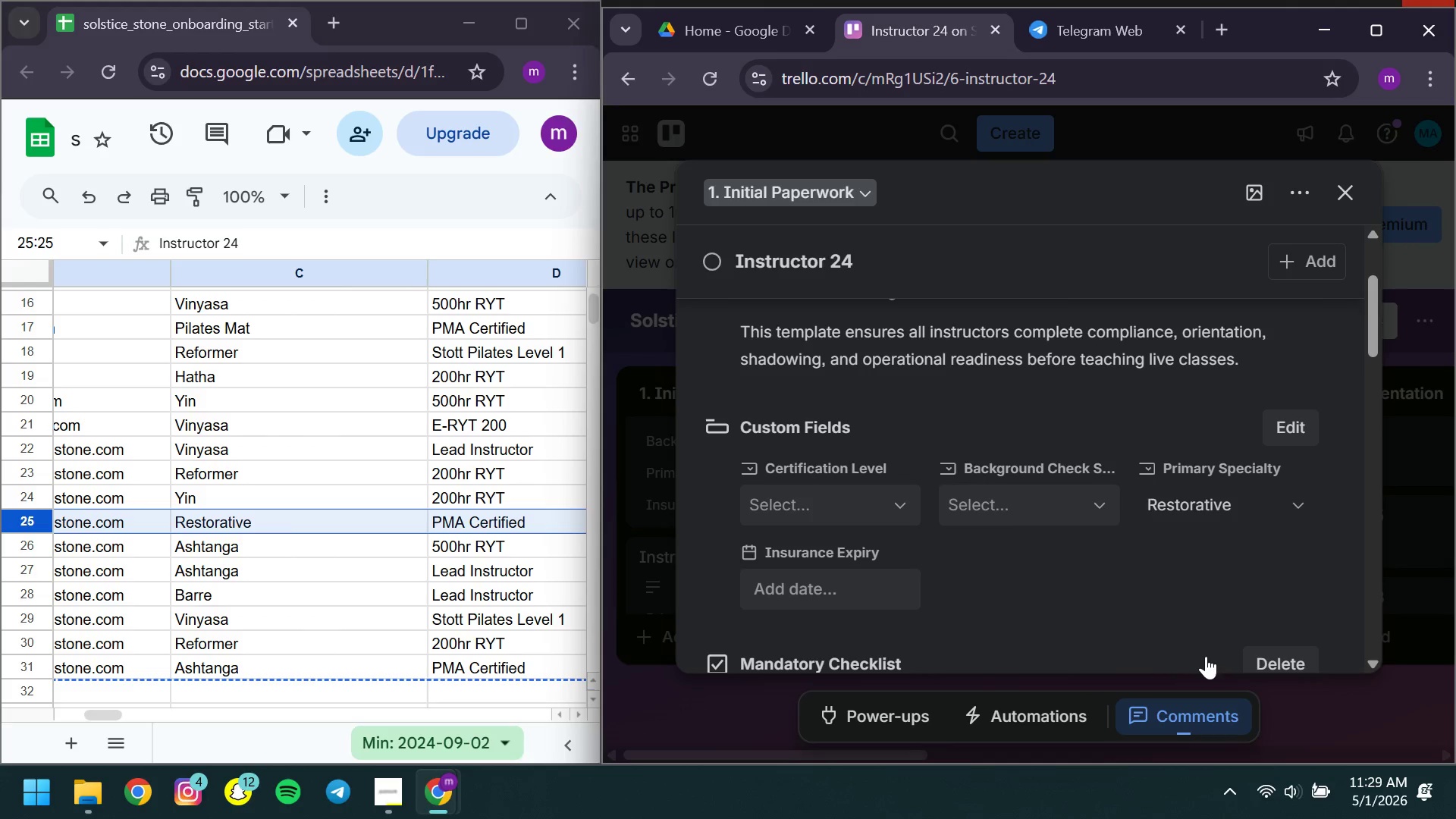 
left_click([840, 491])
 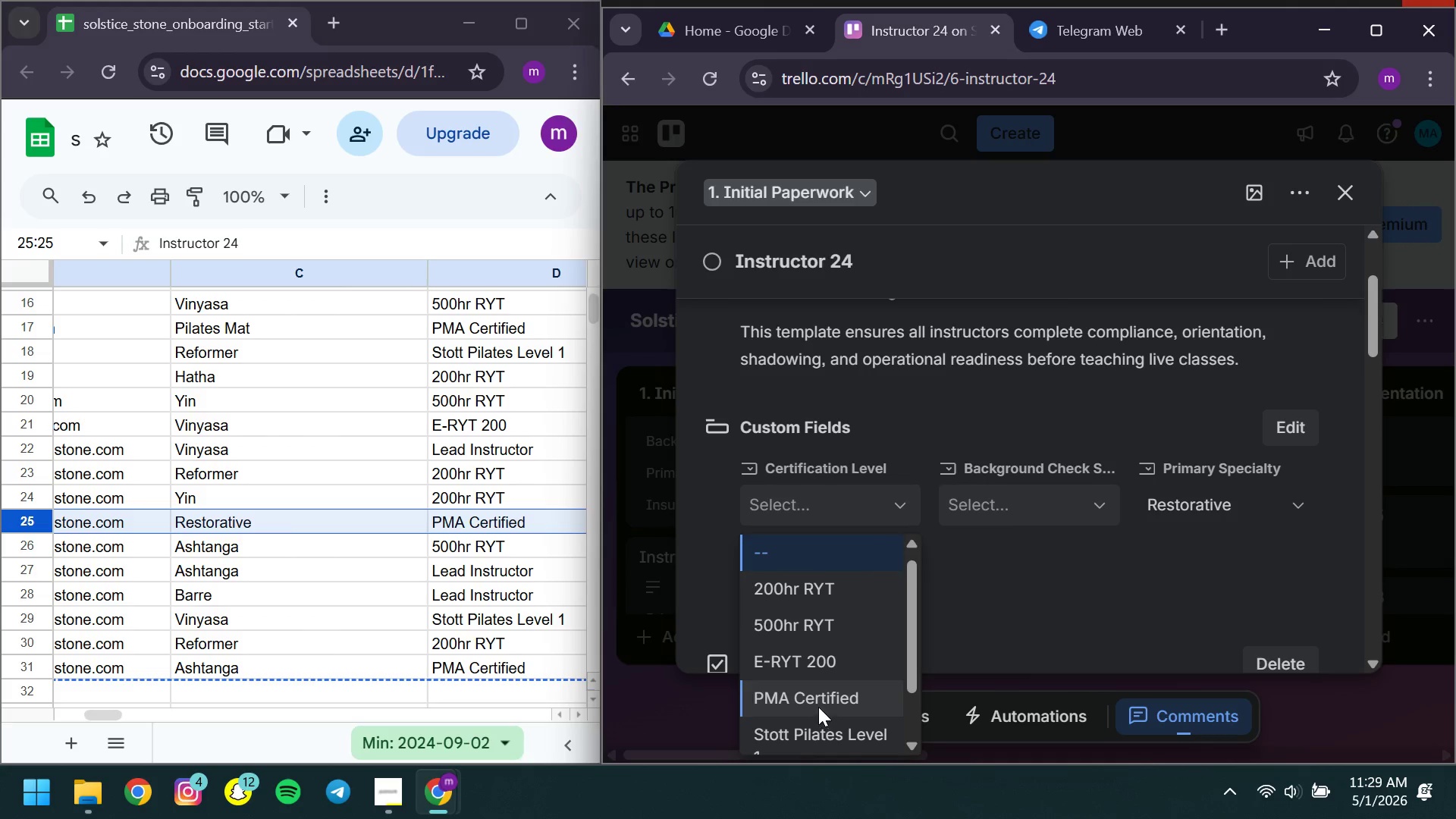 
left_click([815, 703])
 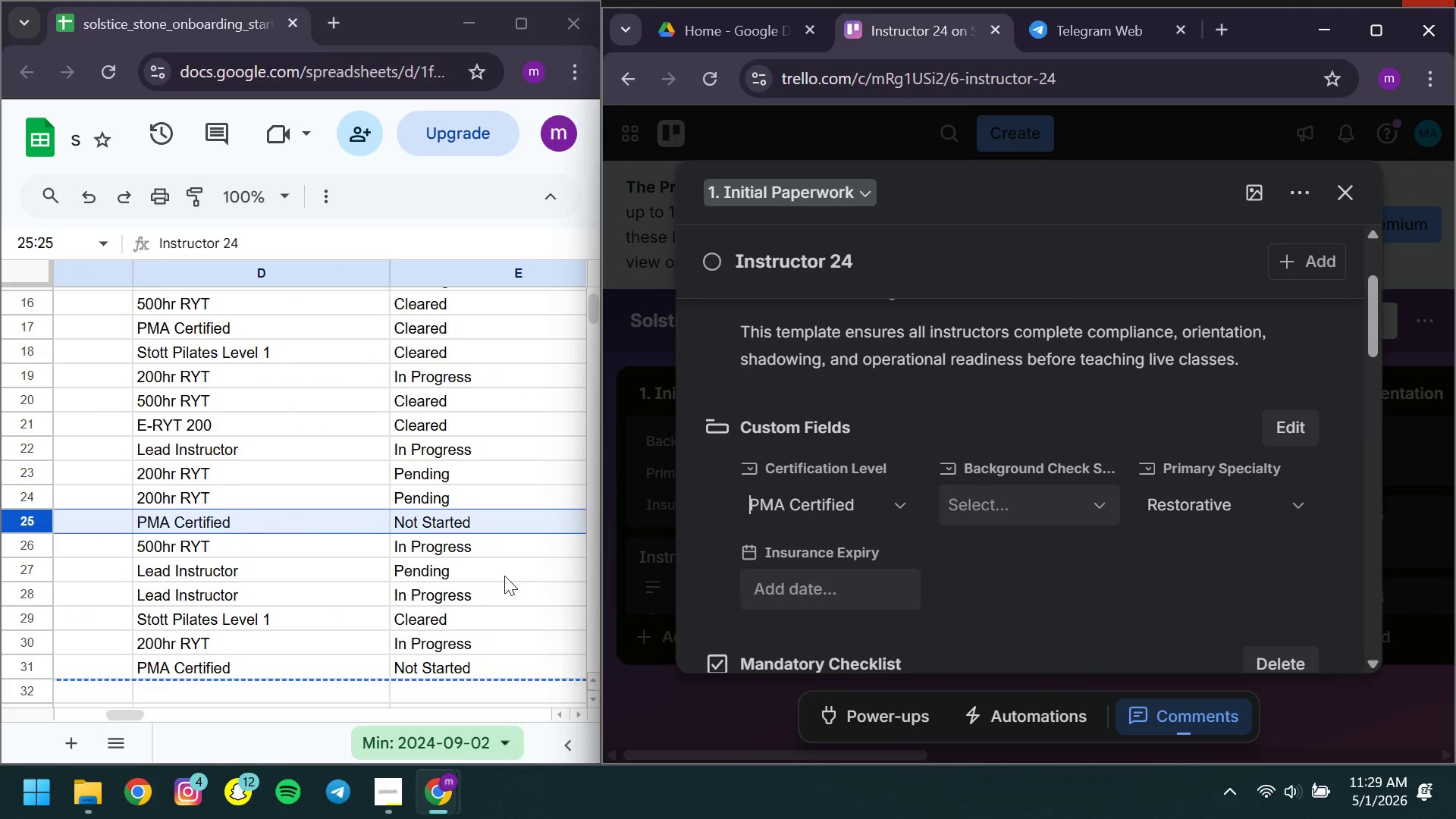 
left_click([984, 511])
 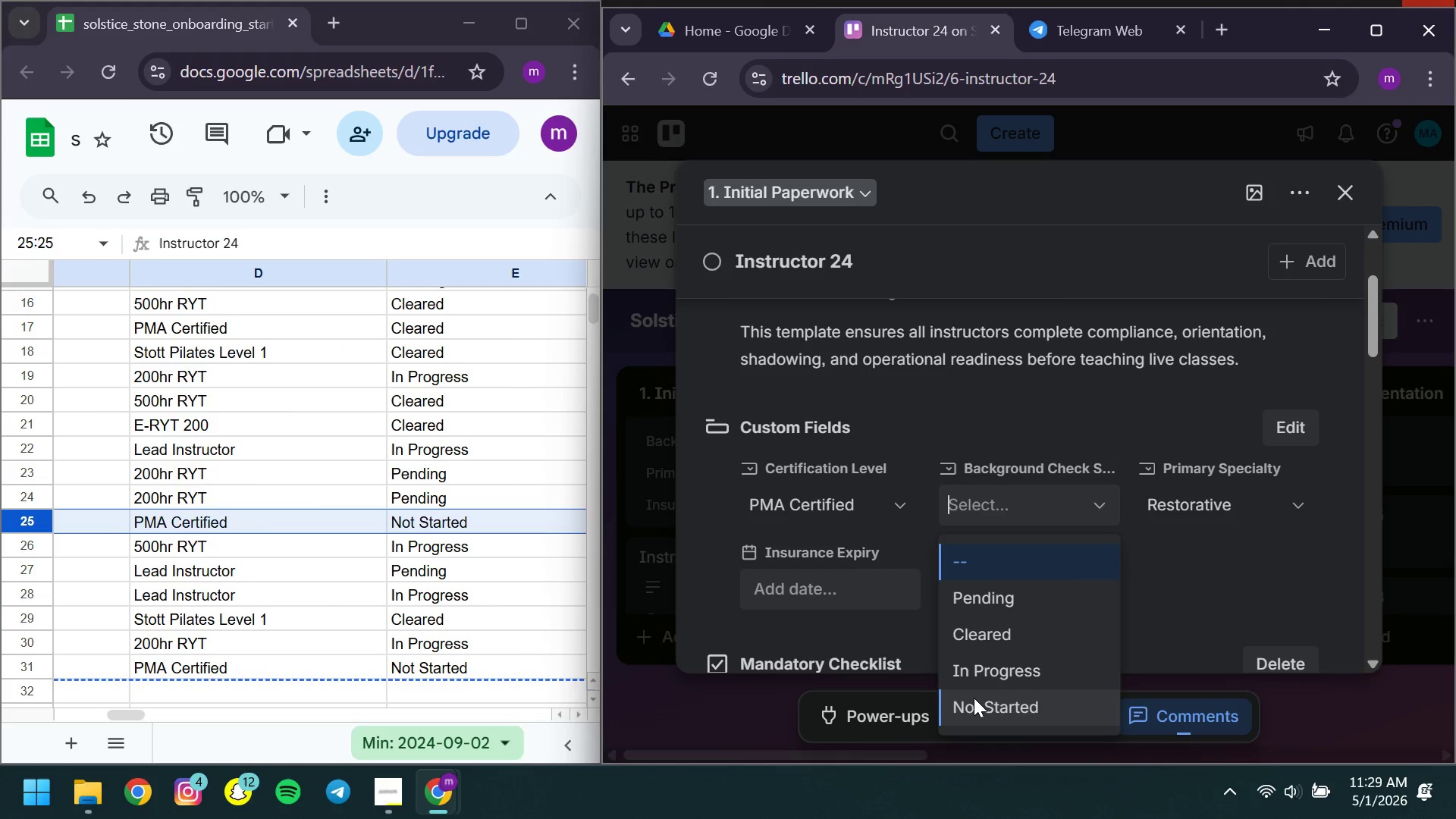 
left_click([974, 698])
 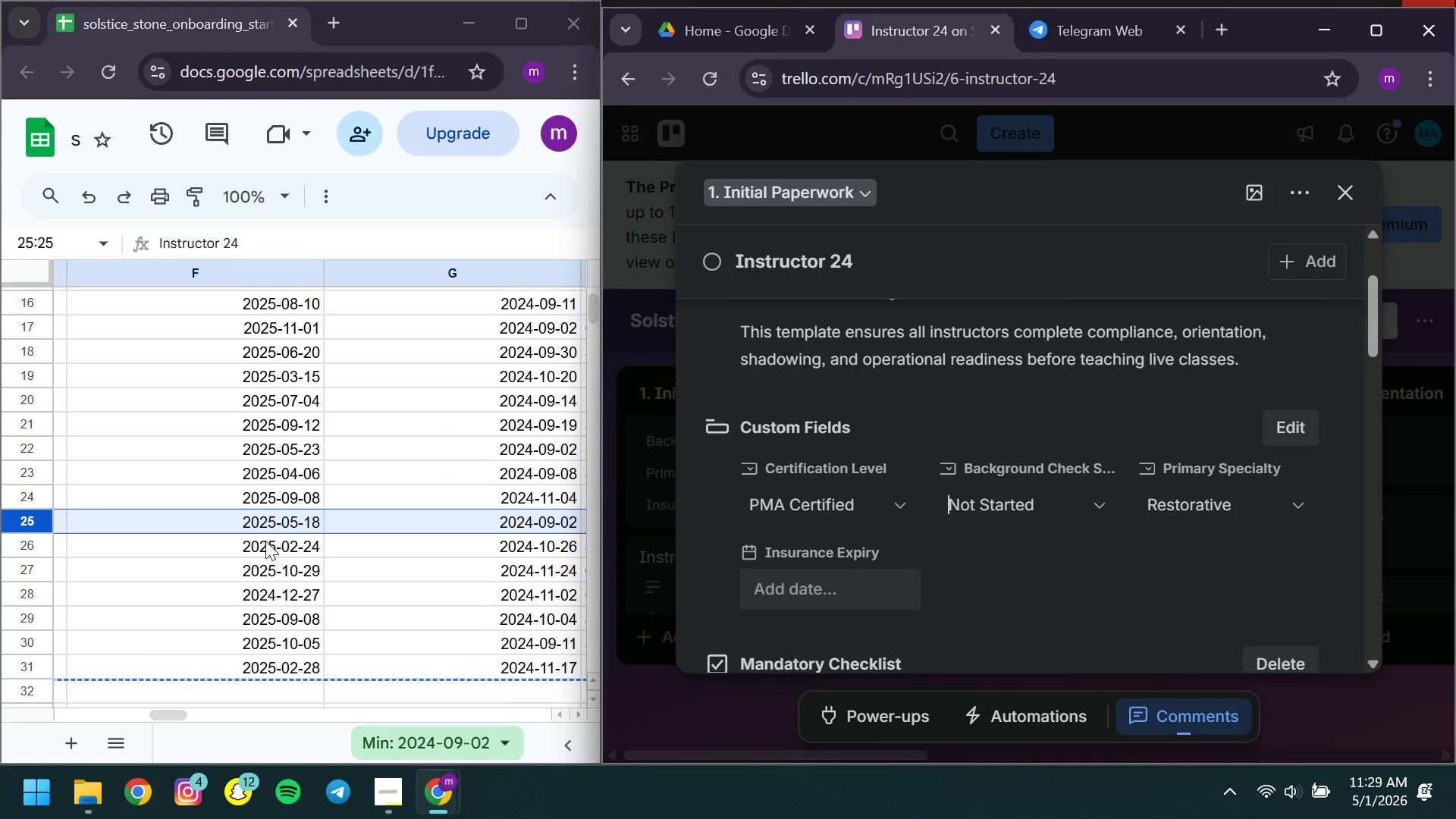 
double_click([256, 522])
 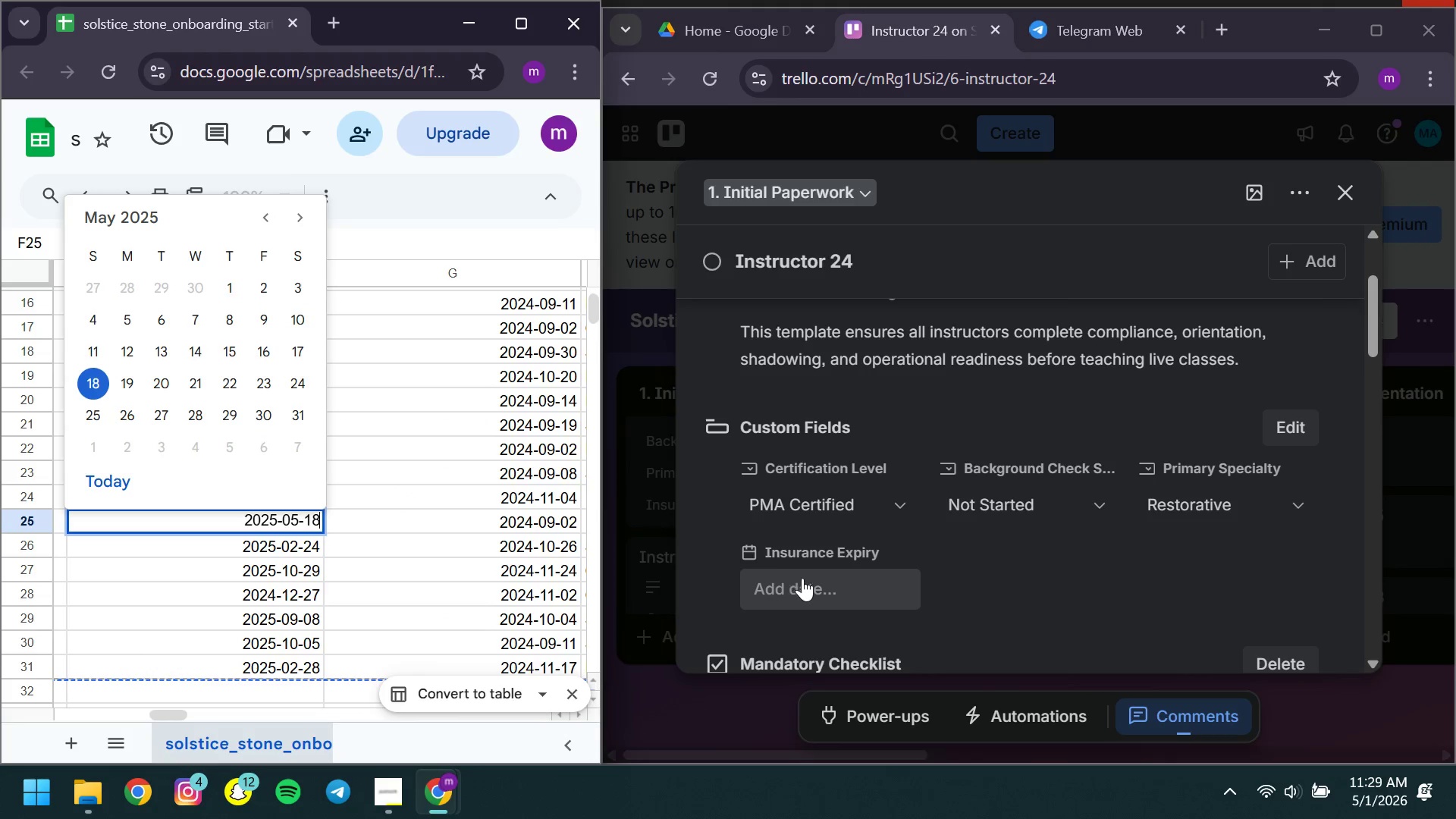 
left_click([804, 578])
 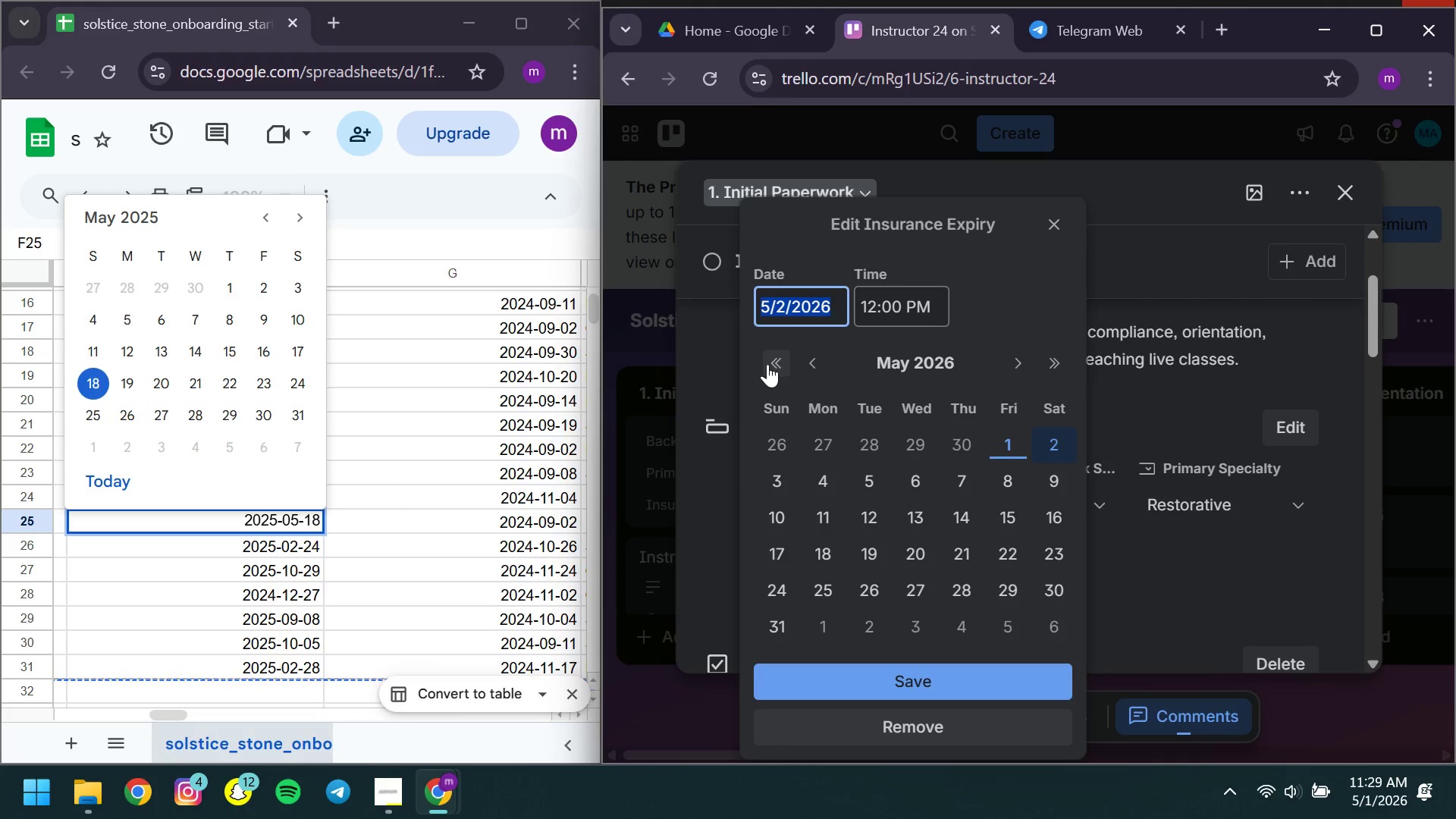 
left_click([767, 364])
 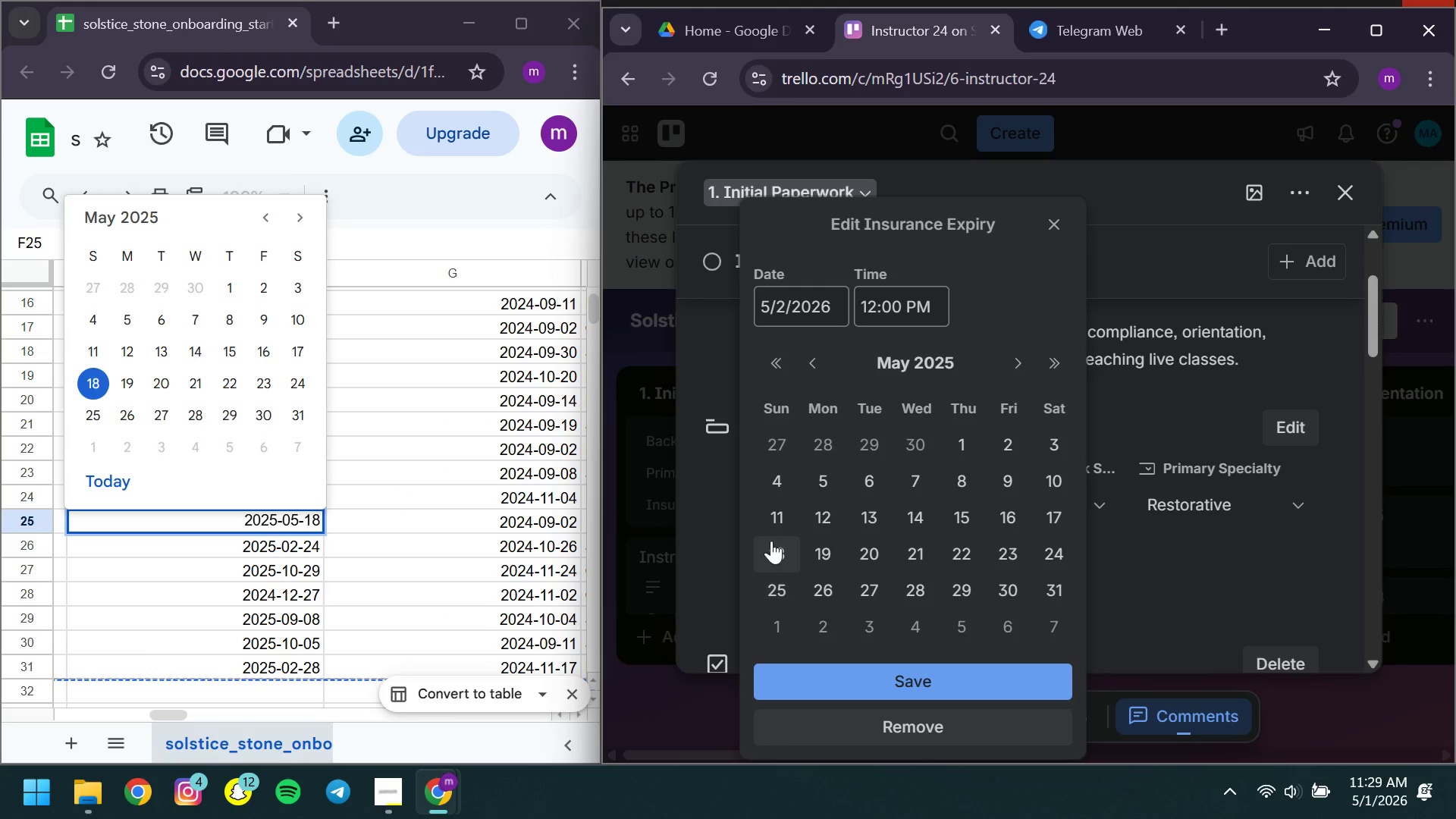 
left_click([771, 541])
 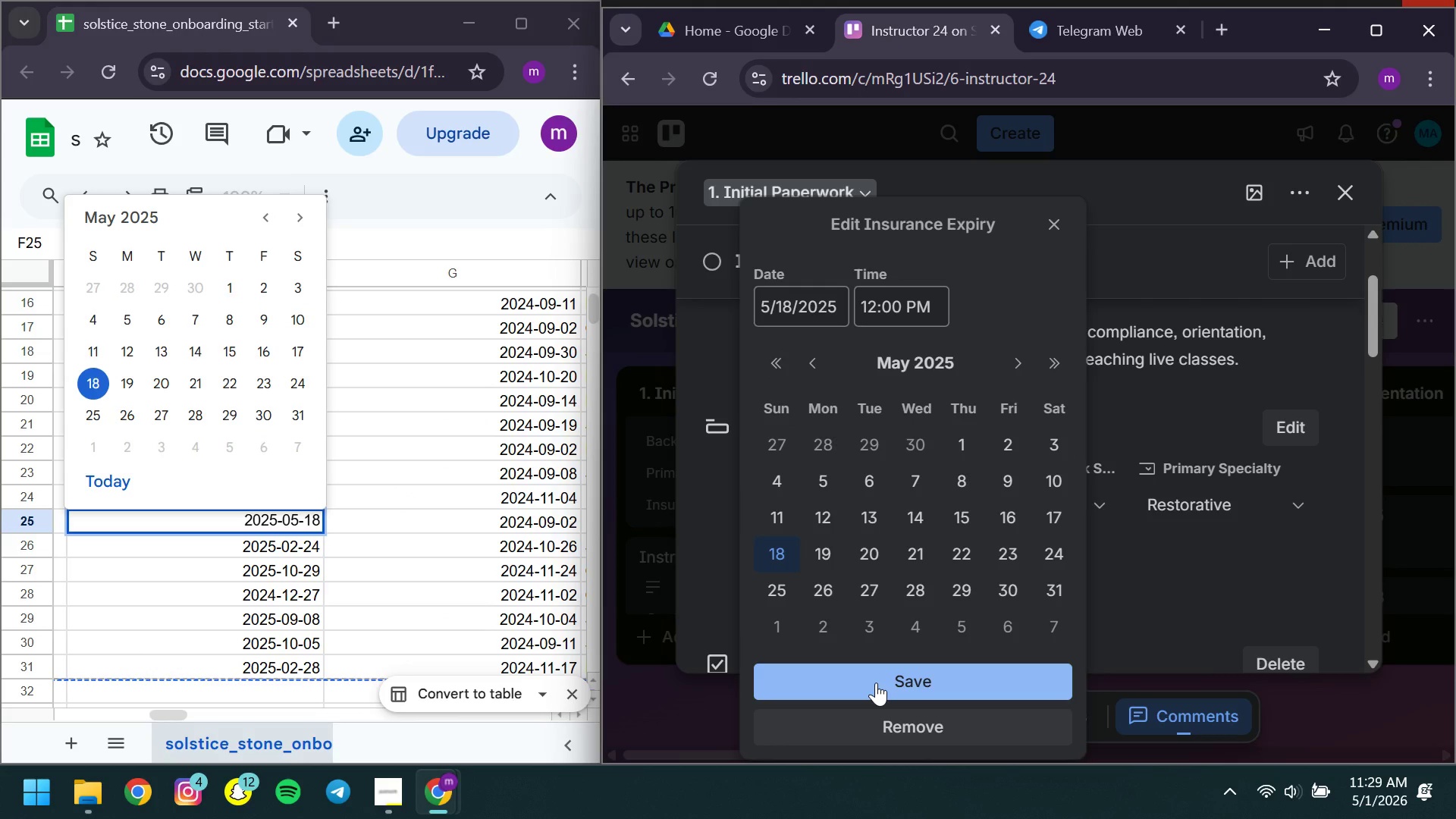 
left_click([876, 682])
 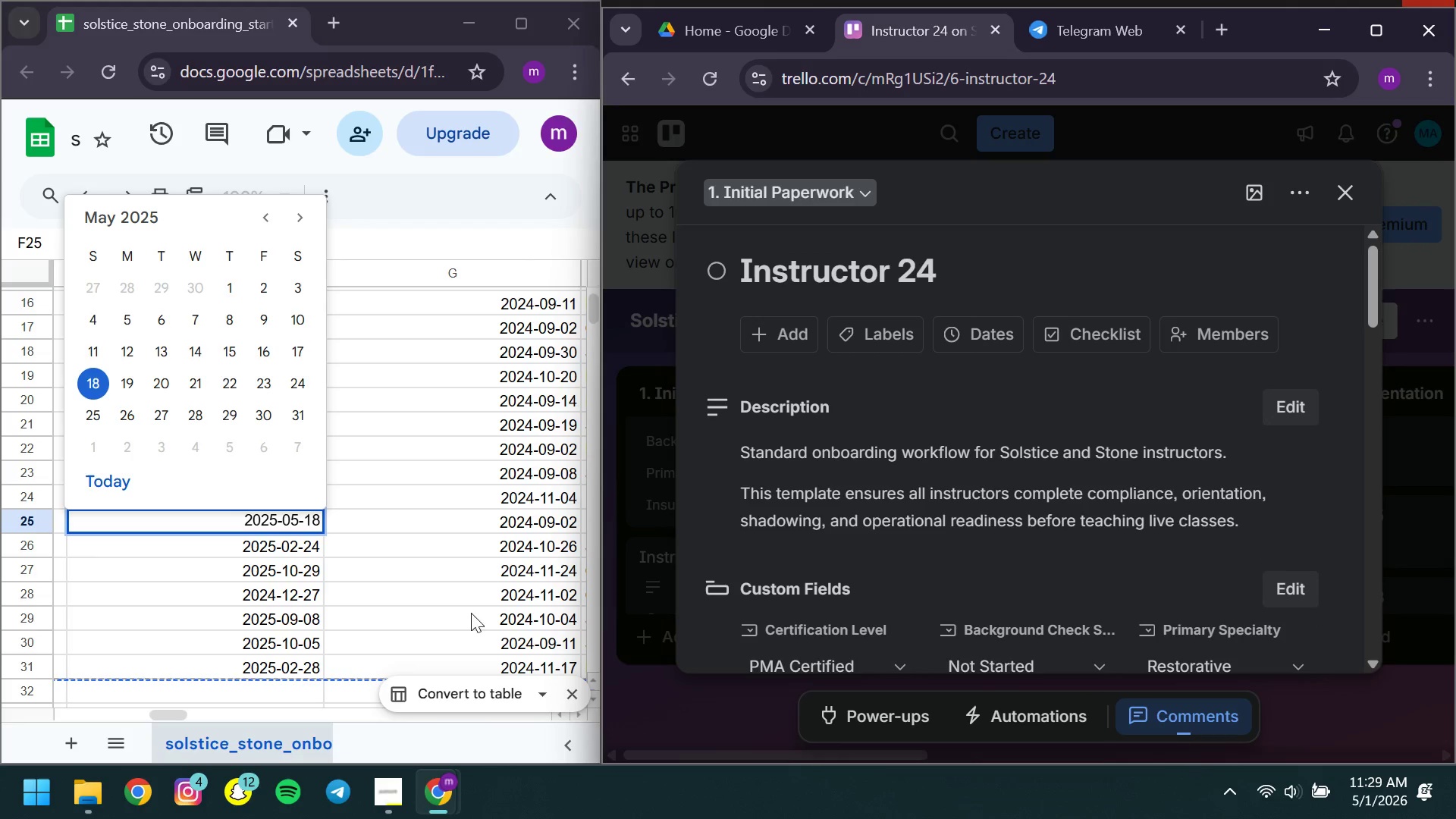 
double_click([471, 526])
 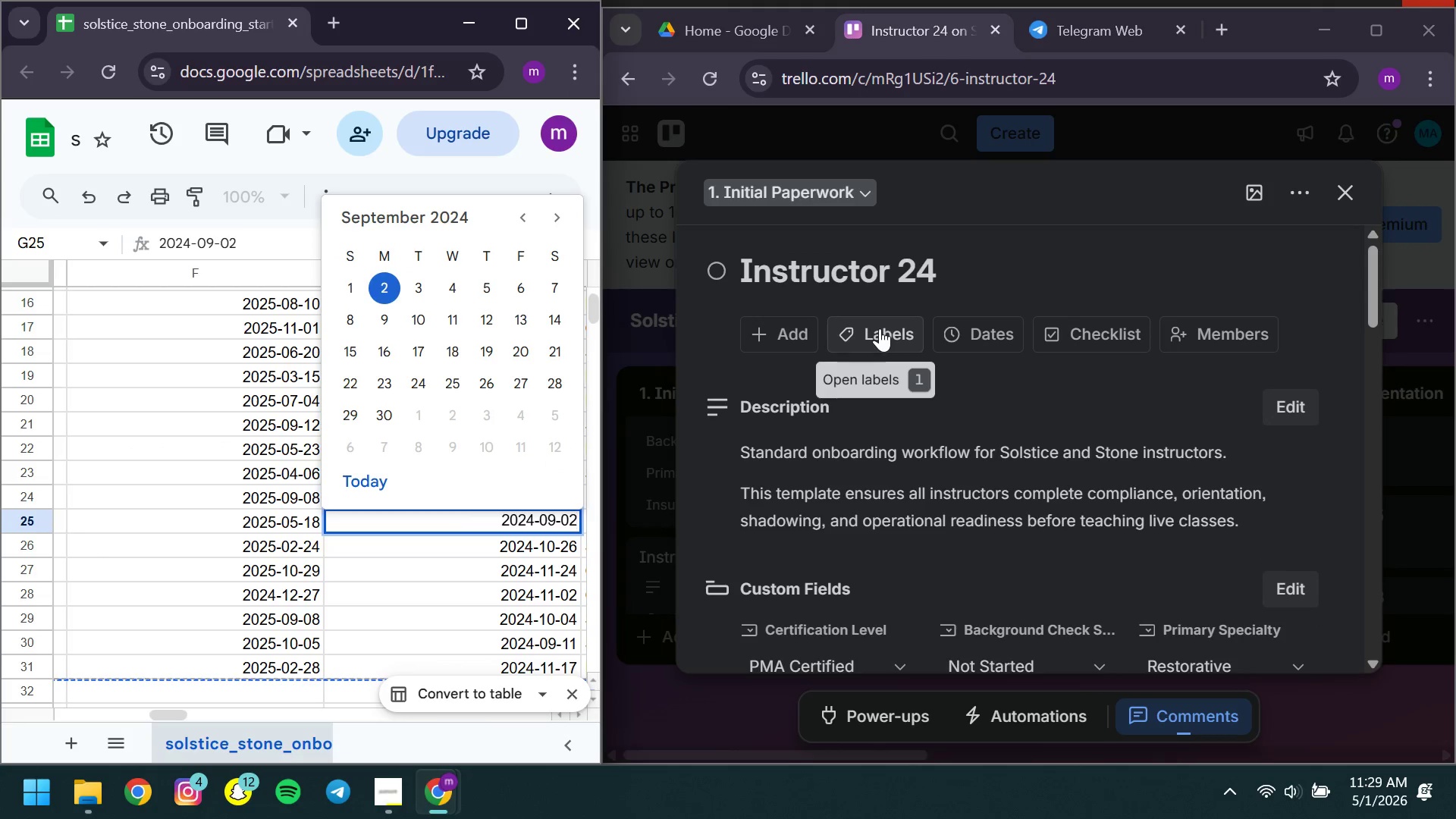 
left_click([954, 328])
 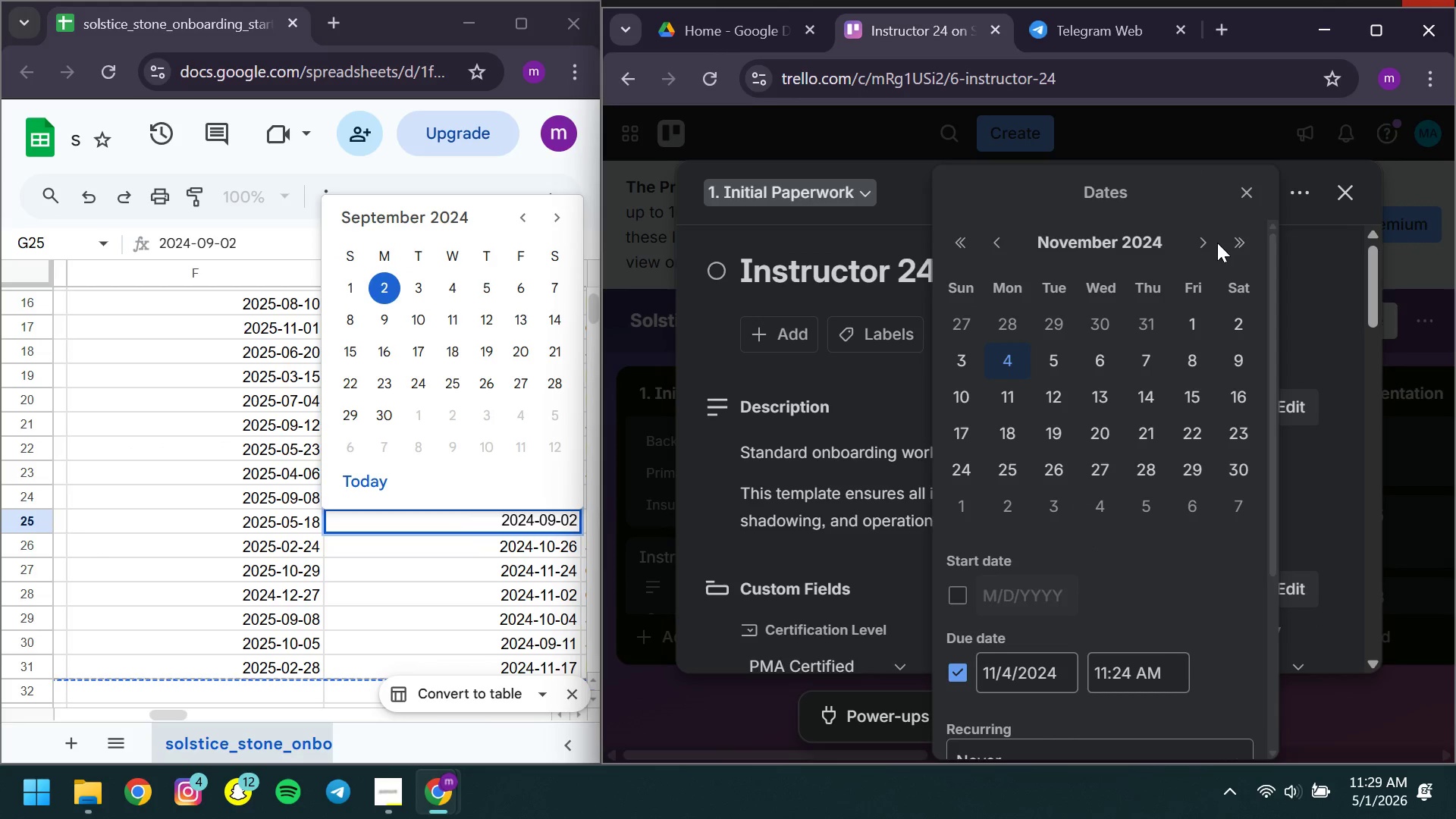 
wait(5.53)
 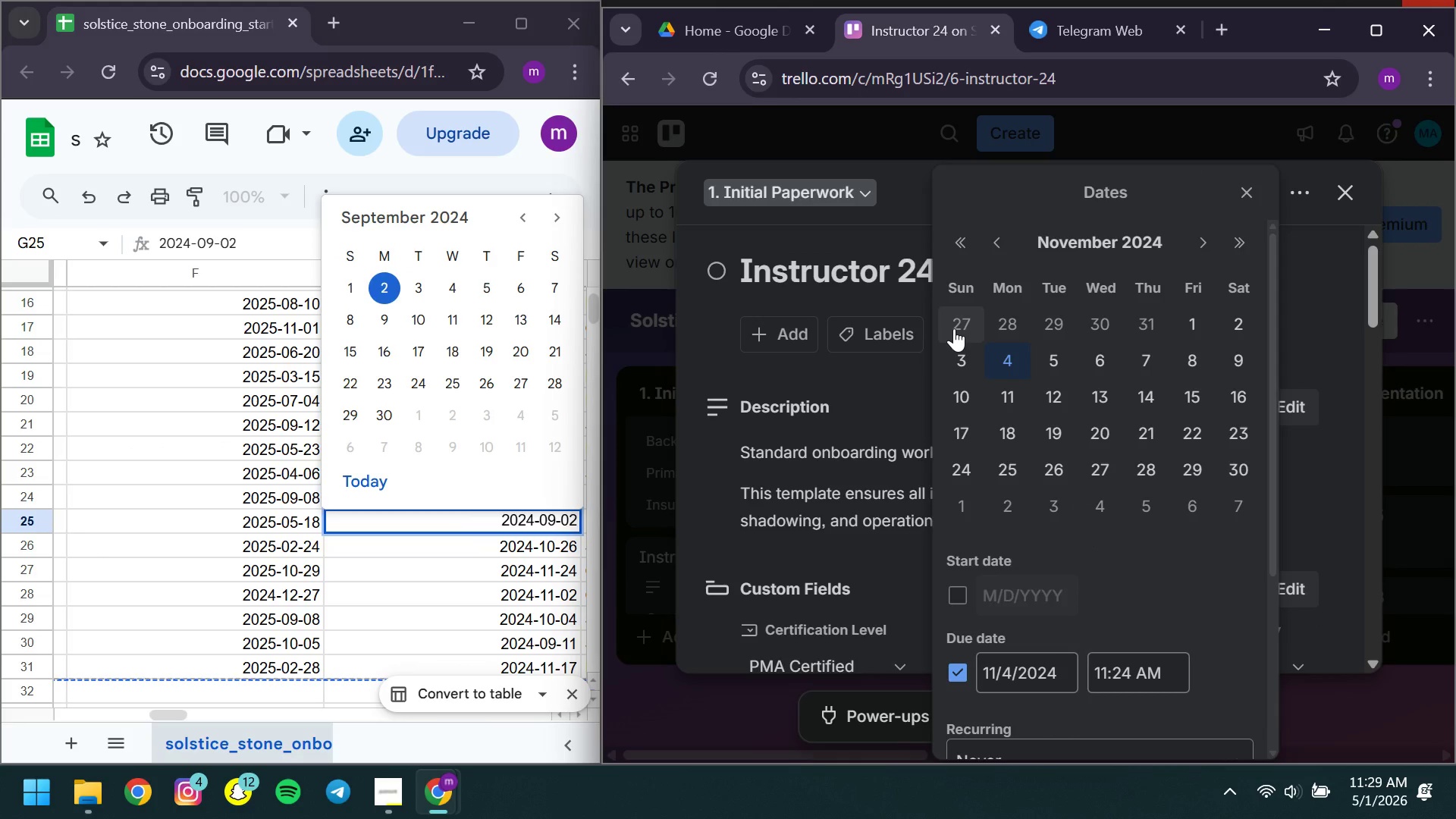 
left_click([1196, 243])
 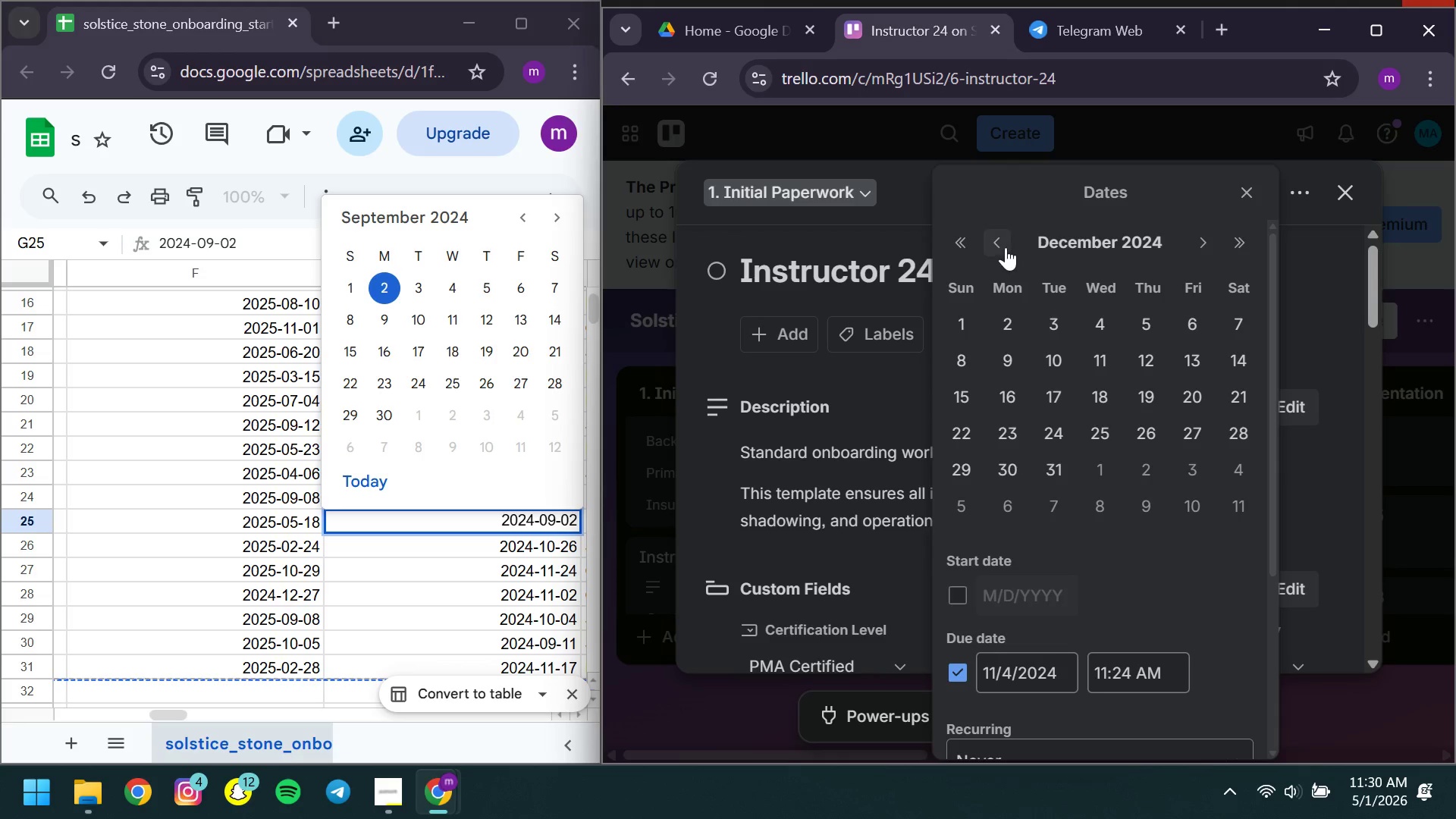 
double_click([1006, 247])
 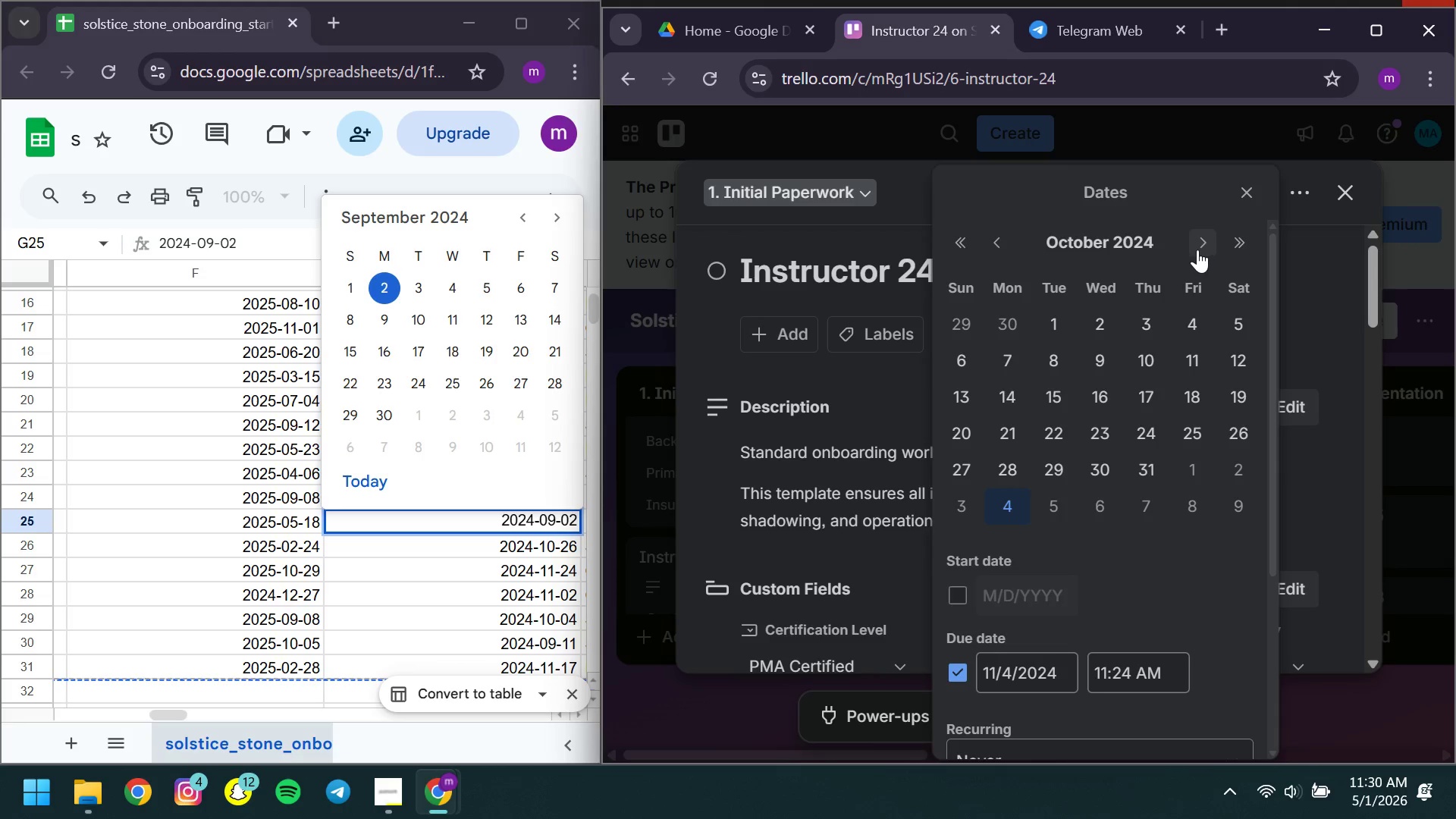 
left_click([1197, 249])
 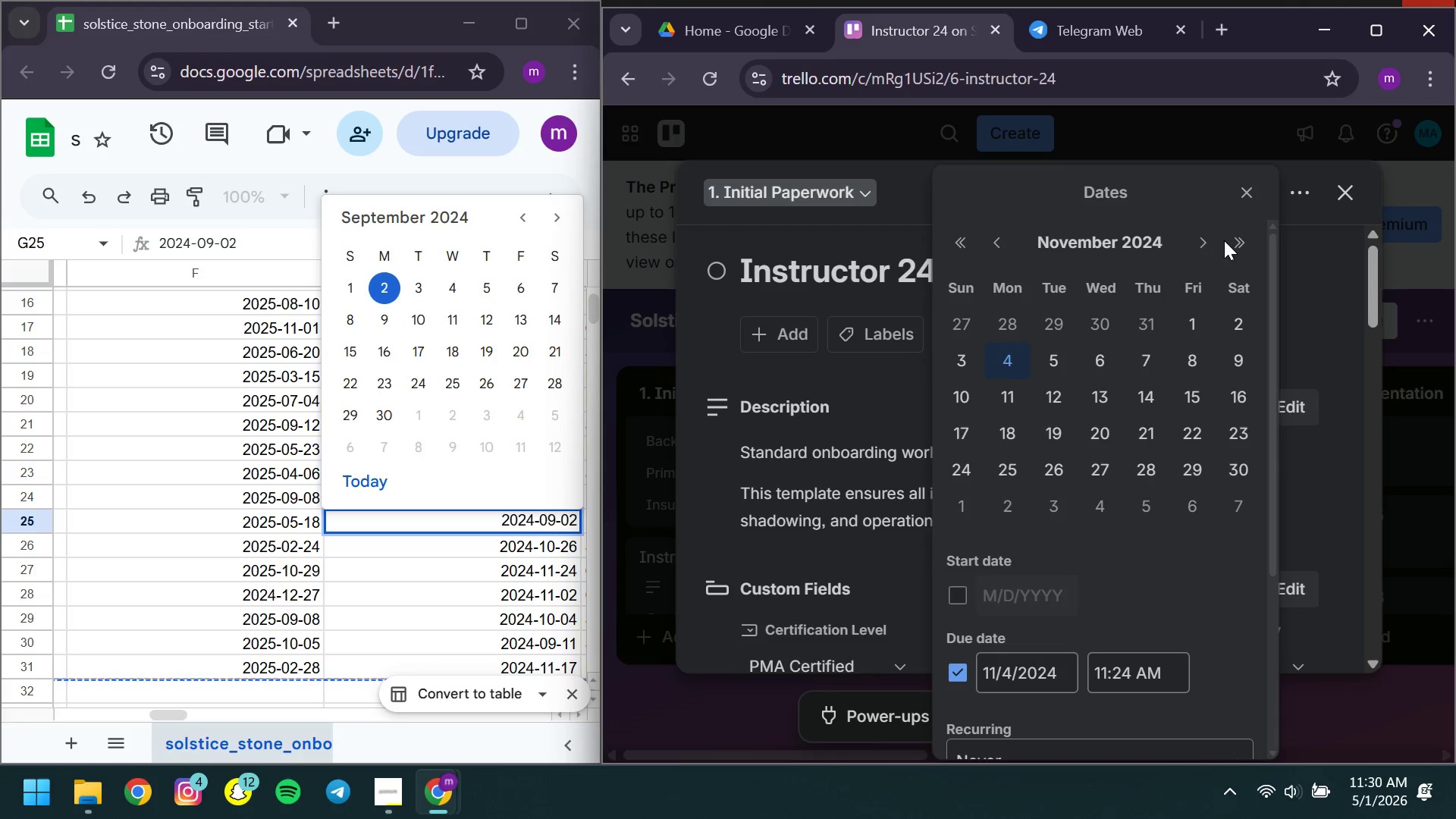 
left_click([1203, 240])
 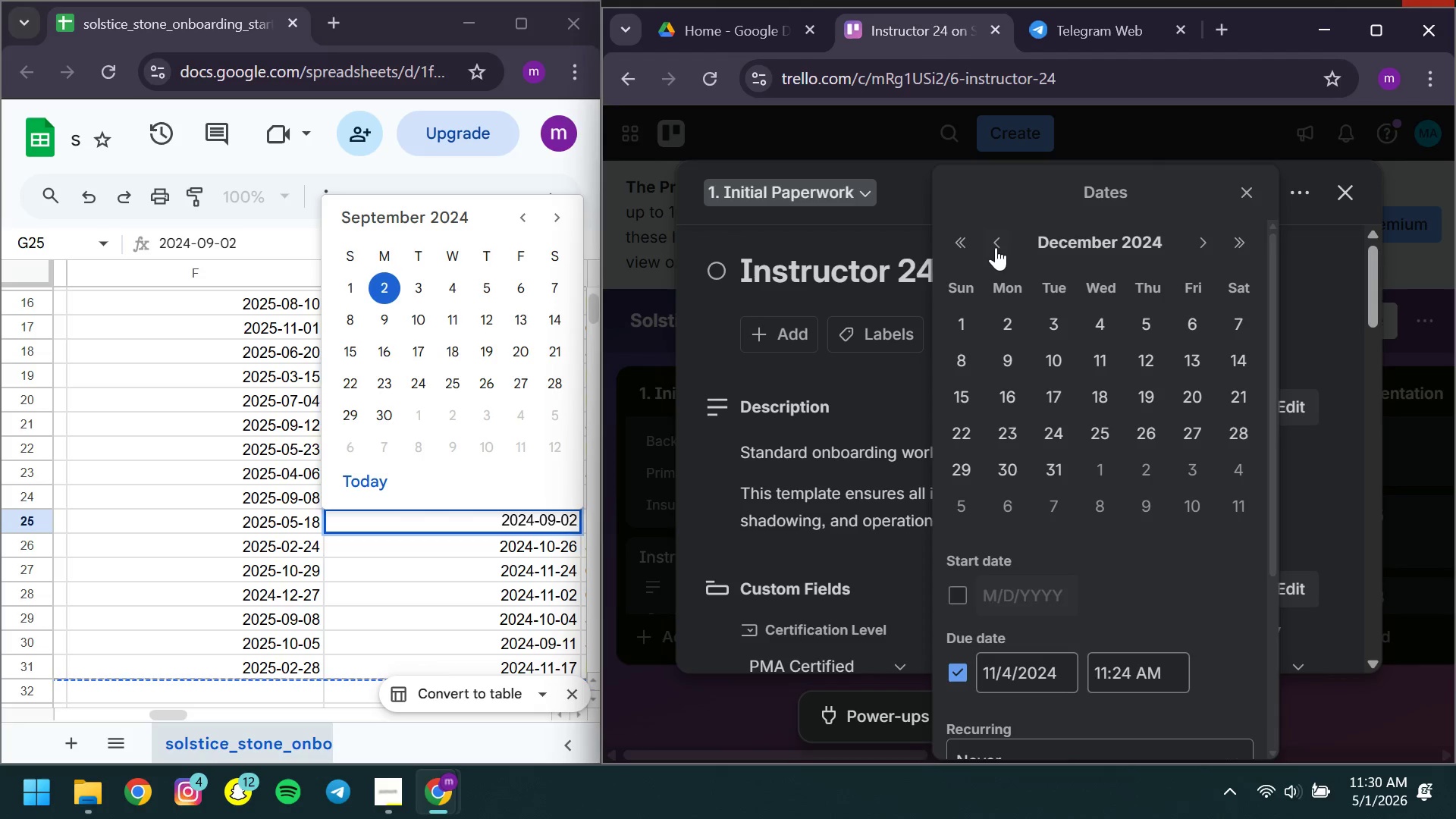 
double_click([996, 243])
 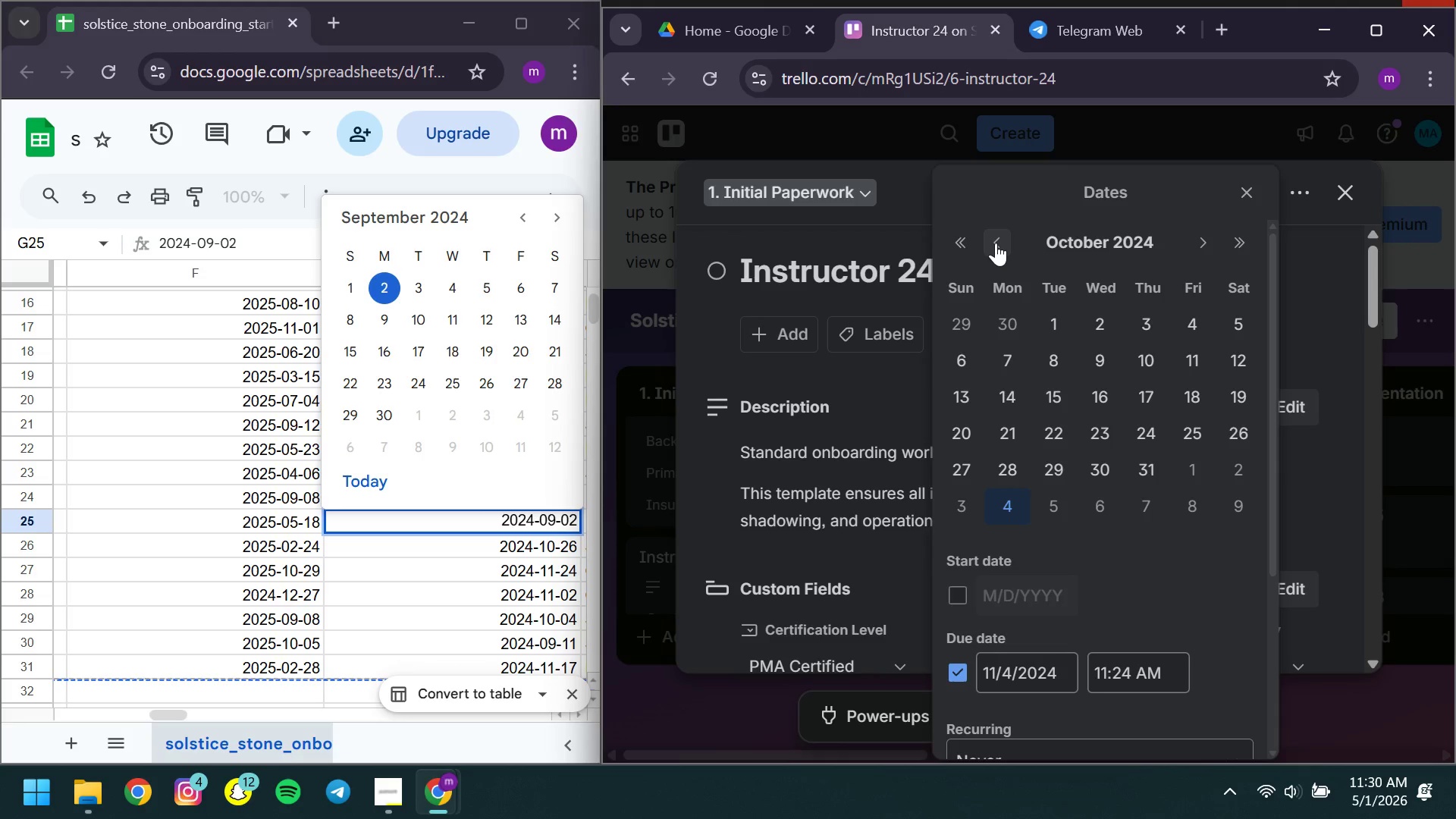 
left_click([996, 243])
 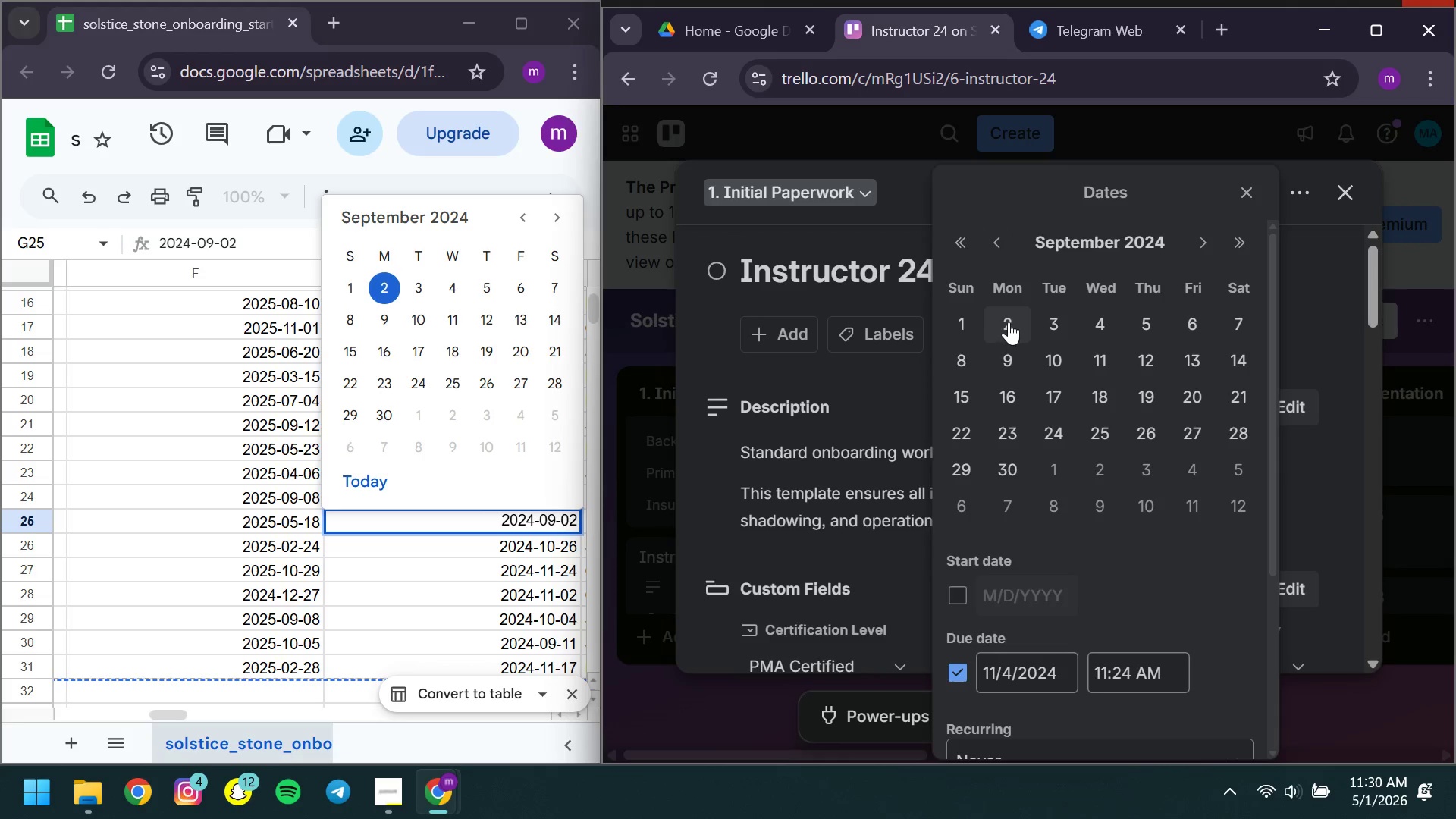 
left_click([1009, 321])
 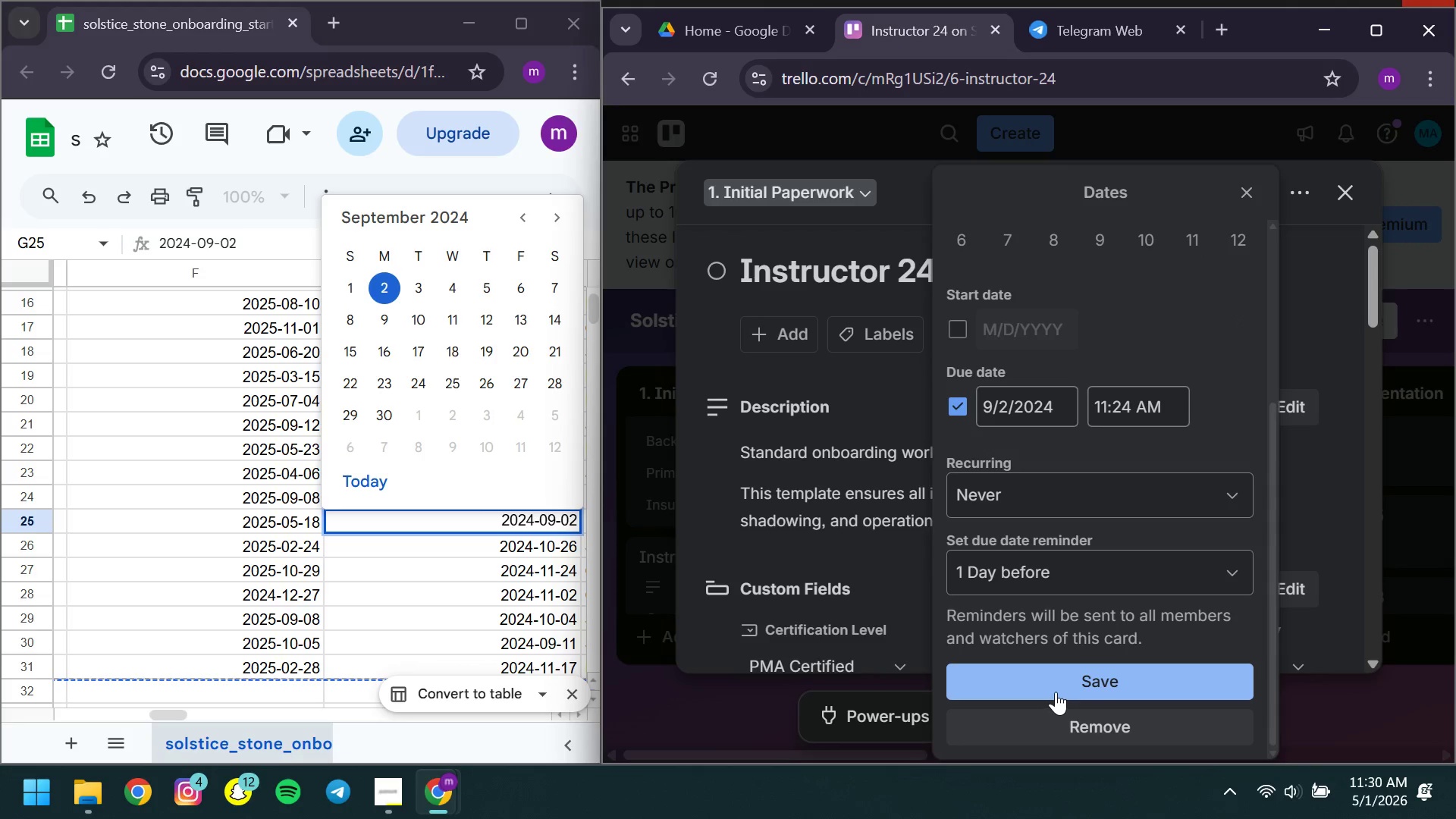 
left_click([1056, 691])
 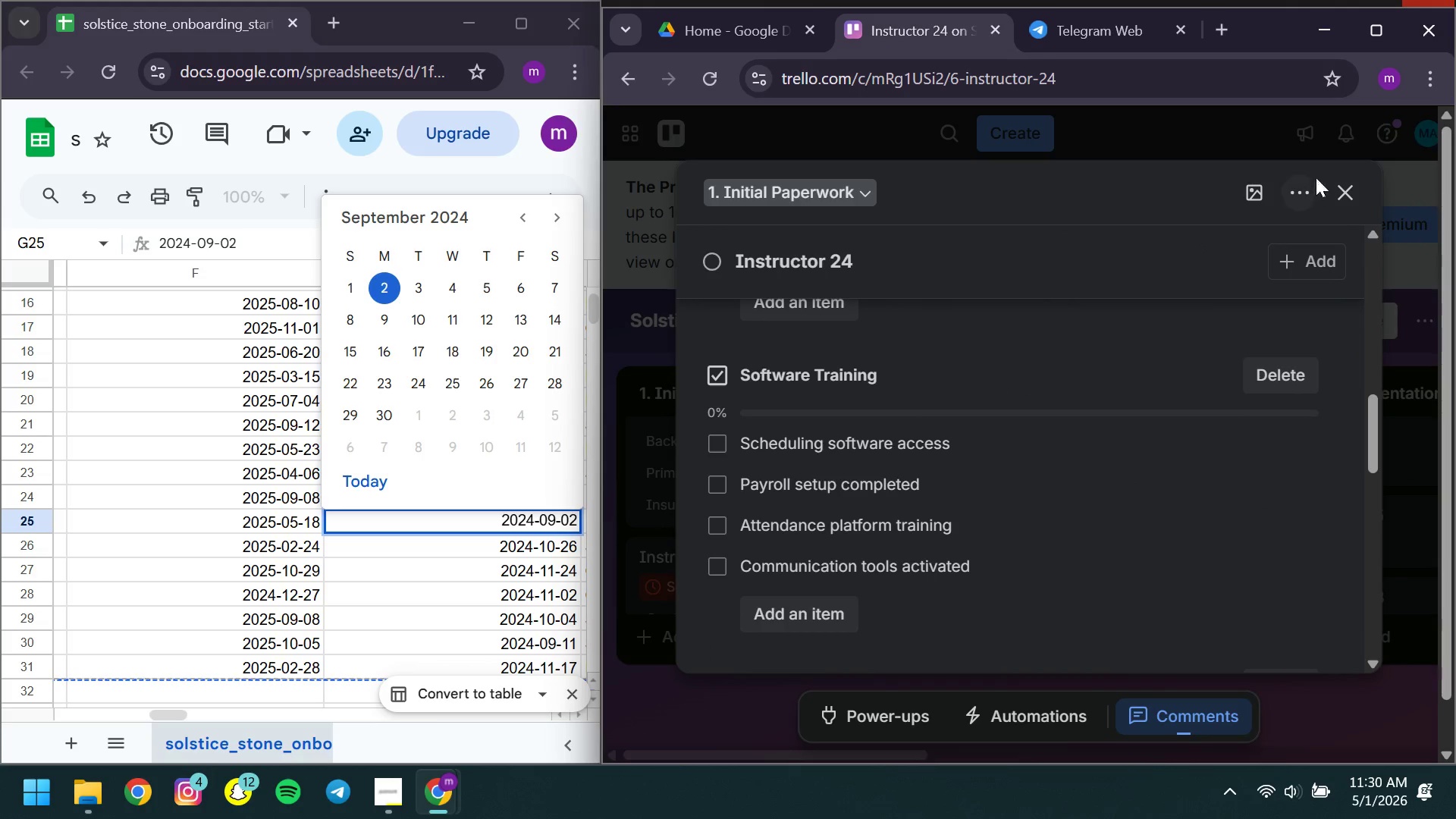 
left_click([1341, 189])
 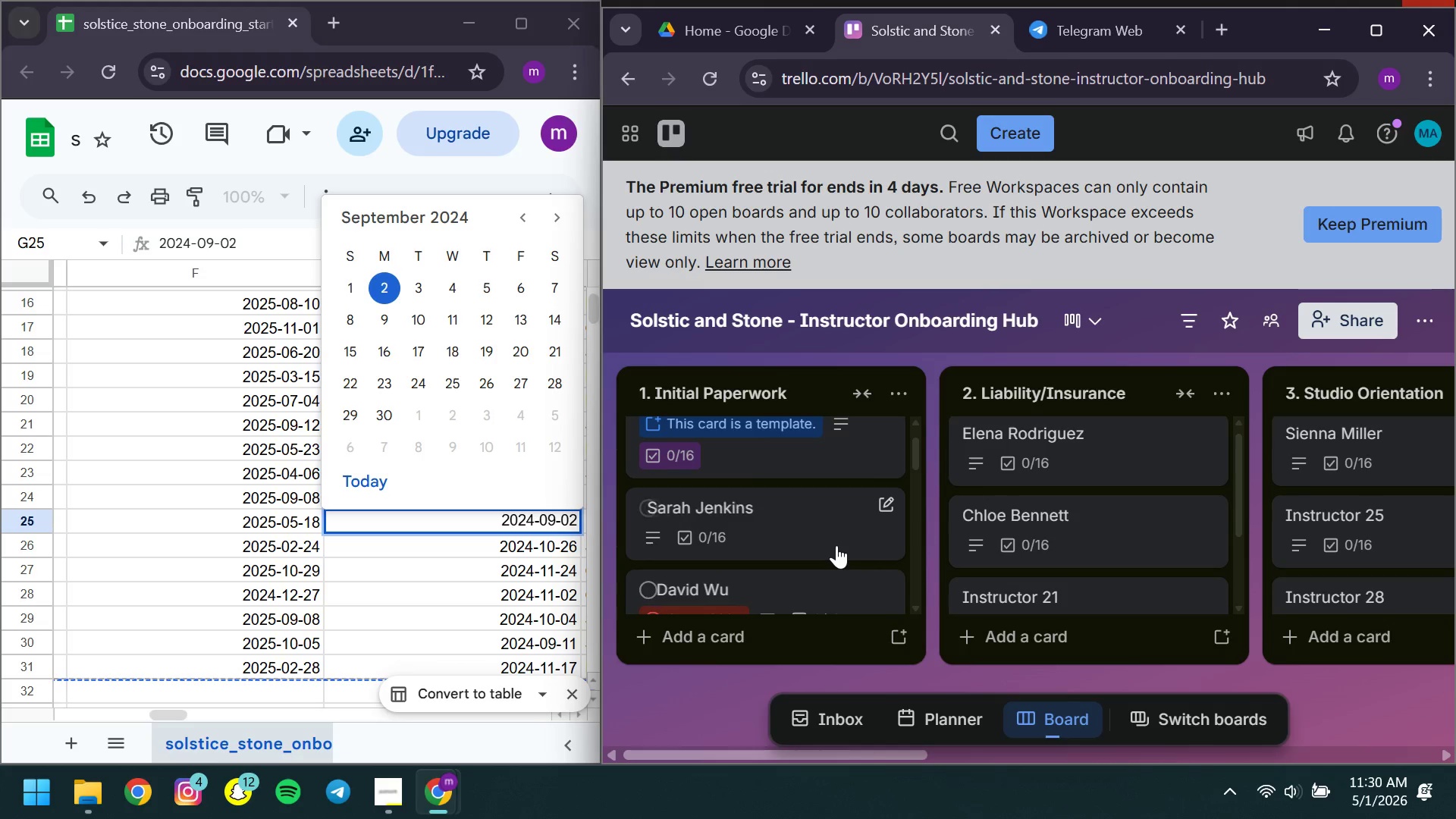 
wait(8.86)
 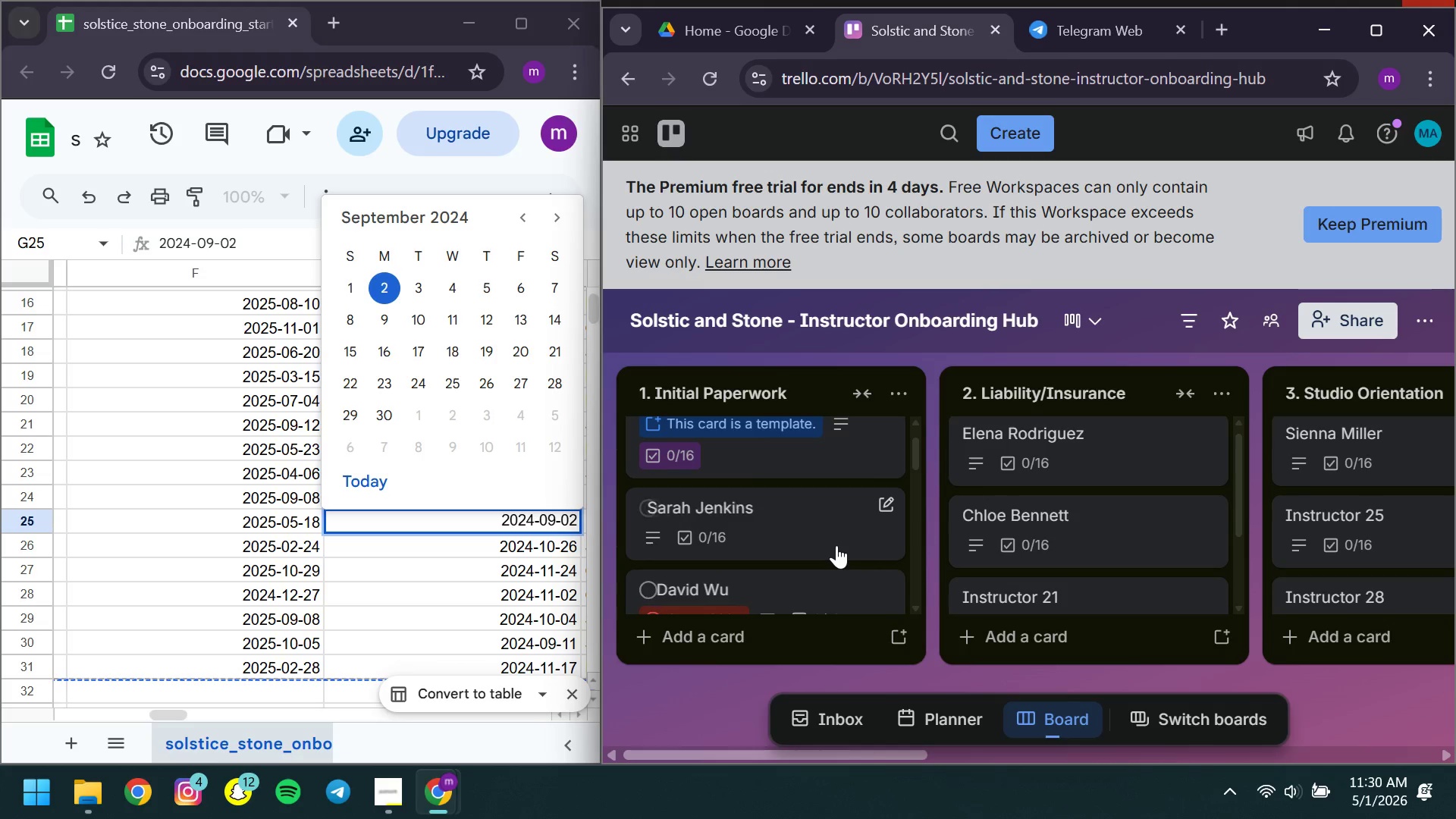 
left_click([987, 452])
 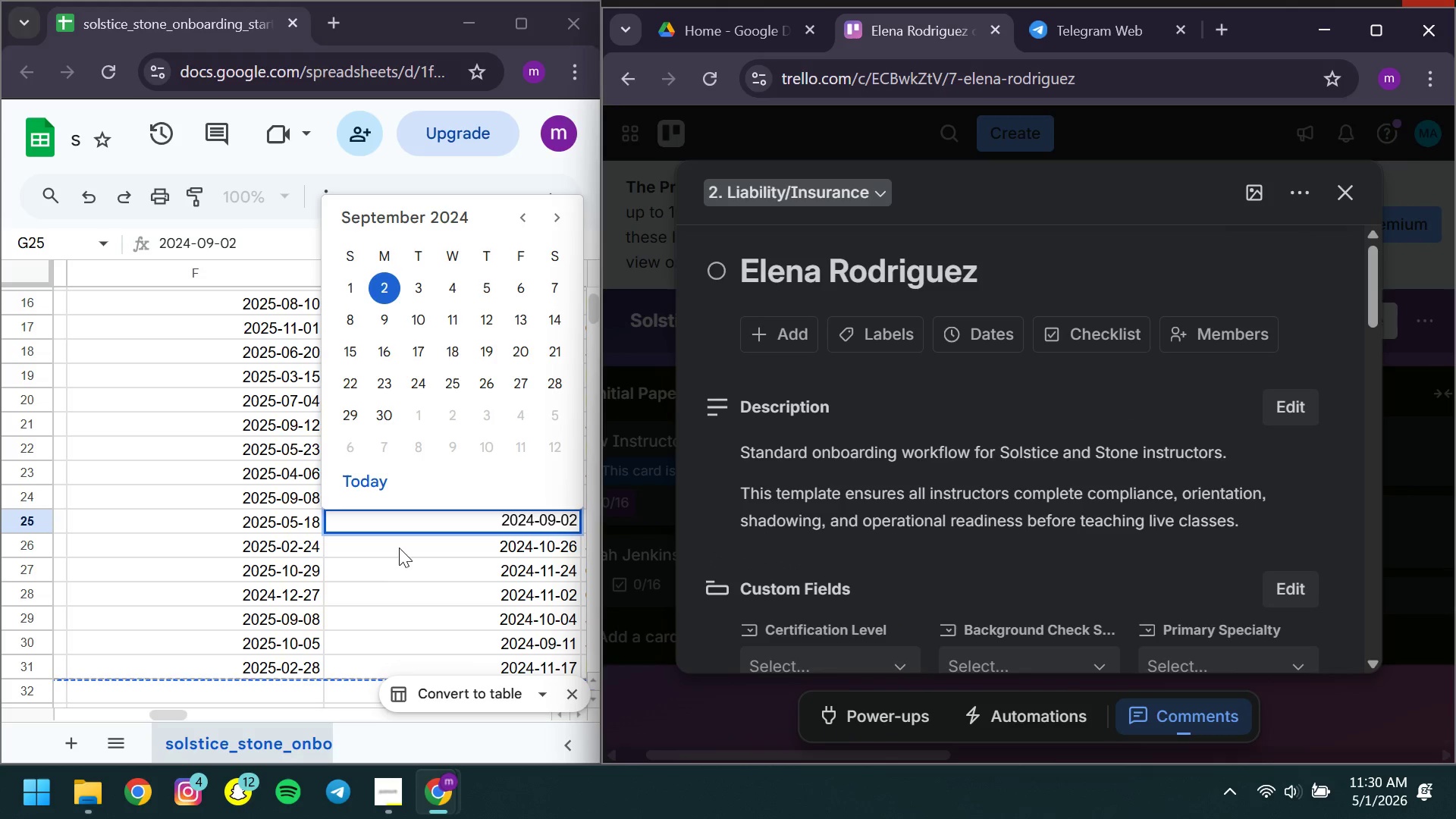 
left_click([290, 582])
 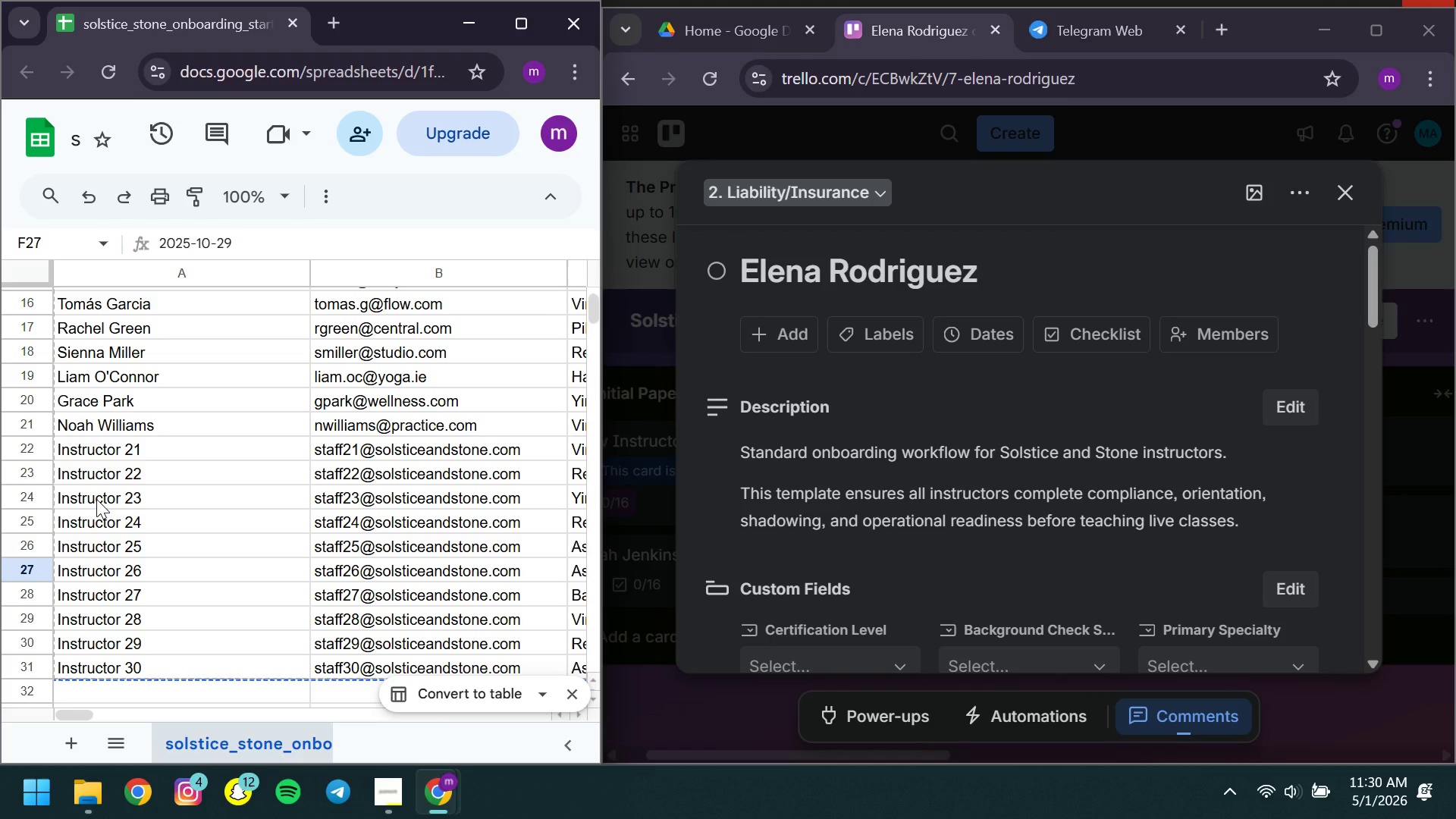 
wait(11.25)
 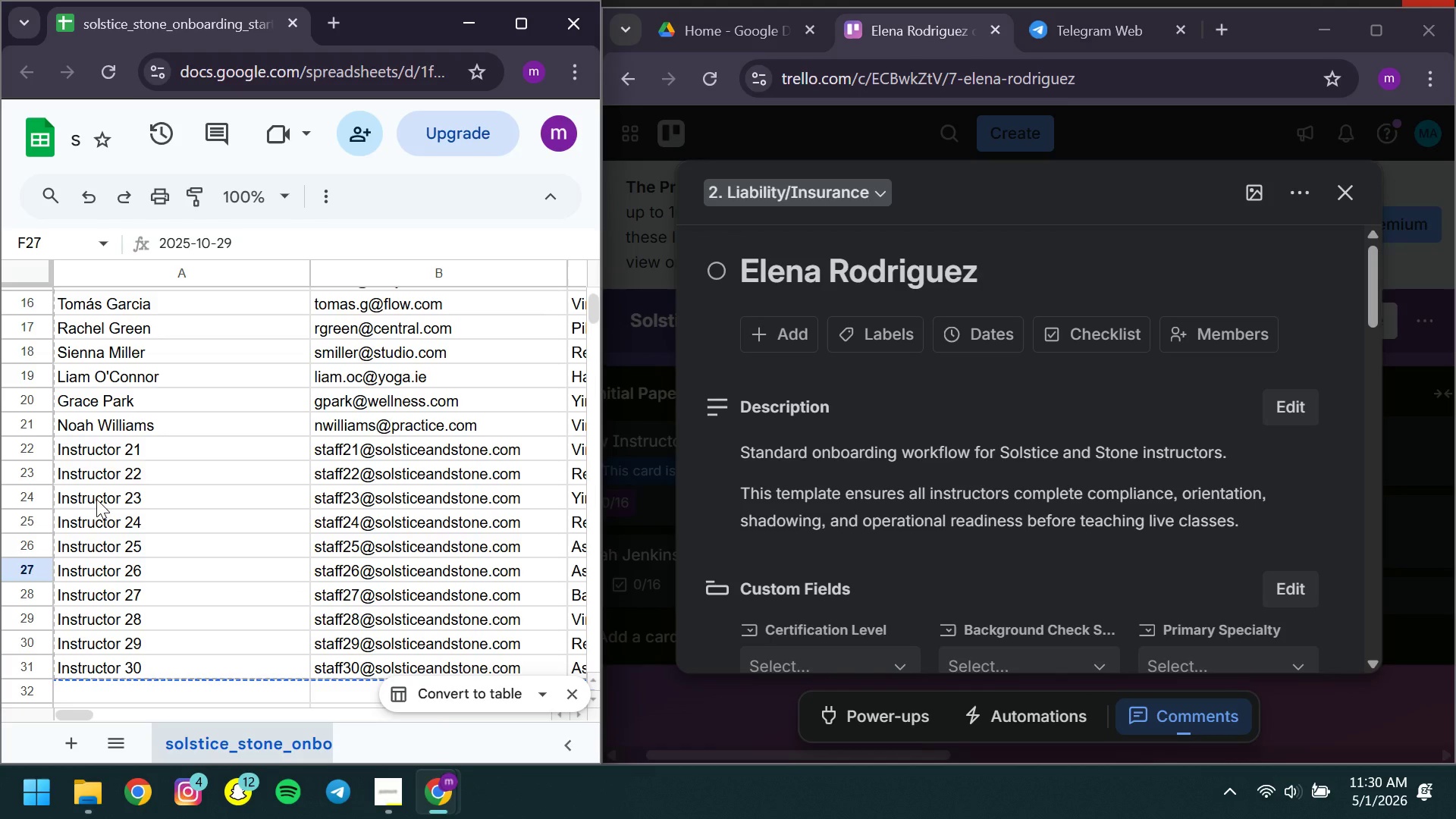 
left_click([27, 374])
 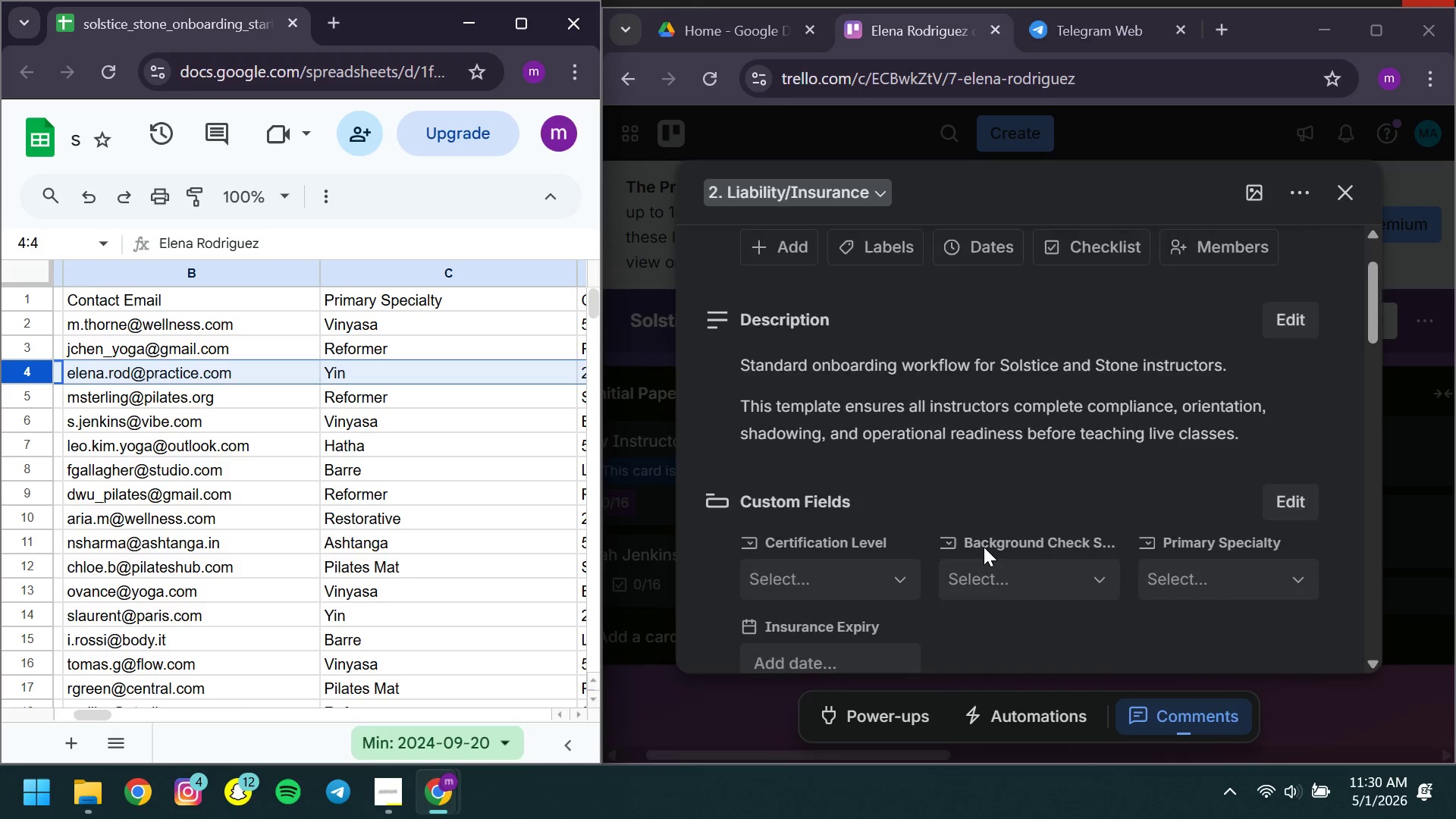 
left_click([1254, 469])
 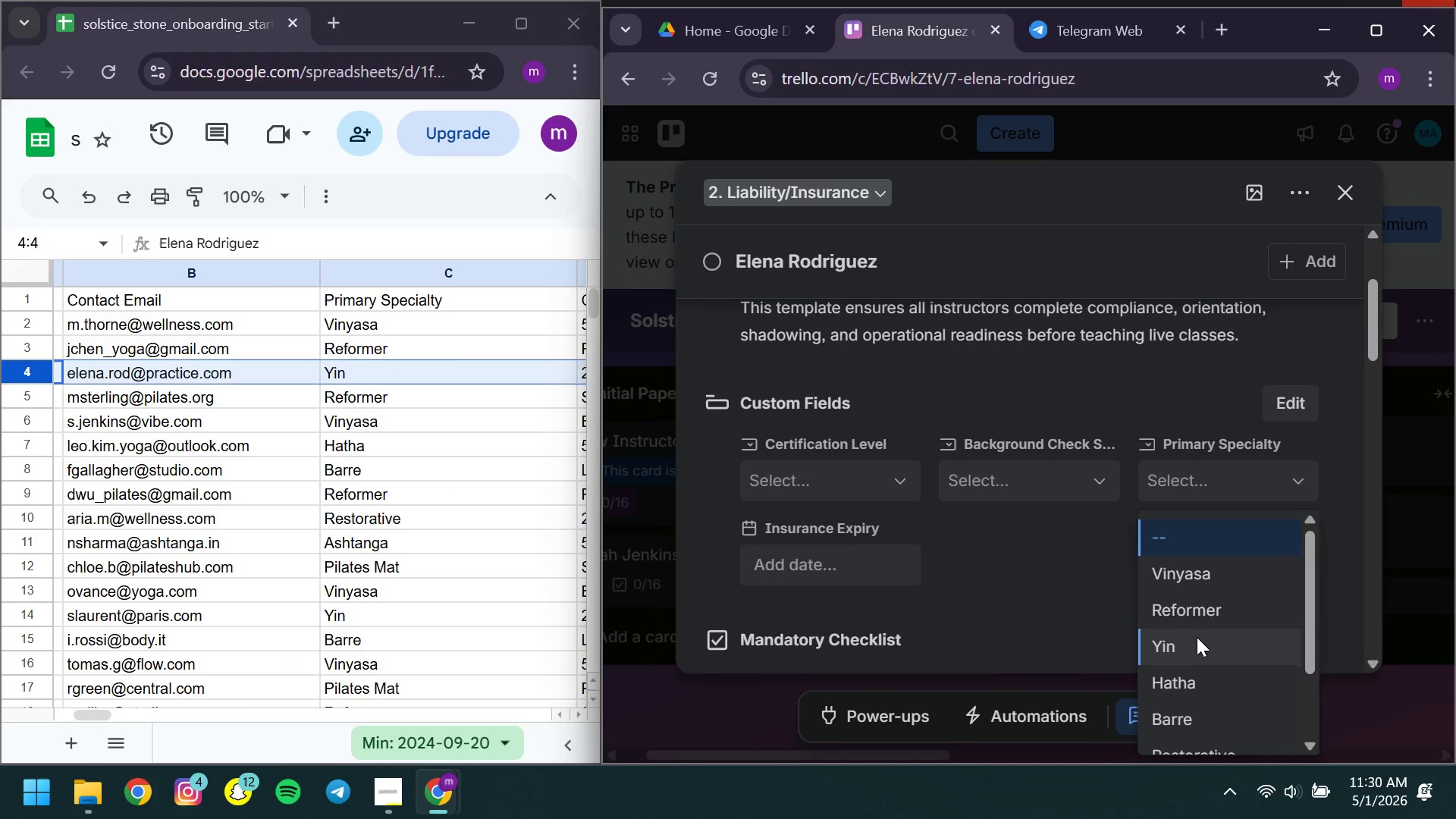 
left_click([1197, 637])
 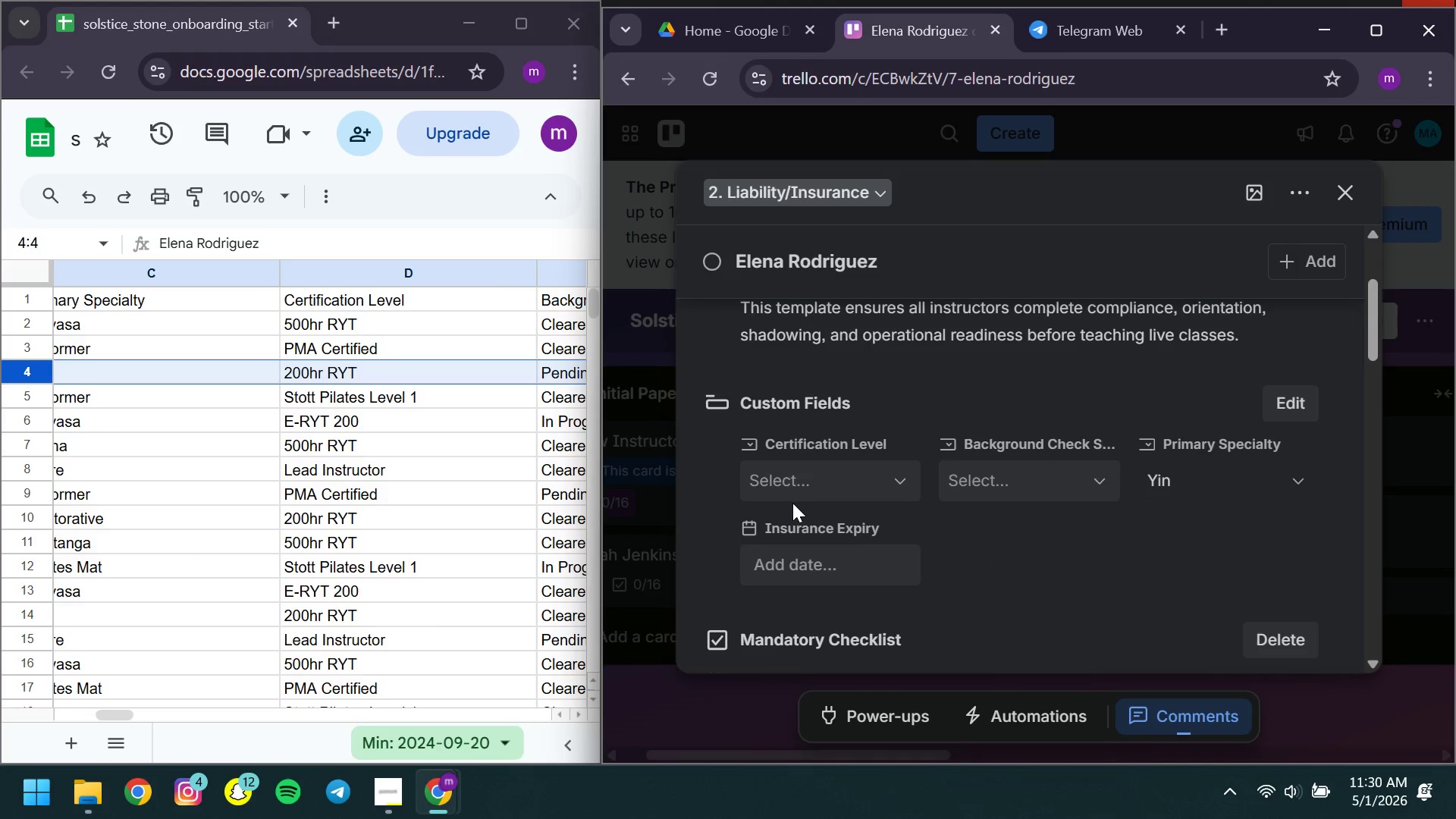 
left_click([786, 488])
 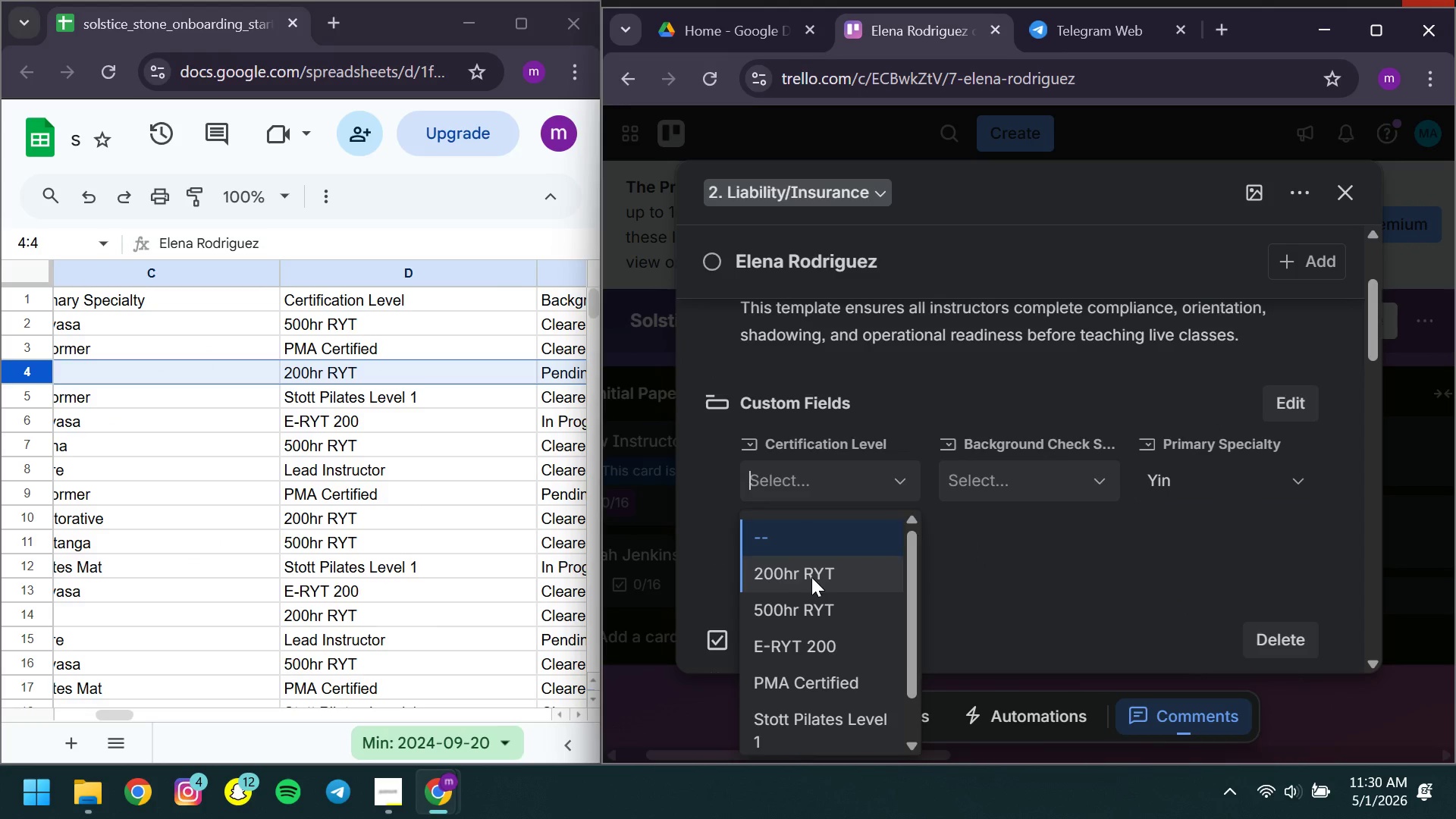 
left_click([811, 577])
 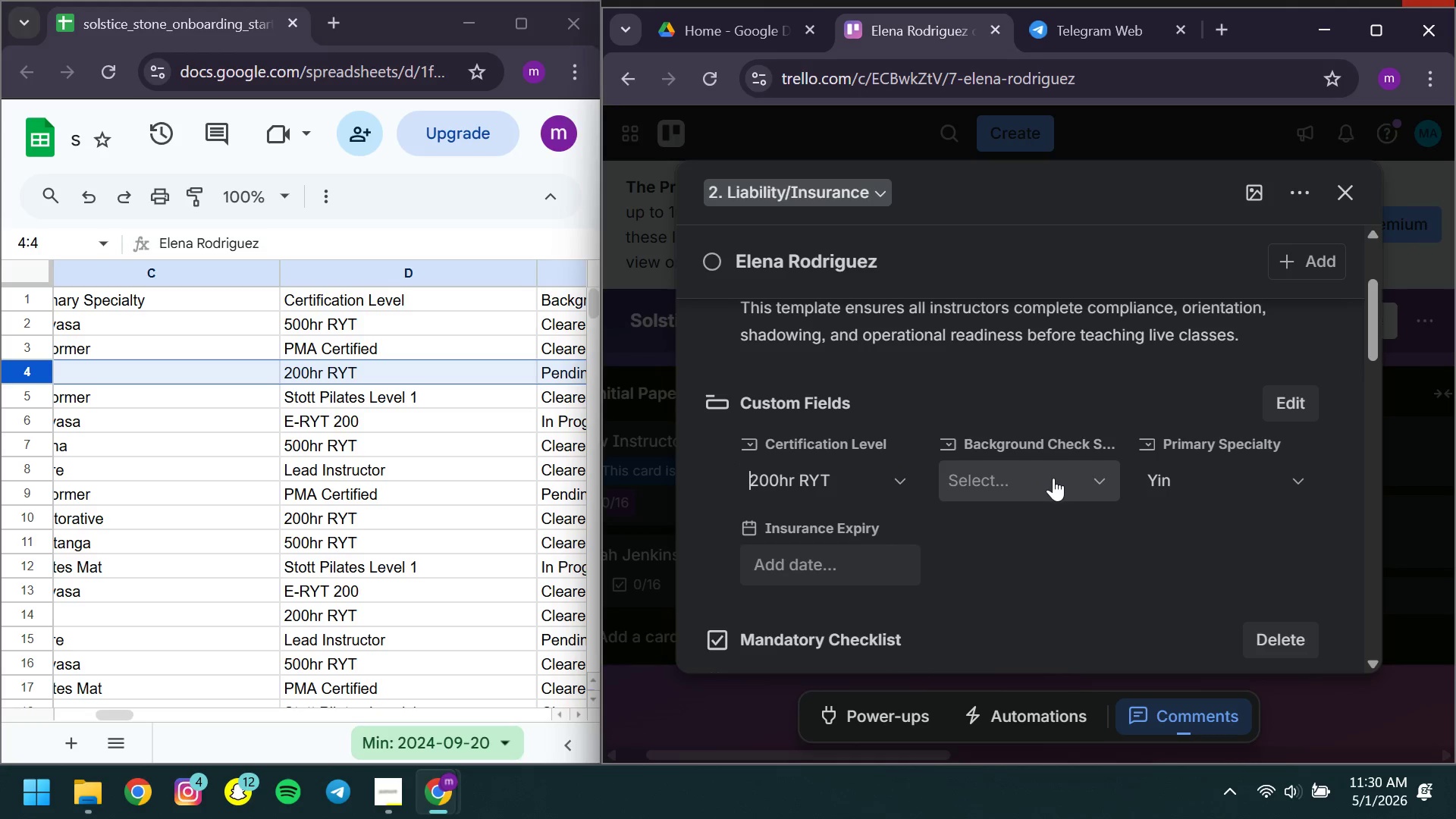 
left_click([1053, 478])
 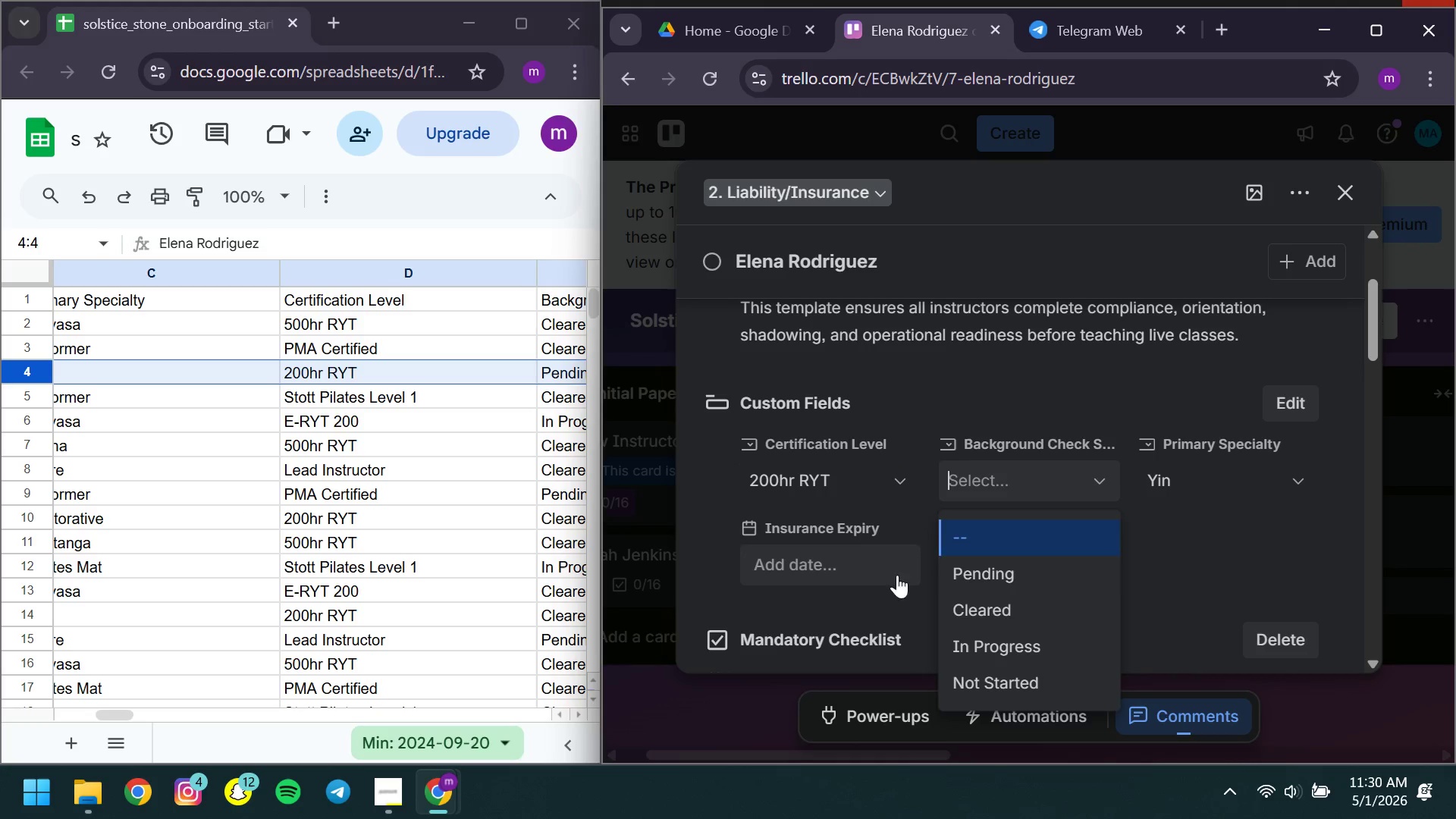 
left_click([1092, 582])
 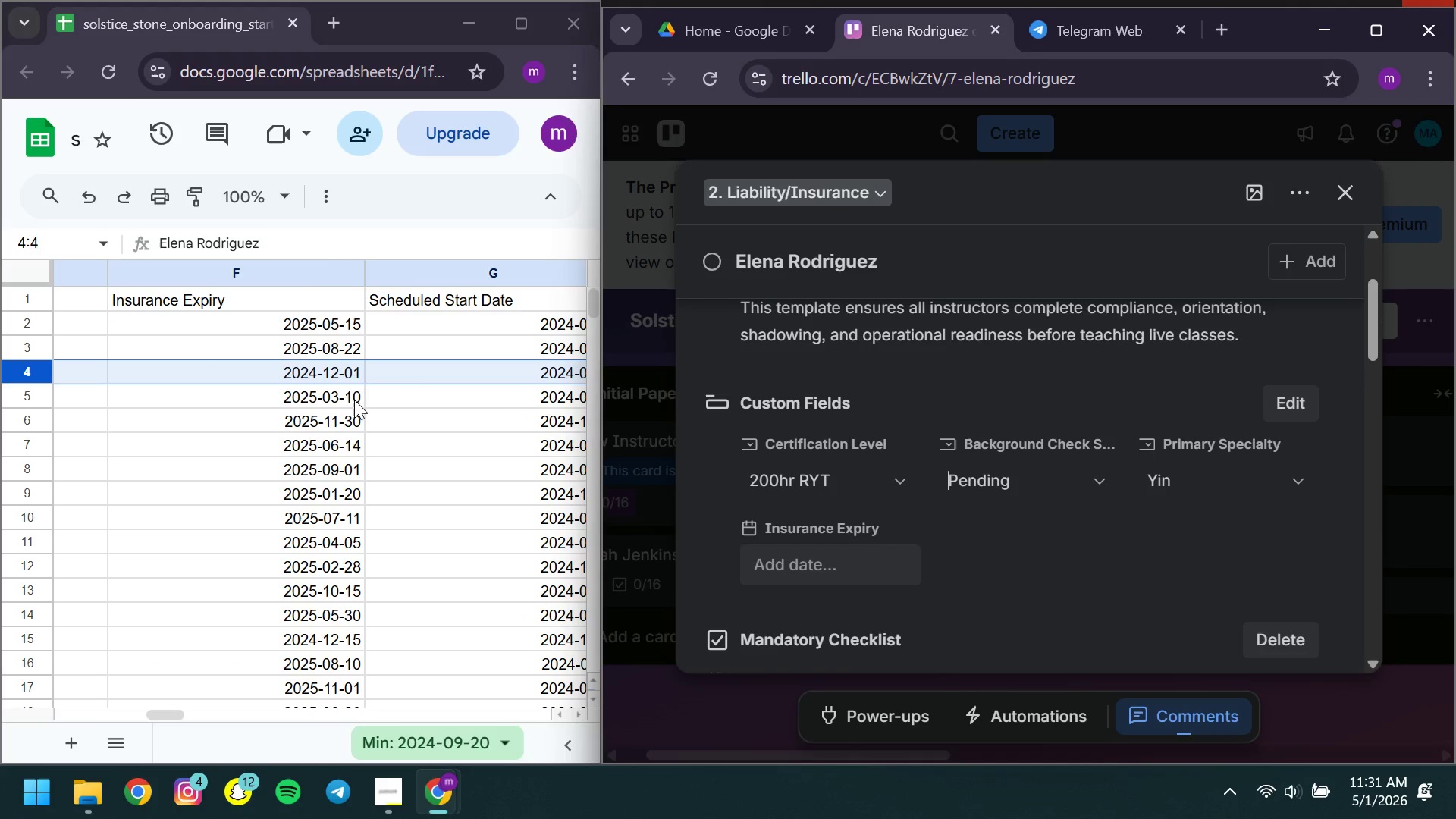 
double_click([327, 375])
 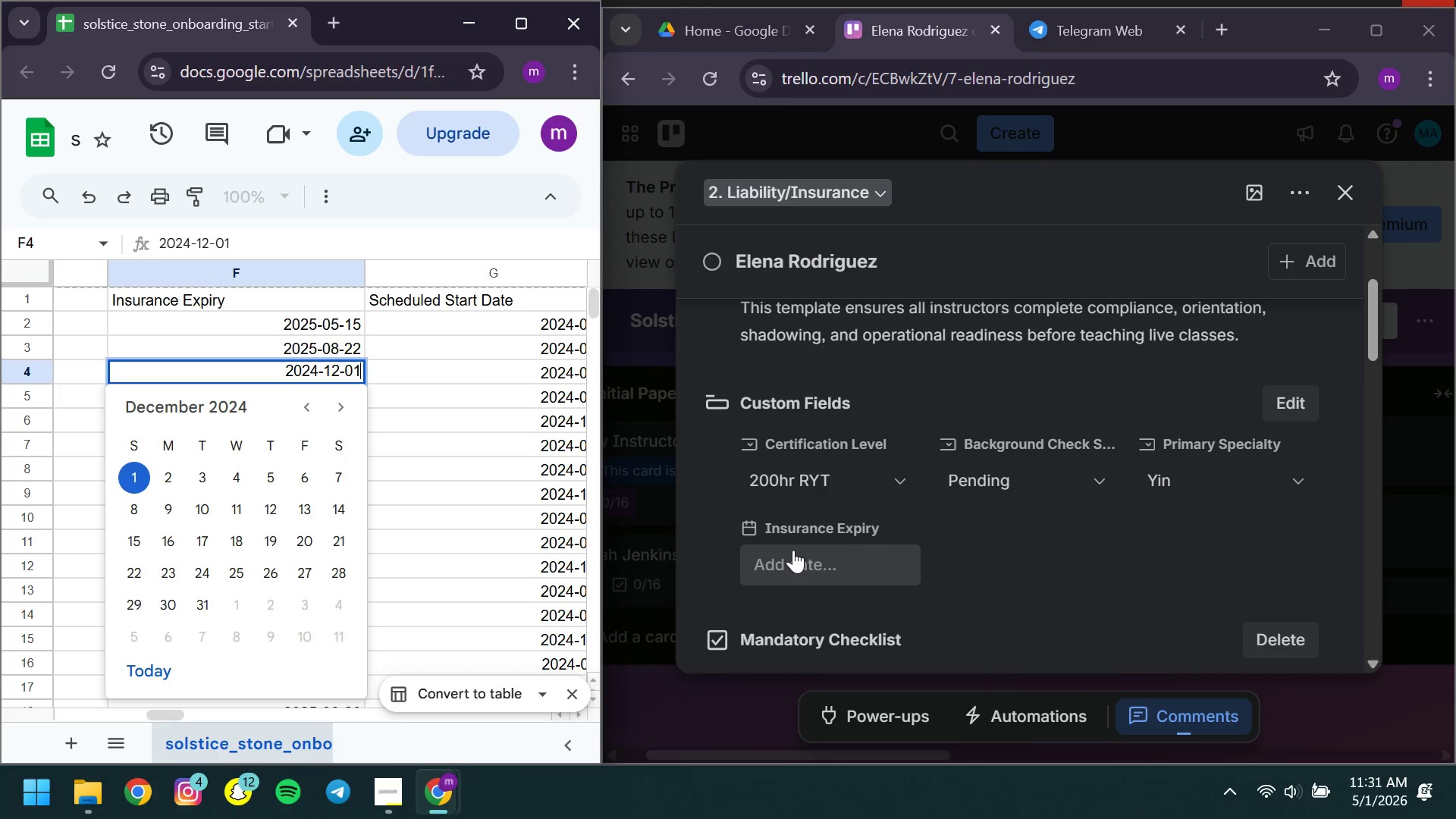 
left_click([793, 550])
 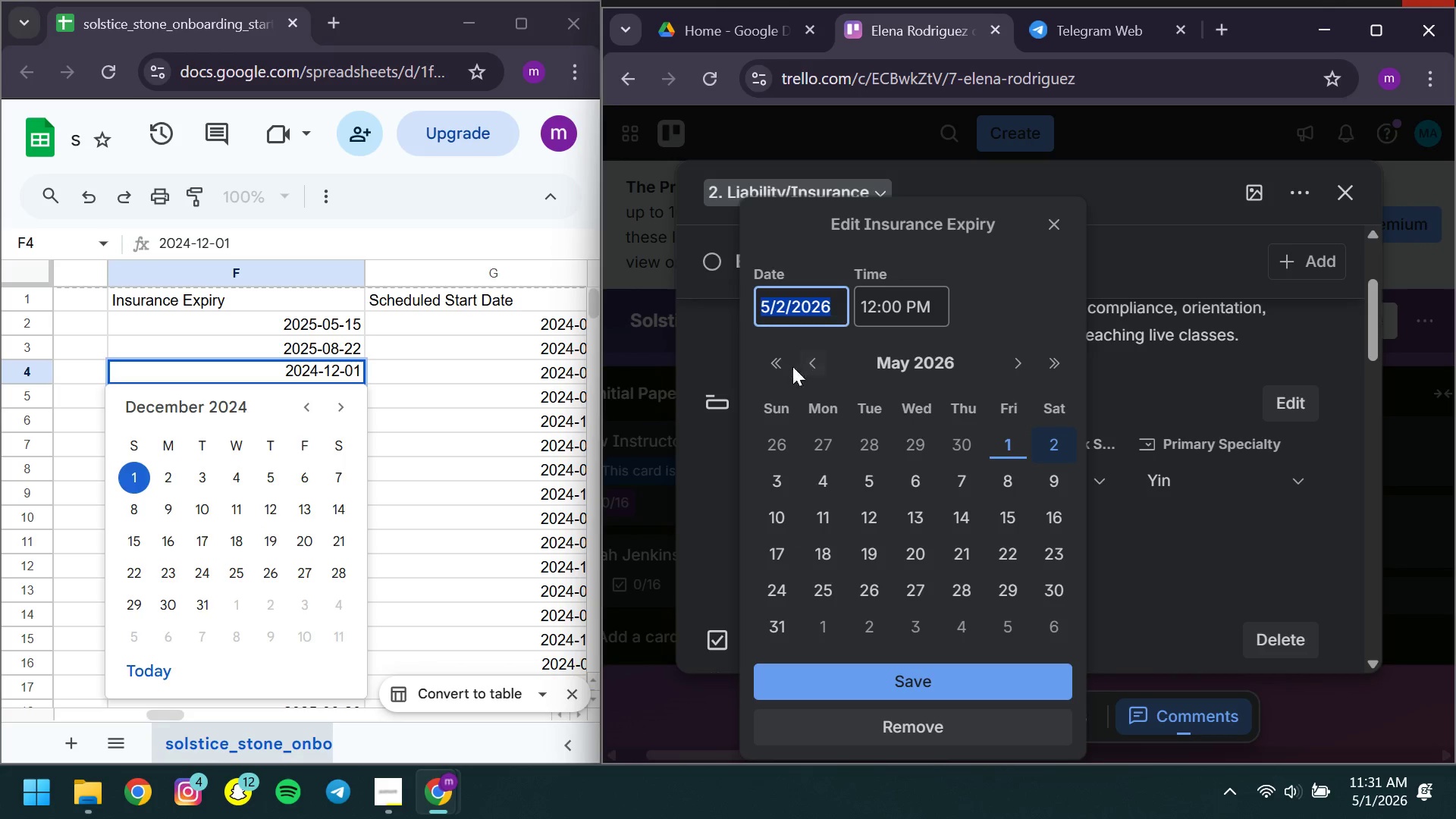 
left_click([767, 366])
 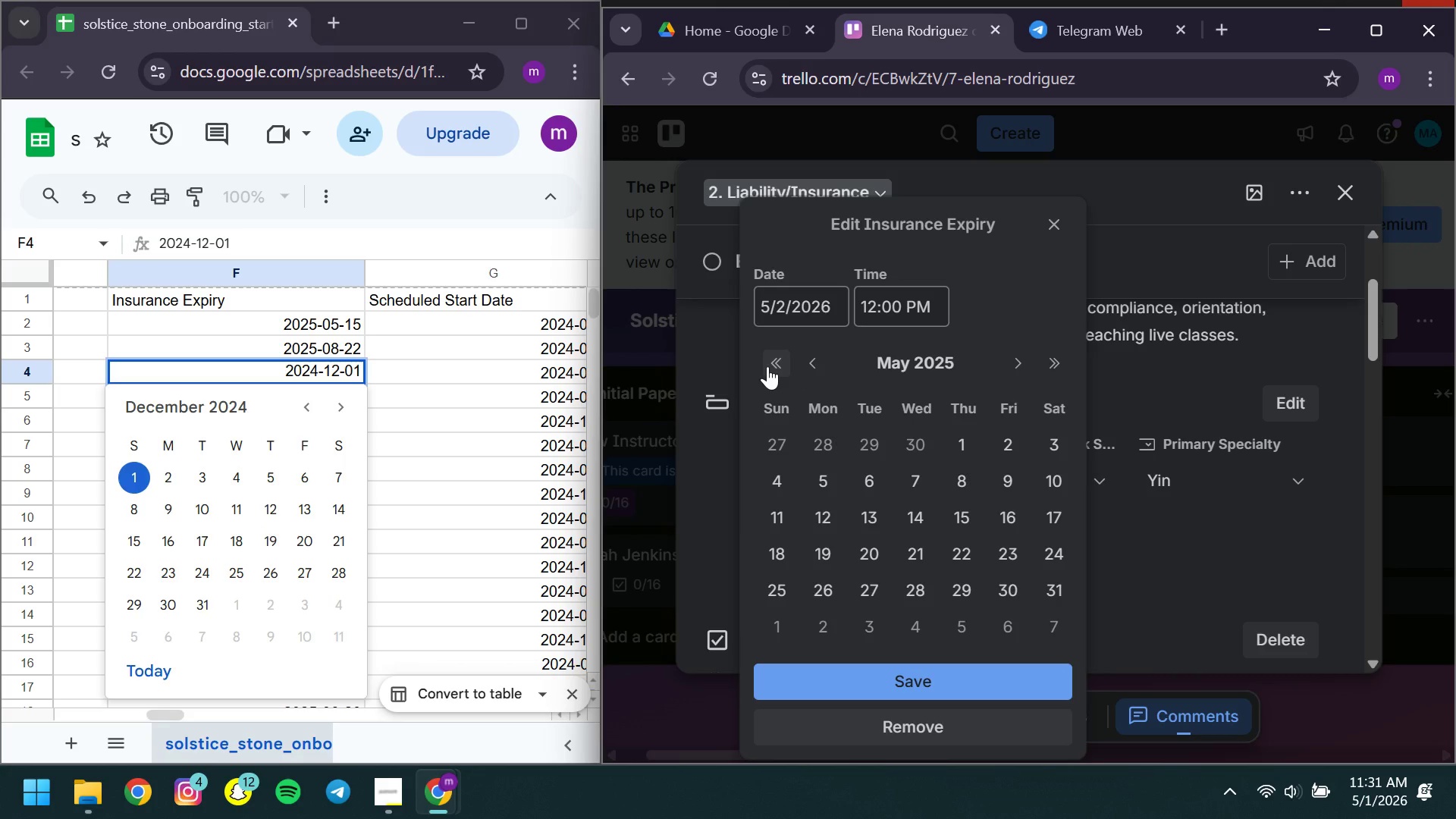 
left_click([767, 366])
 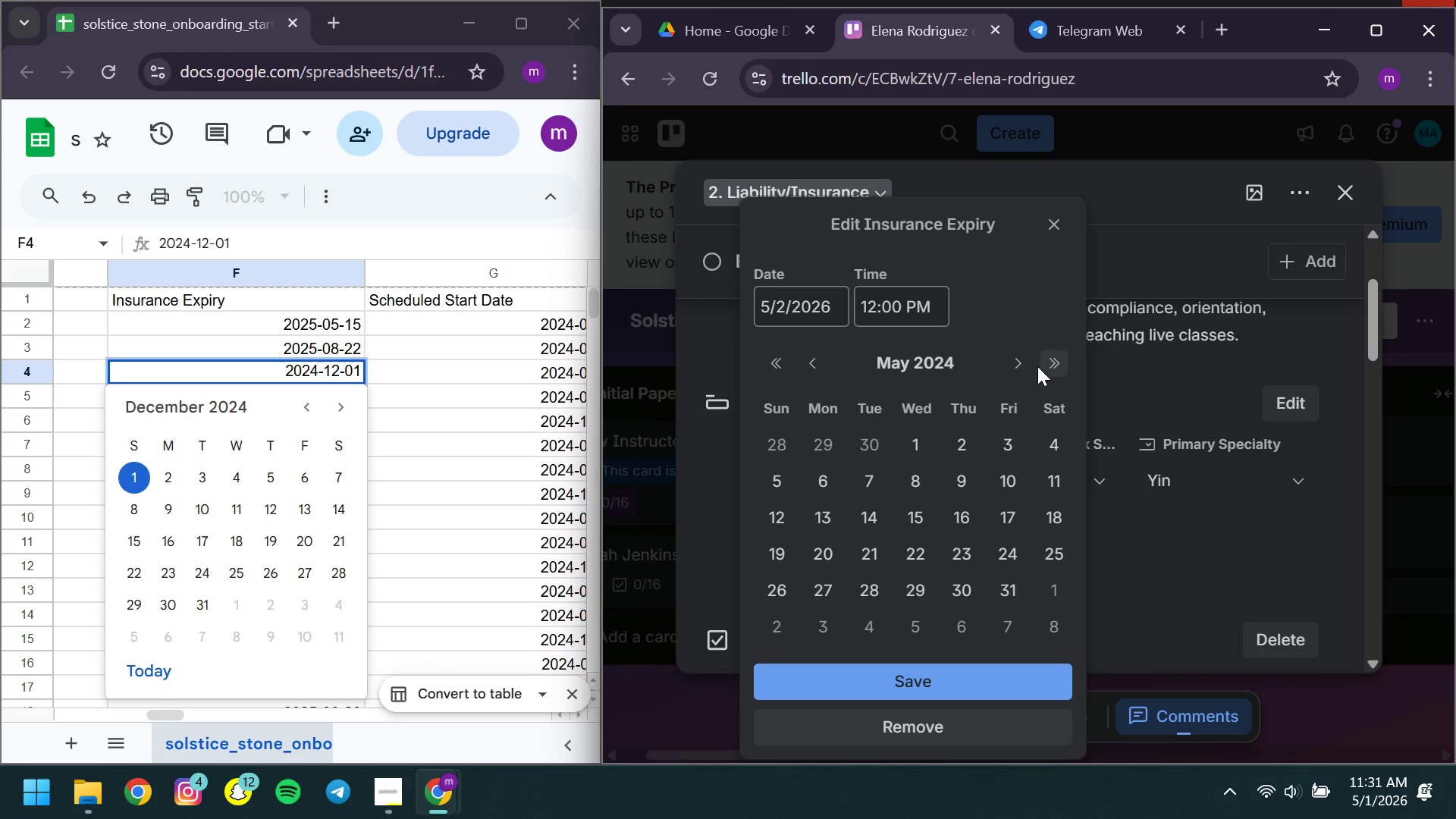 
double_click([1020, 366])
 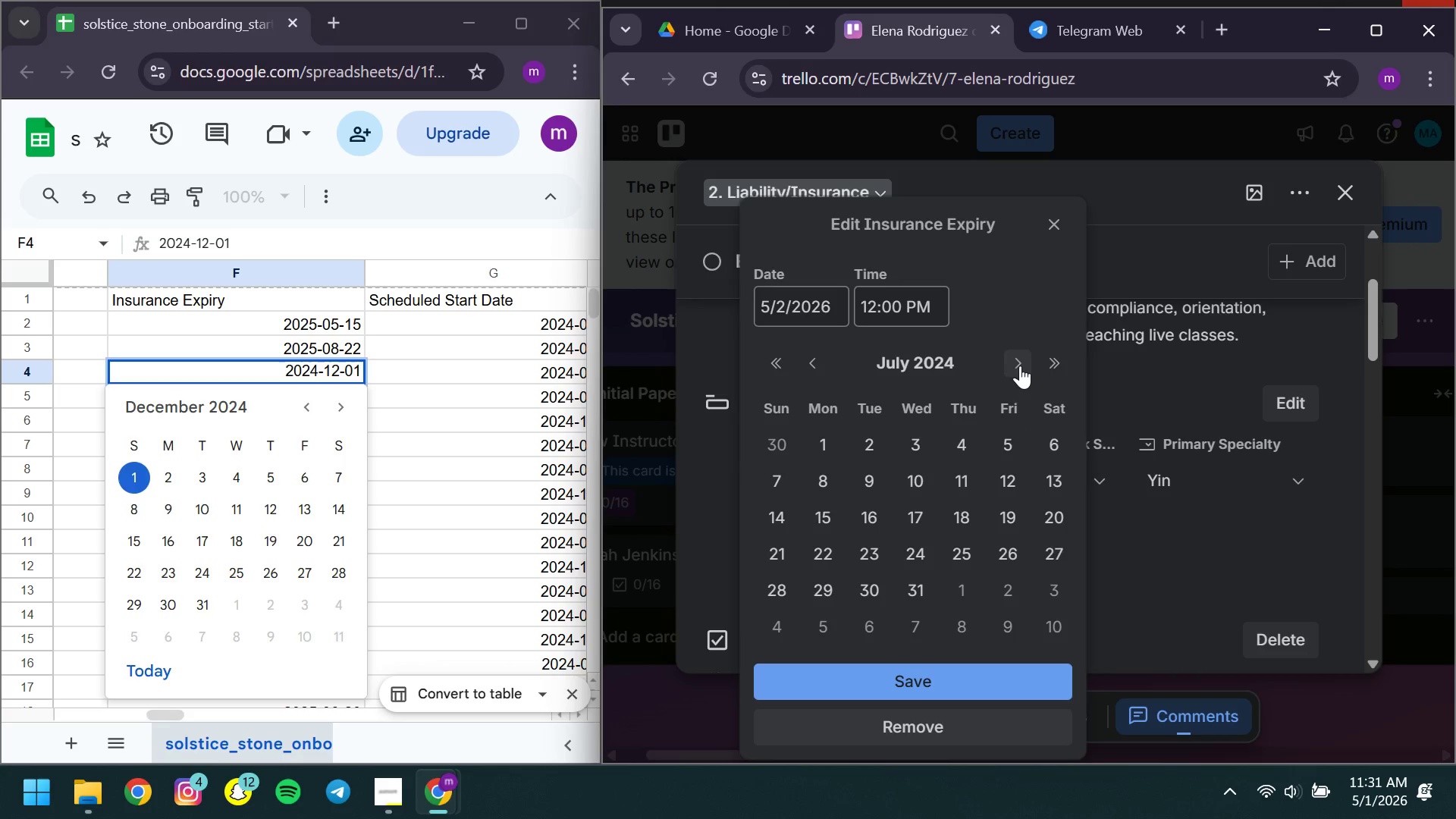 
left_click([1020, 366])
 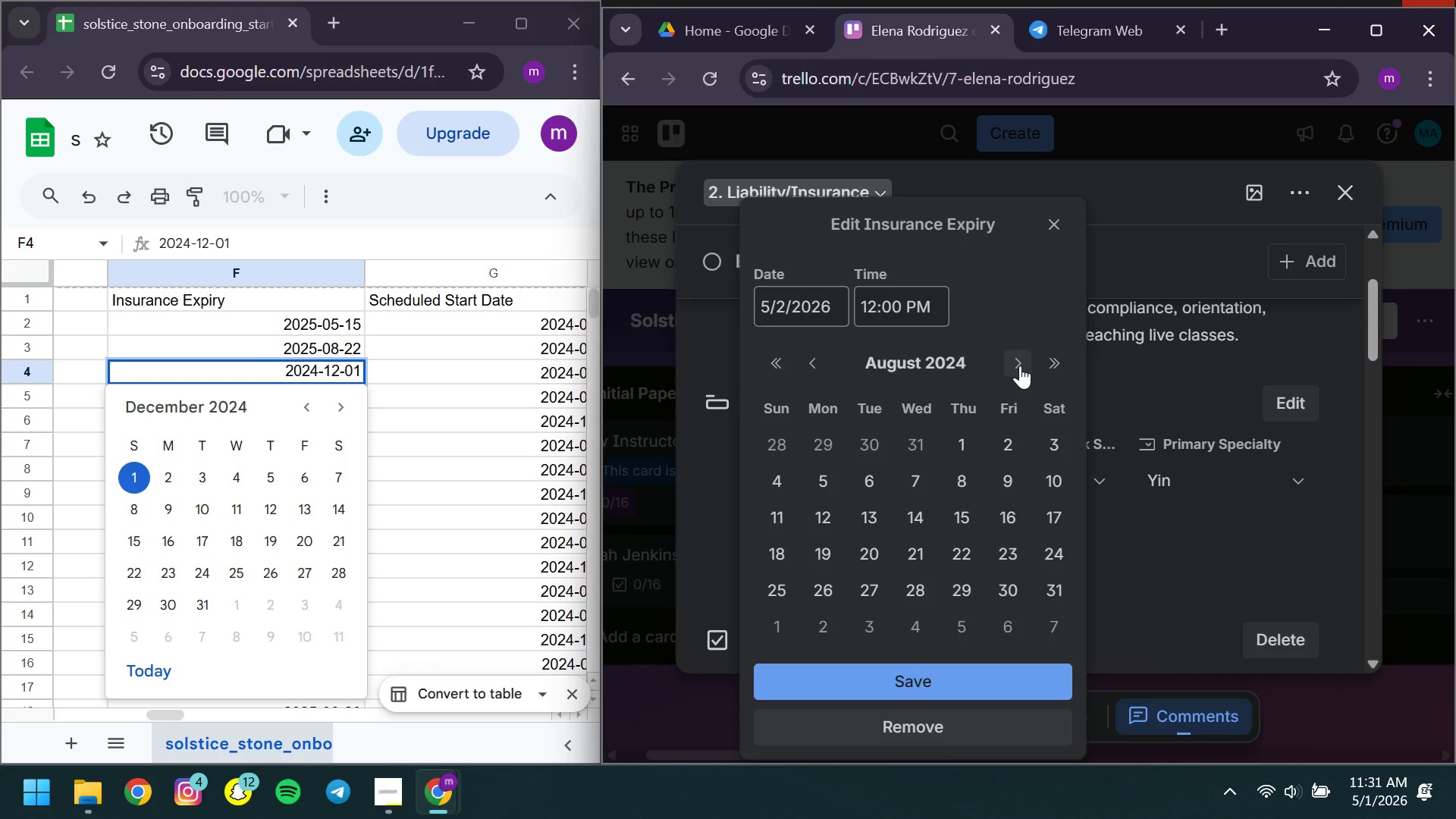 
left_click([1020, 366])
 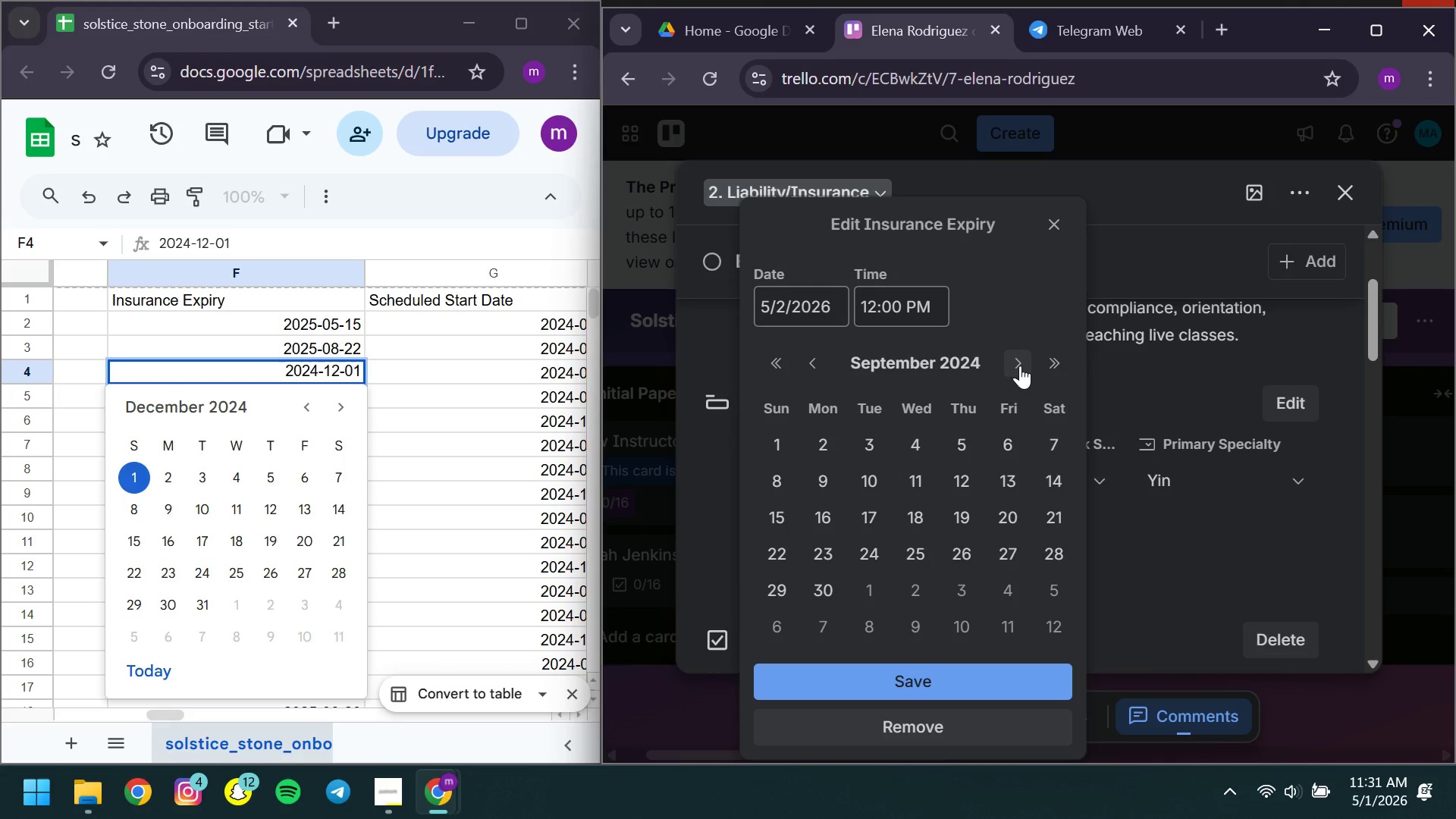 
left_click([1020, 366])
 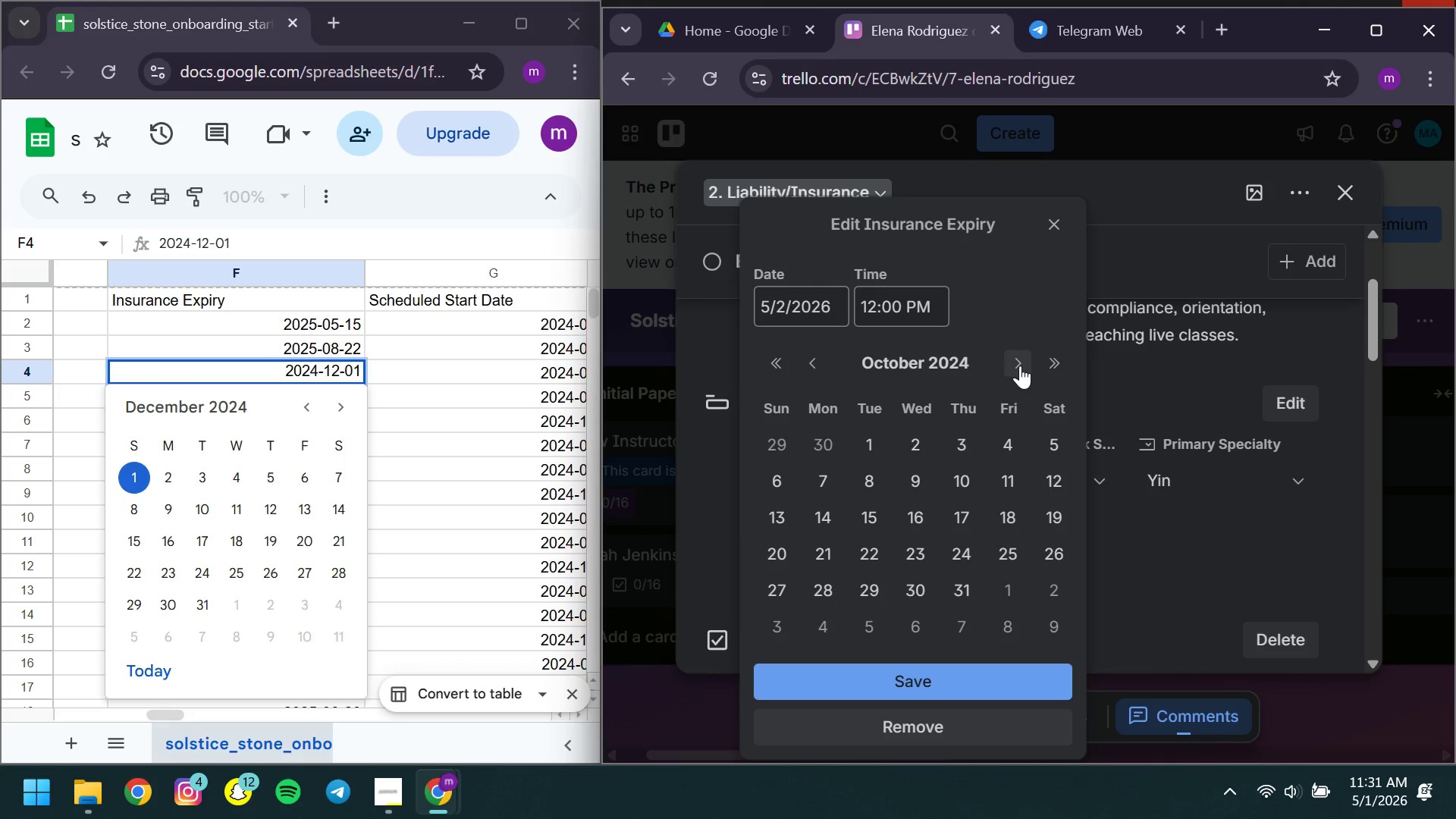 
left_click([1020, 366])
 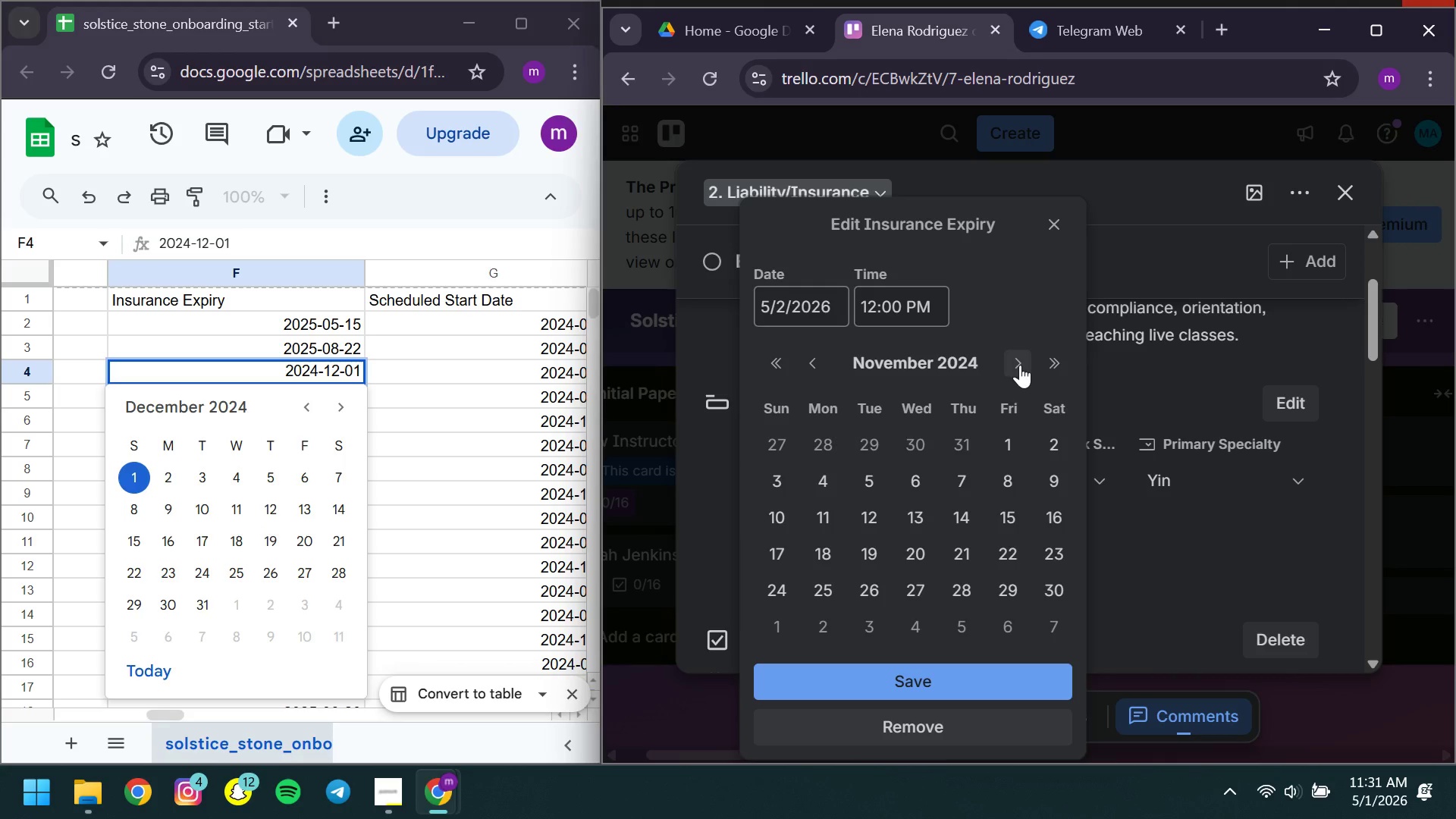 
left_click([1020, 365])
 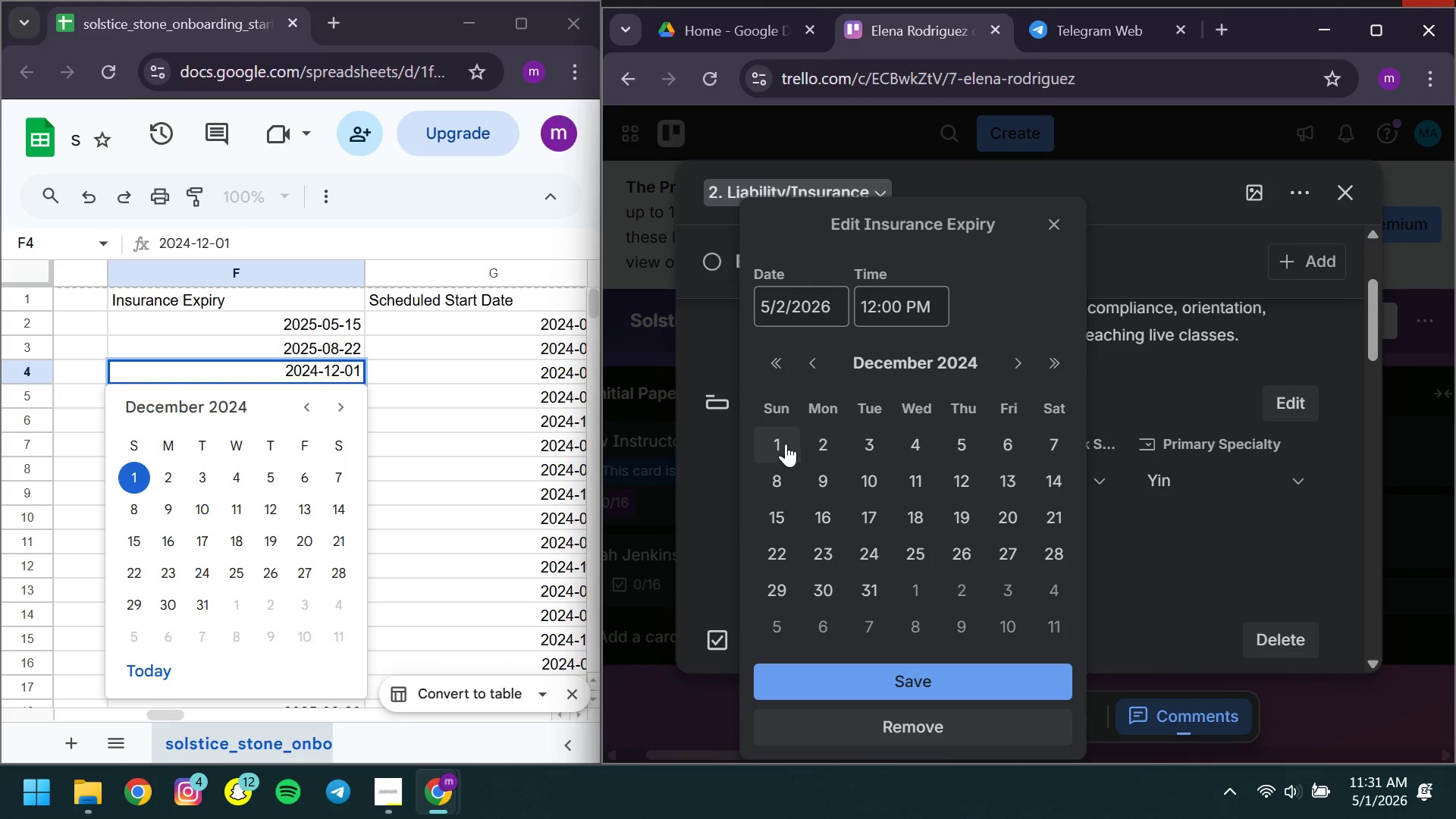 
left_click([785, 444])
 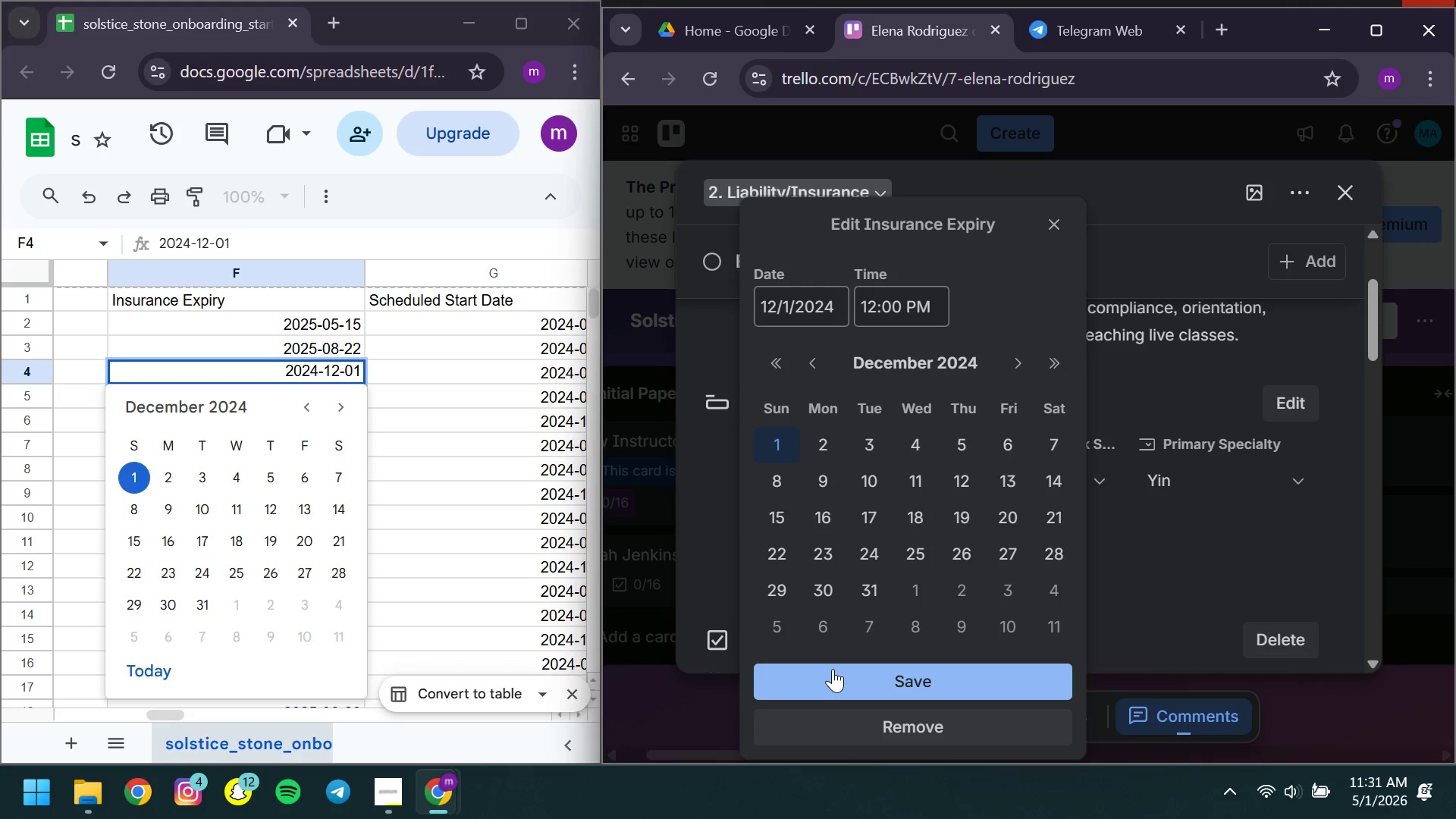 
left_click([833, 669])
 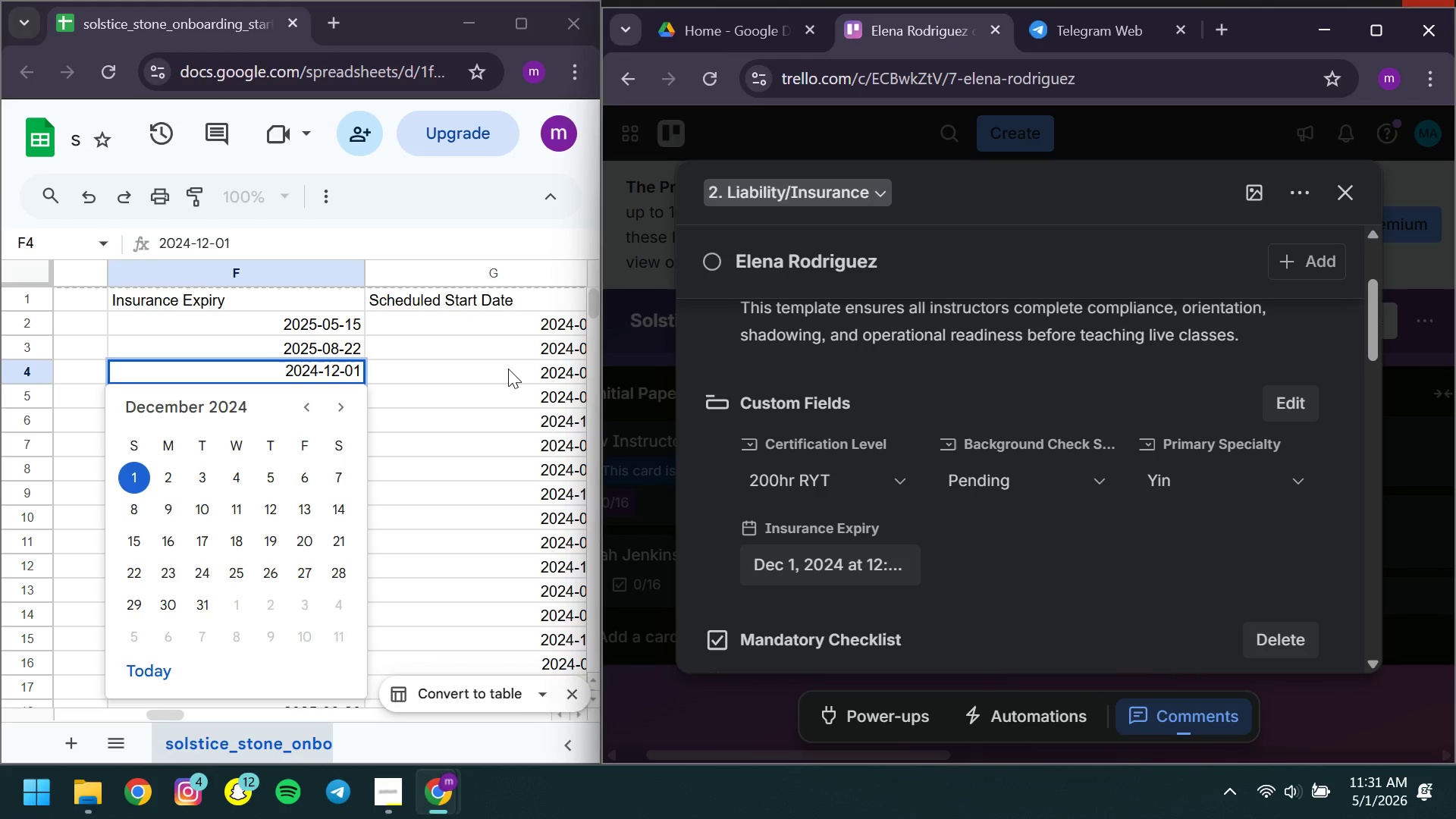 
double_click([508, 369])
 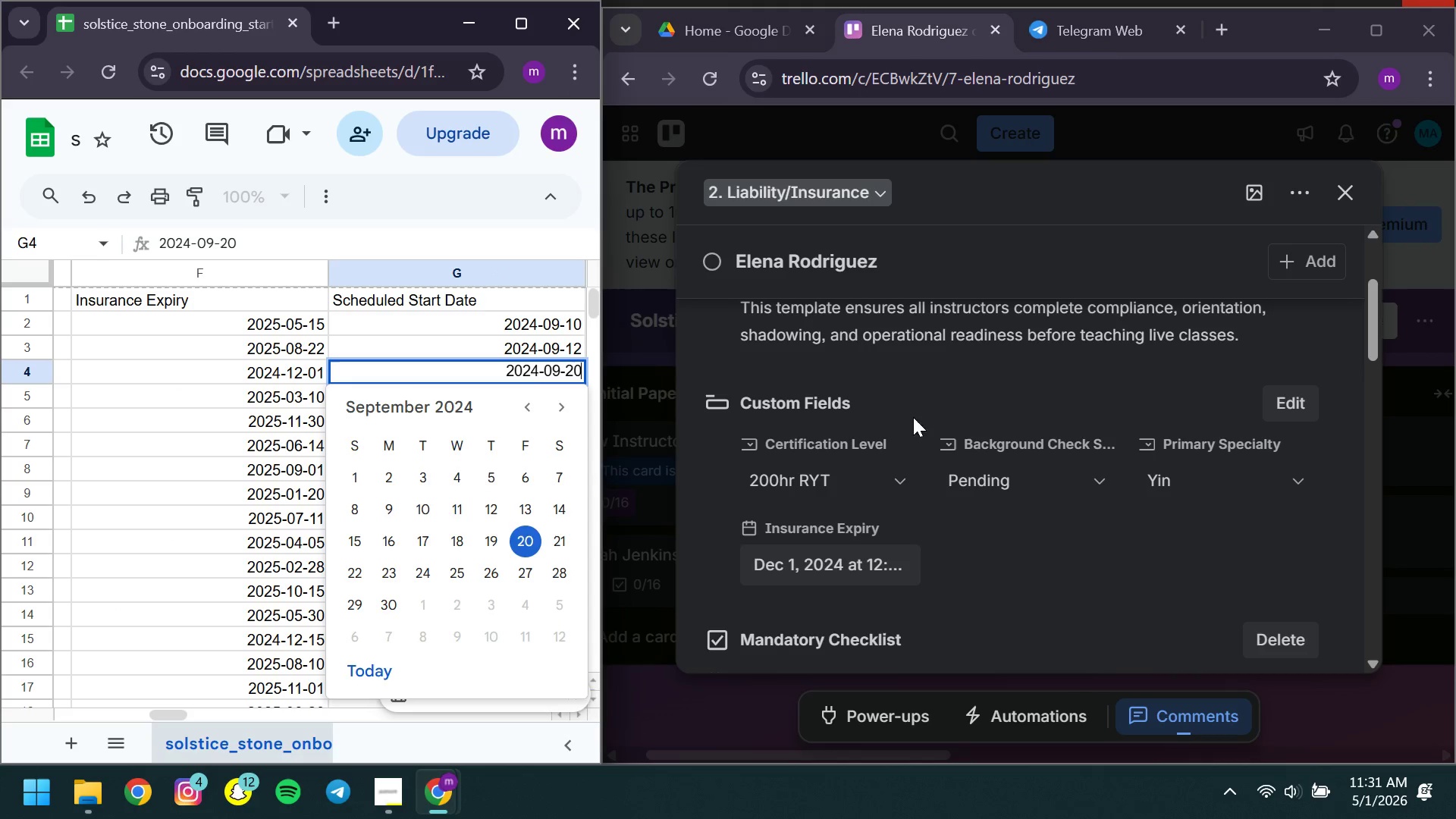 
mouse_move([950, 372])
 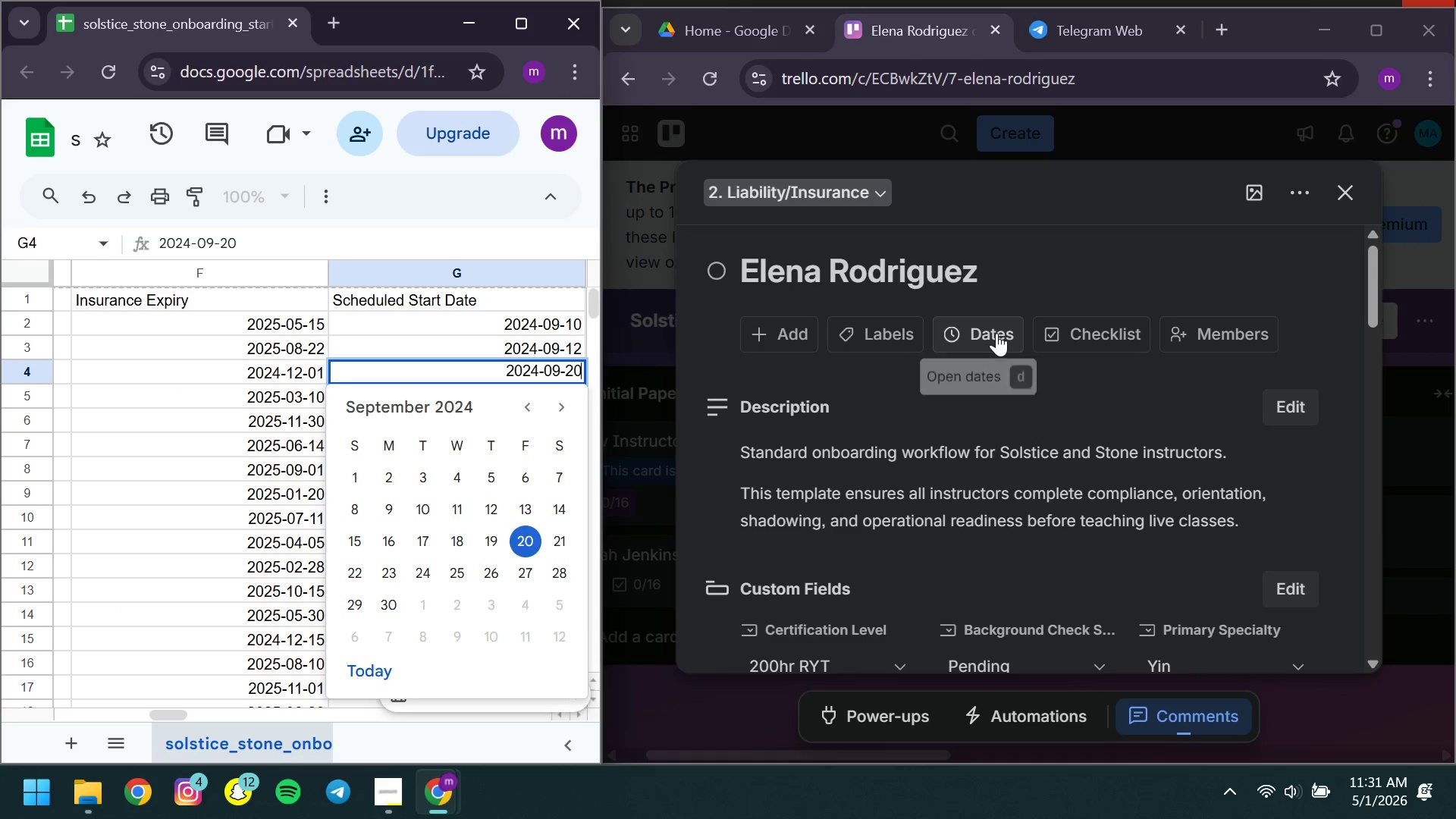 
left_click([996, 333])
 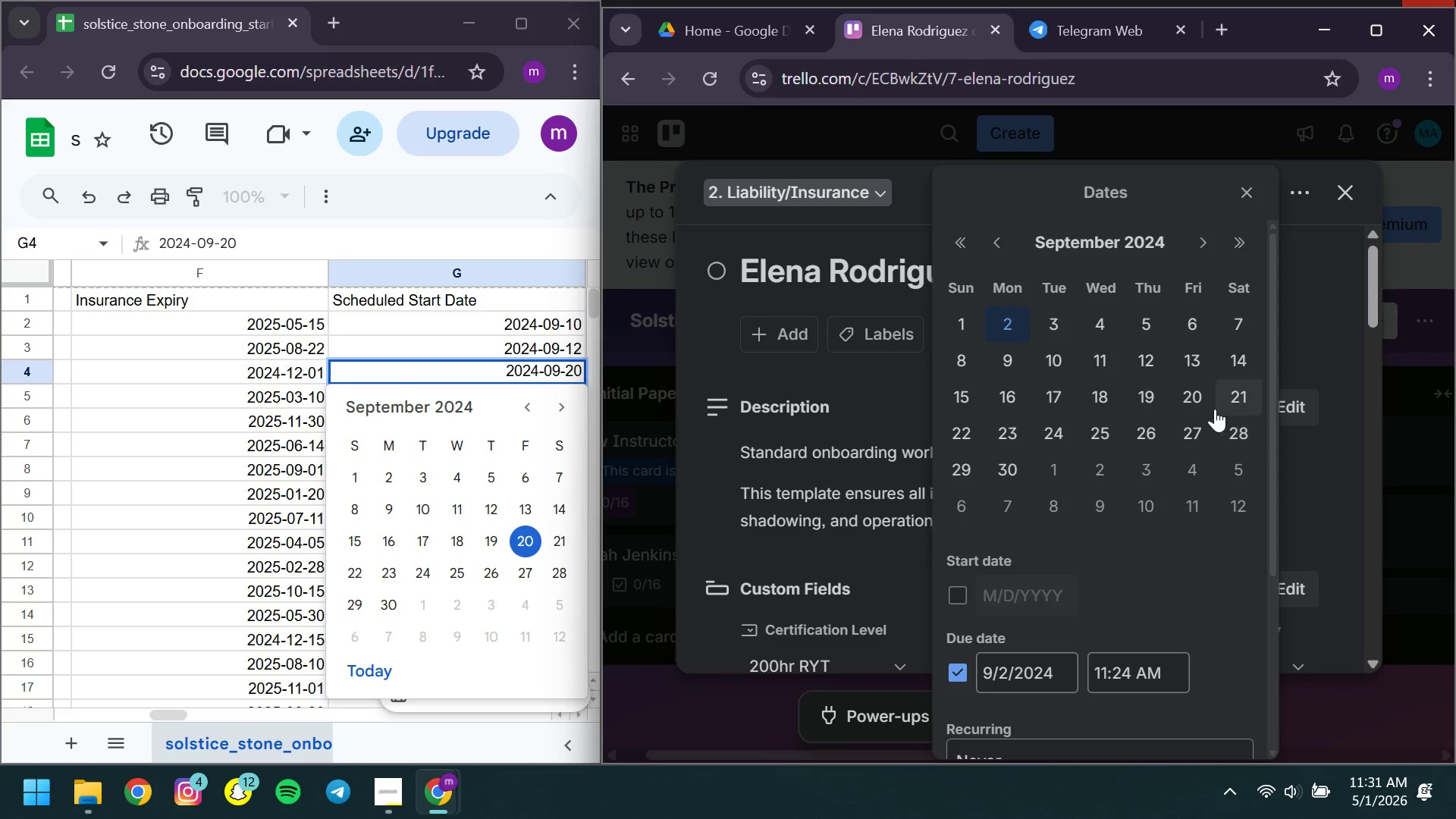 
left_click([1187, 396])
 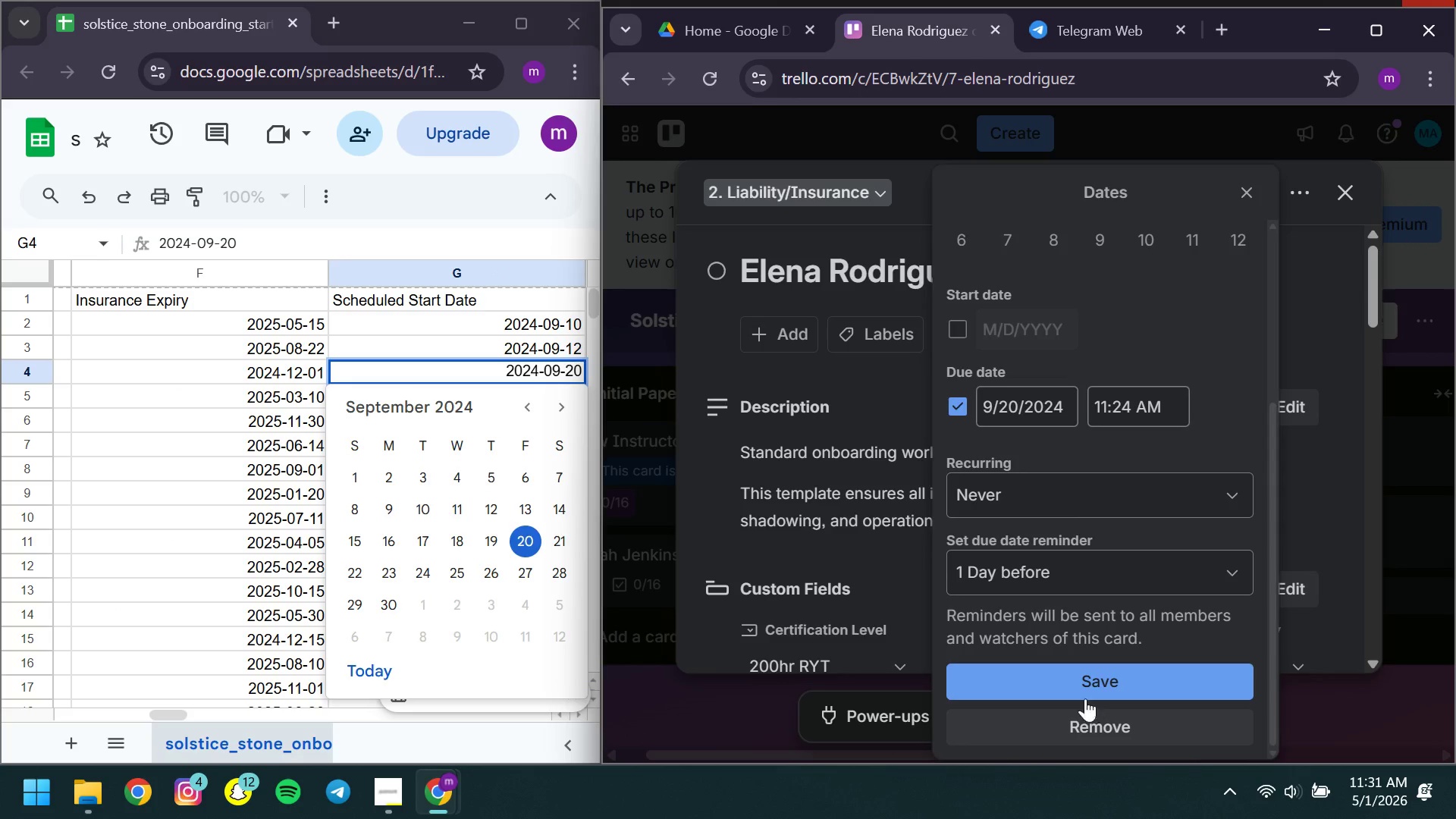 
left_click([1072, 691])
 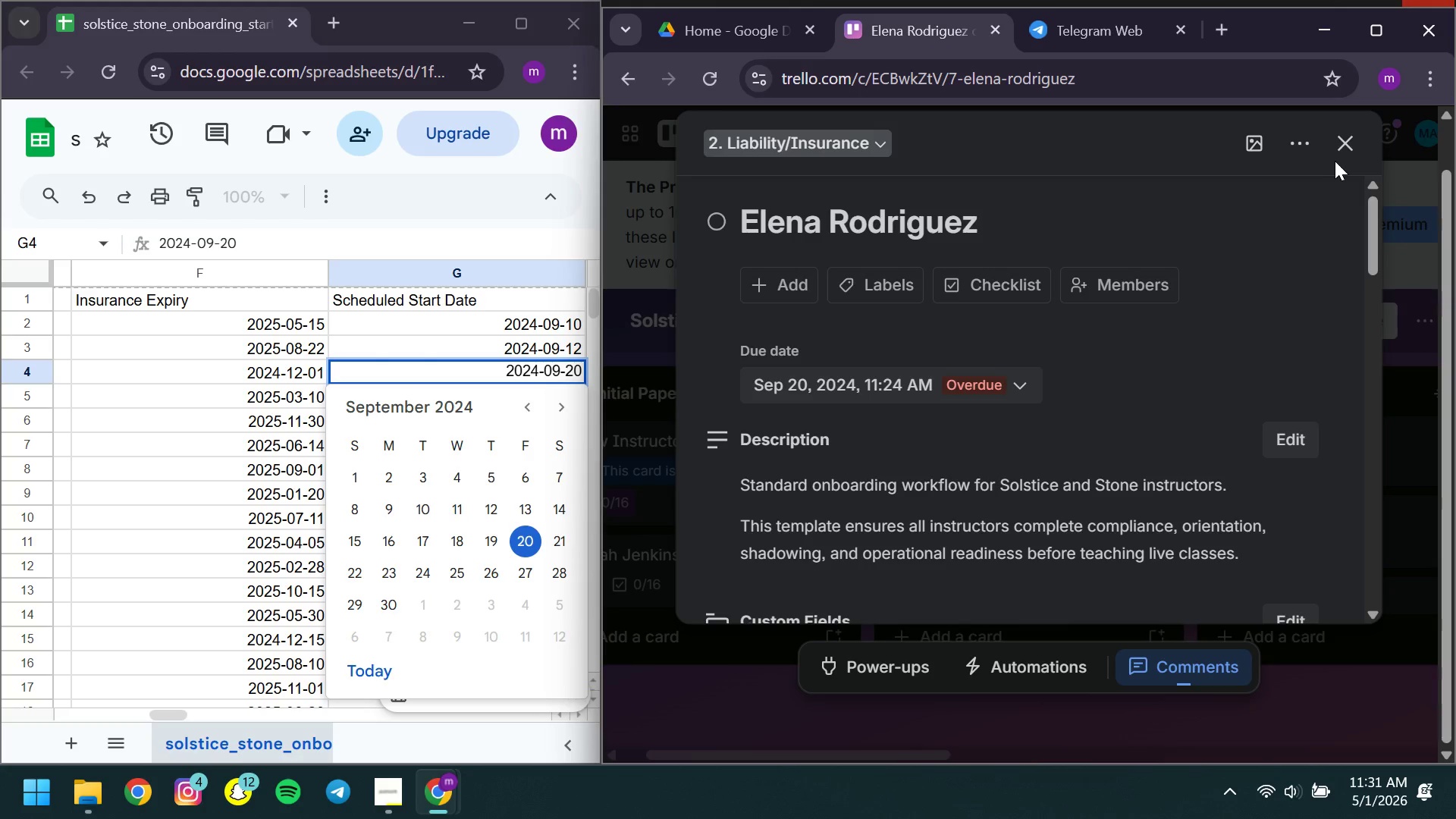 
left_click([1342, 143])
 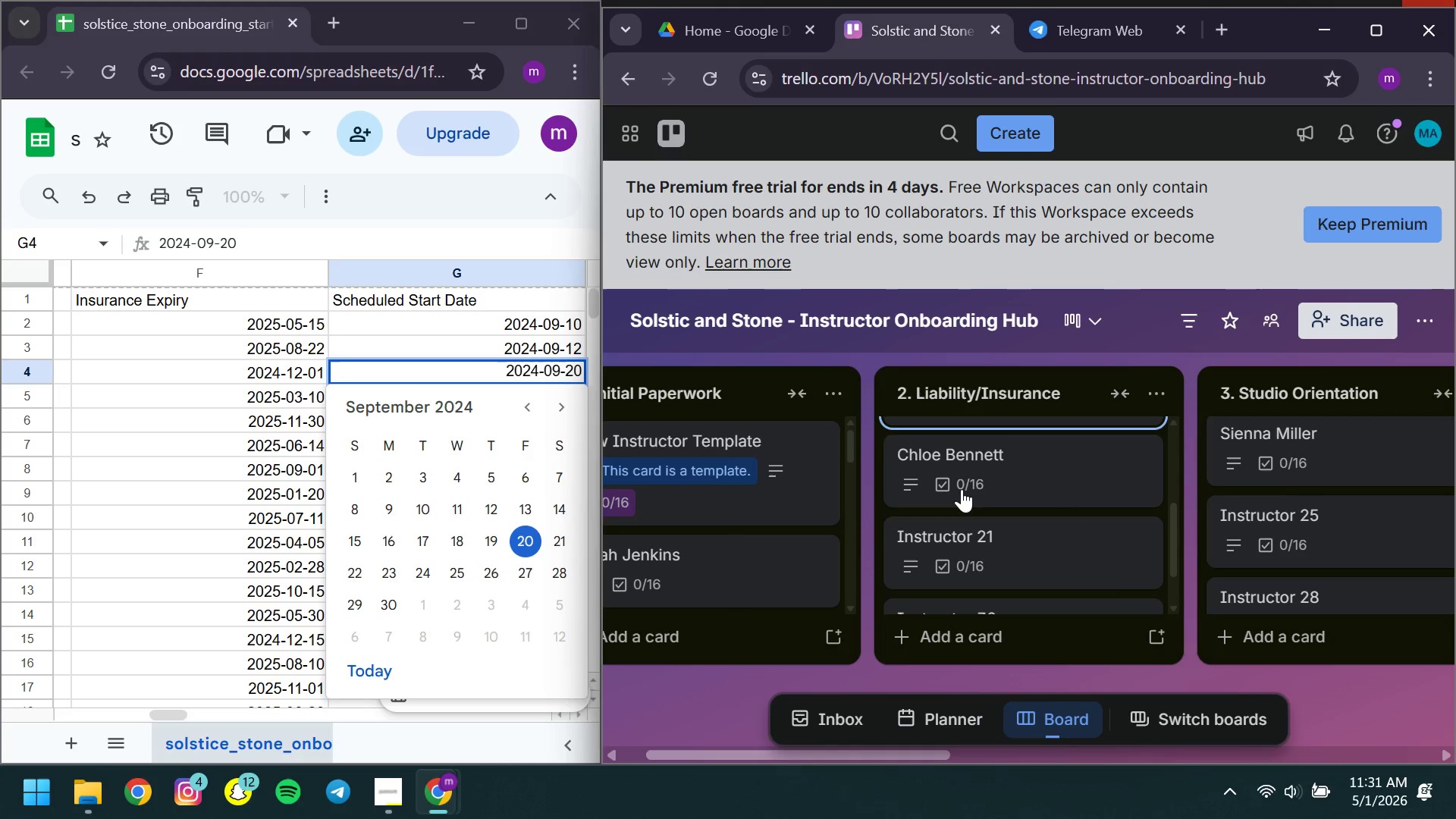 
wait(5.2)
 